 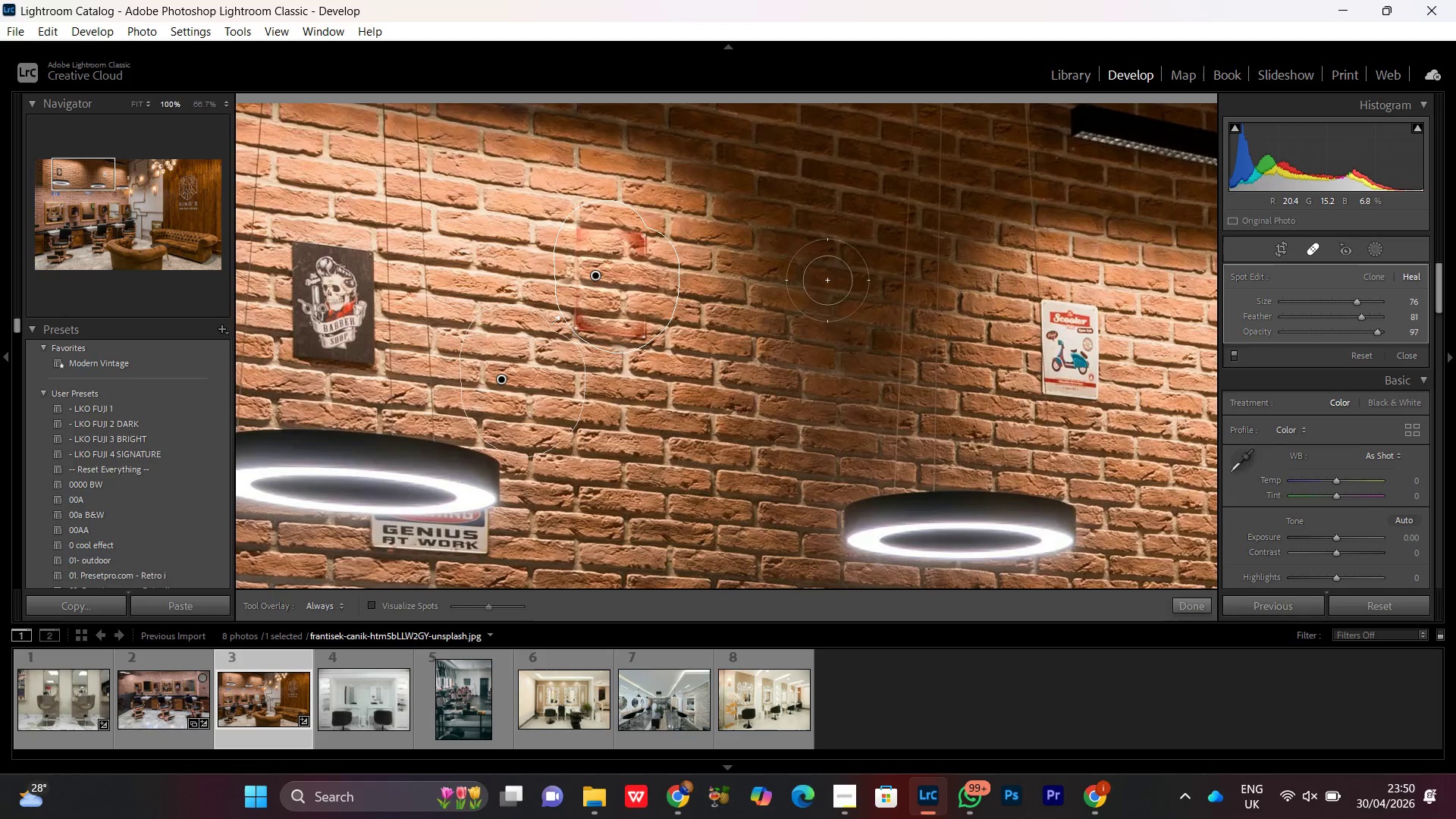 
left_click_drag(start_coordinate=[310, 306], to_coordinate=[488, 319])
 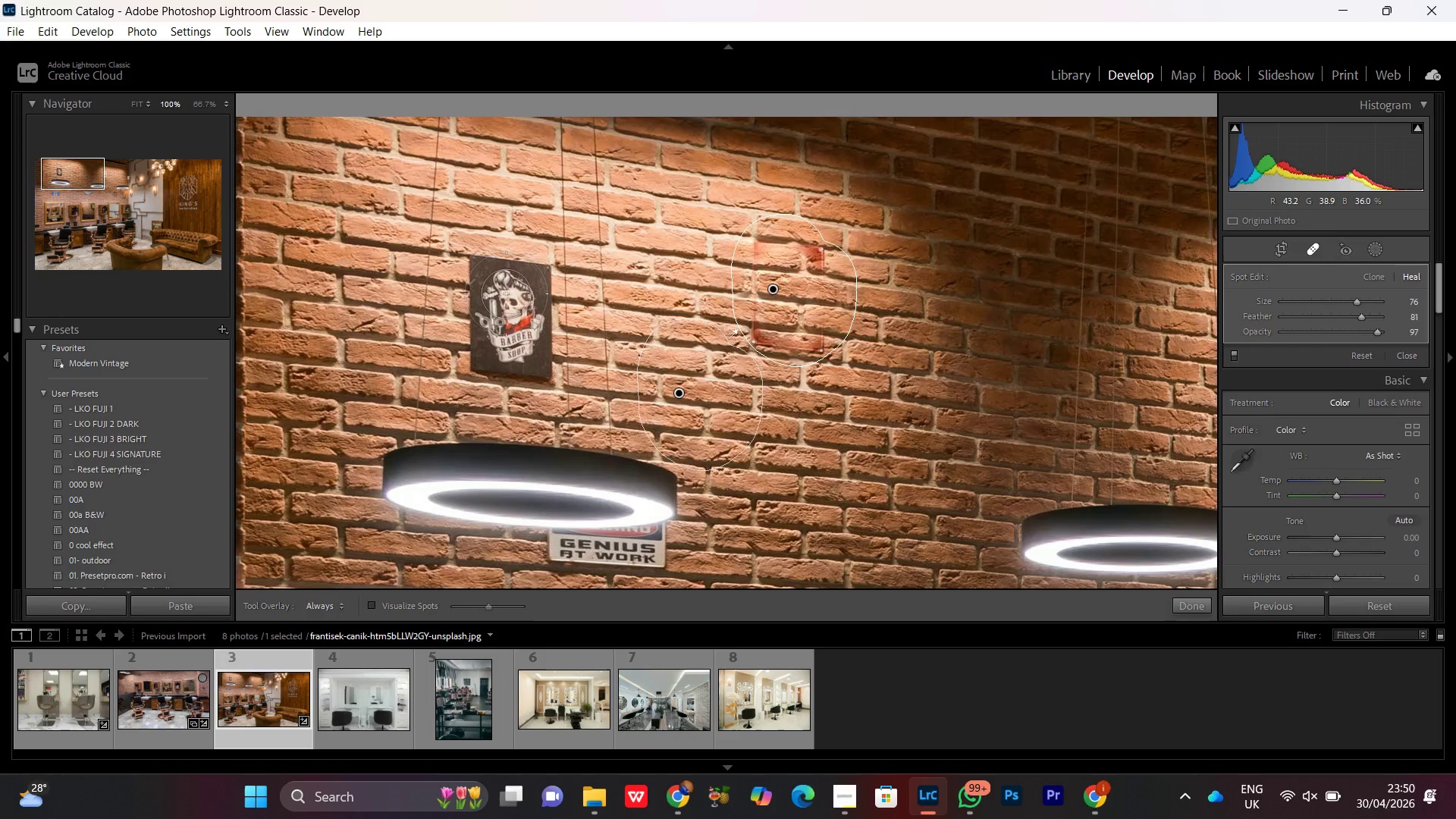 
scroll: coordinate [491, 281], scroll_direction: down, amount: 6.0
 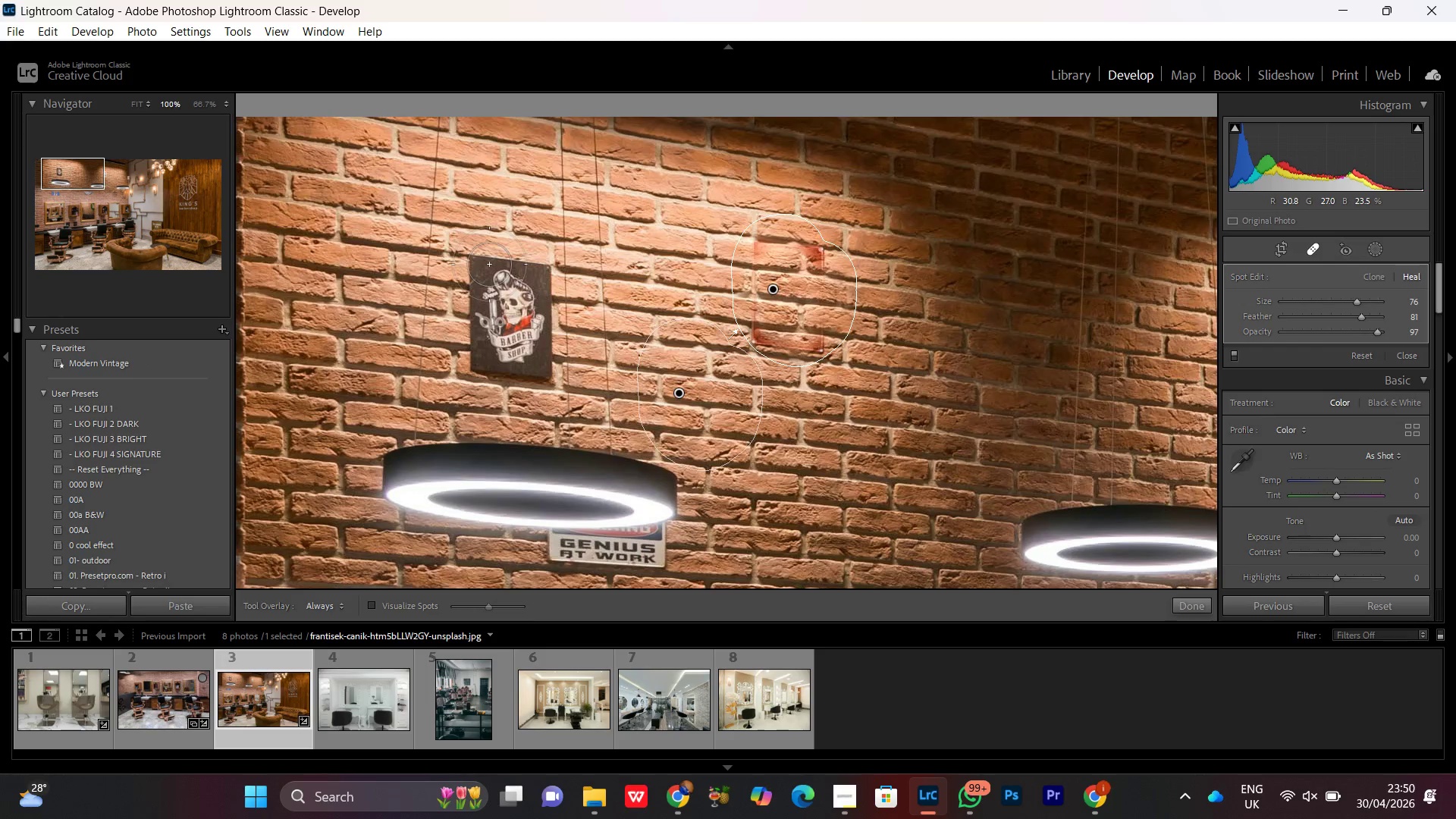 
left_click_drag(start_coordinate=[489, 265], to_coordinate=[520, 276])
 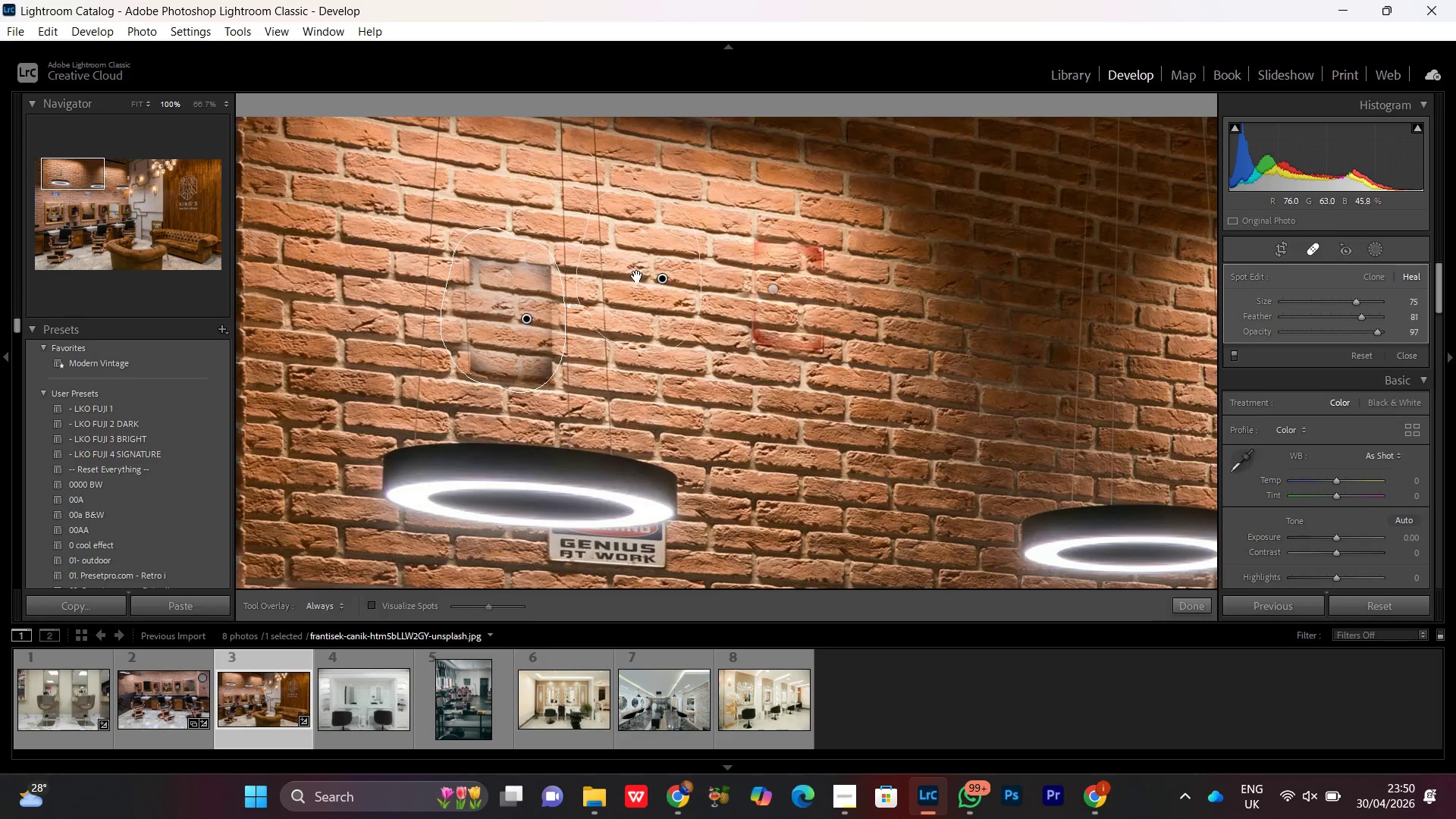 
left_click_drag(start_coordinate=[665, 282], to_coordinate=[512, 199])
 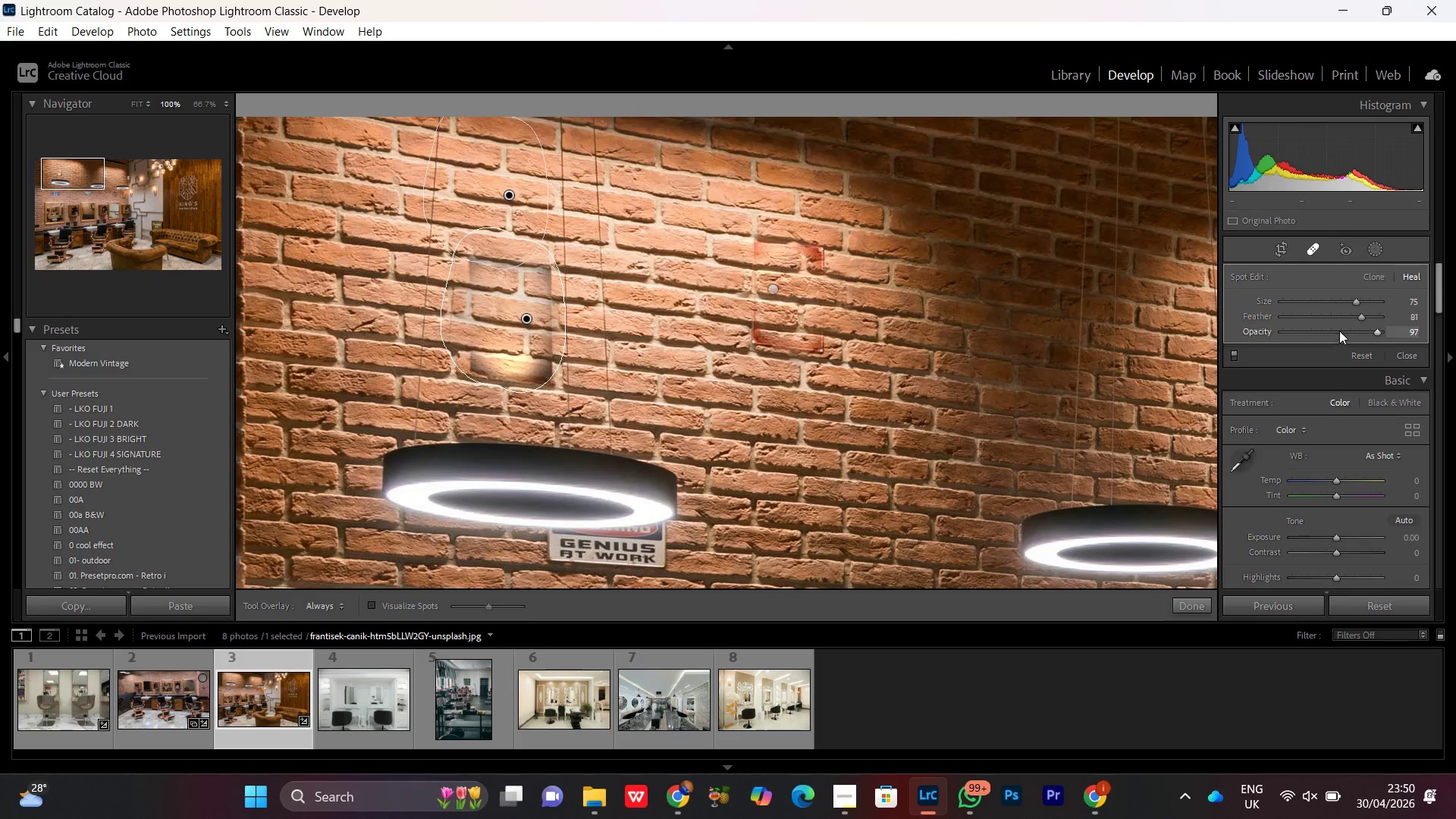 
left_click_drag(start_coordinate=[1333, 314], to_coordinate=[1310, 326])
 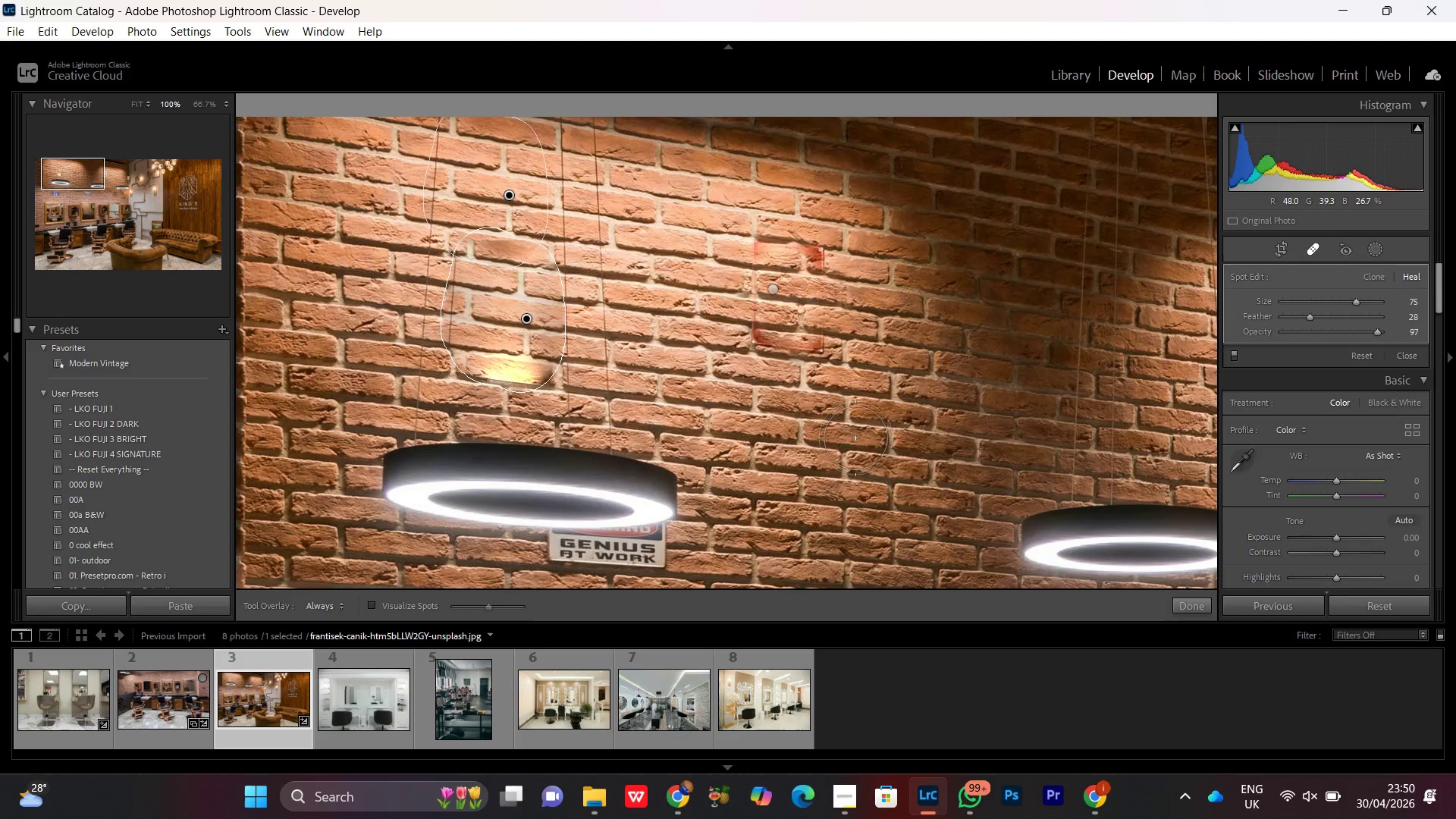 
hold_key(key=Space, duration=0.78)
 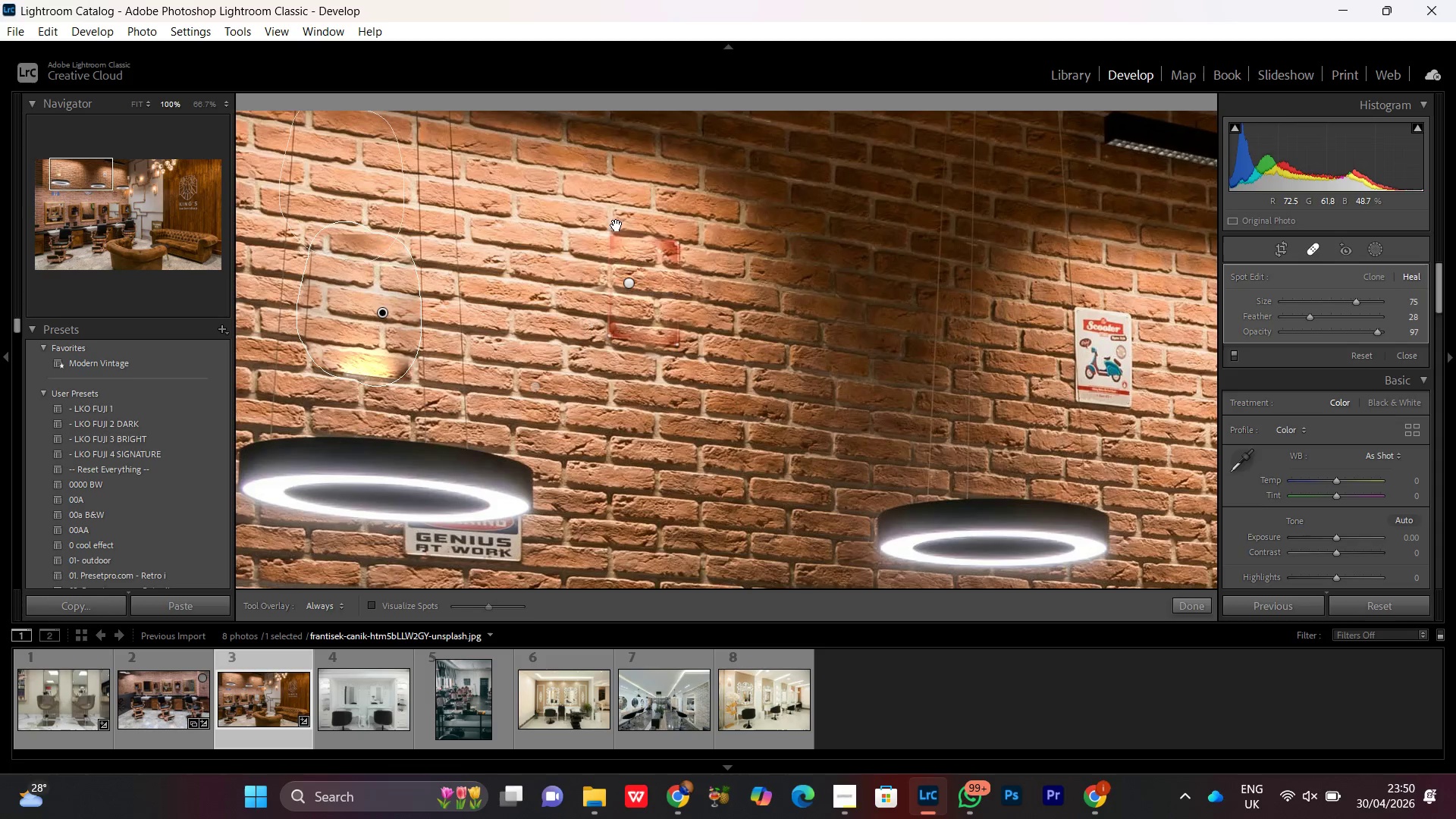 
left_click_drag(start_coordinate=[889, 434], to_coordinate=[745, 428])
 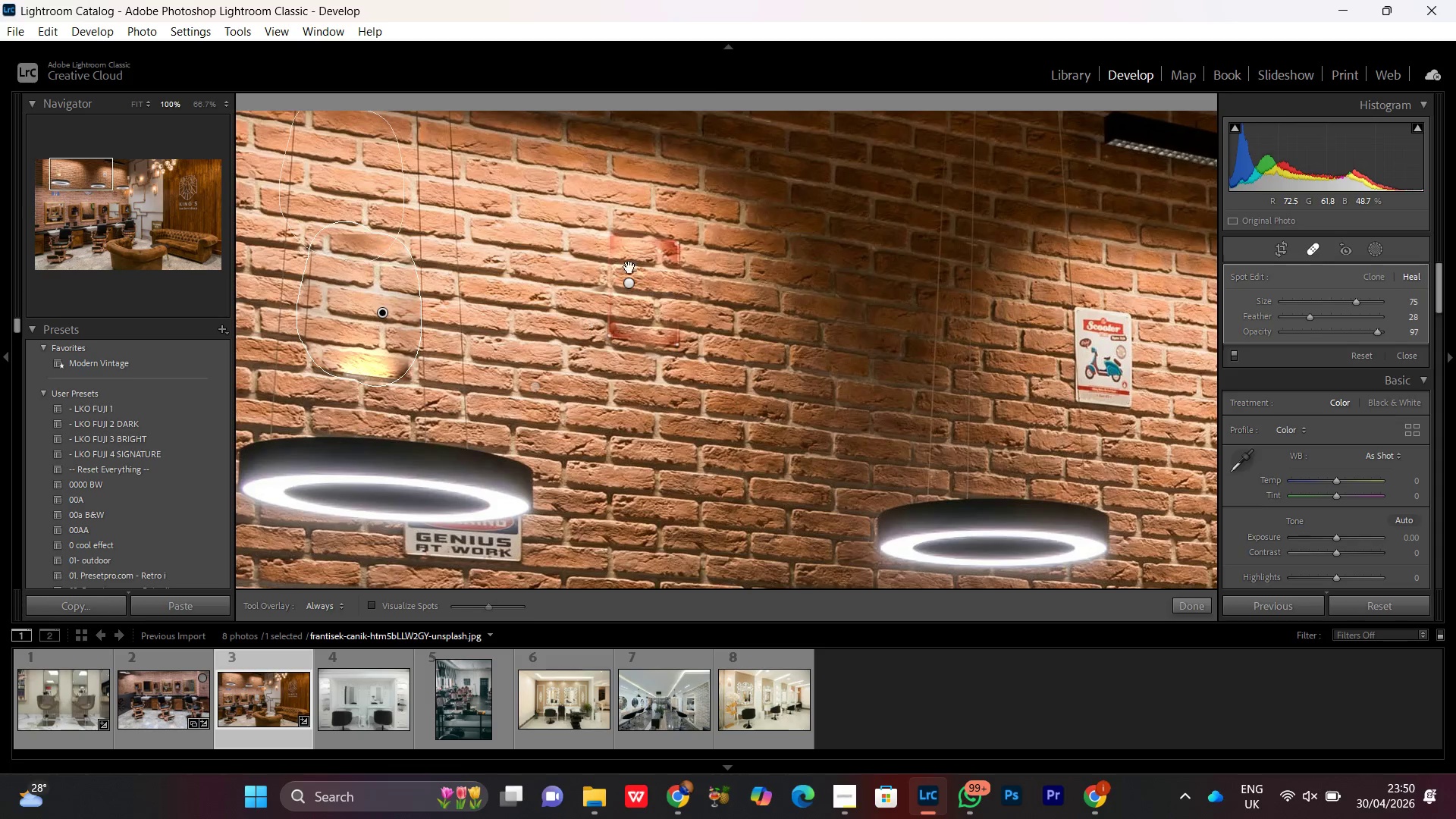 
left_click([638, 279])
 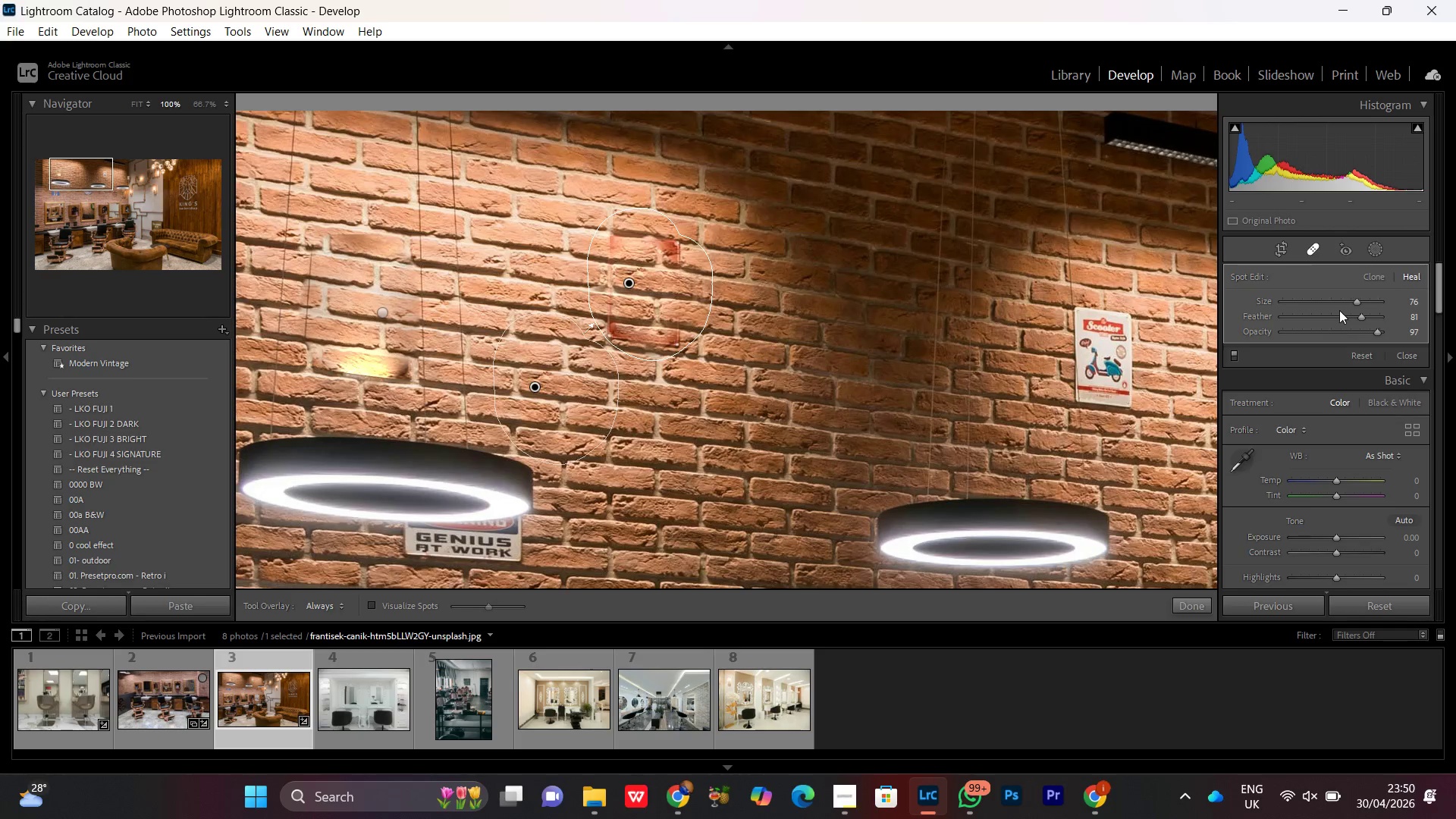 
left_click_drag(start_coordinate=[1335, 319], to_coordinate=[1328, 315])
 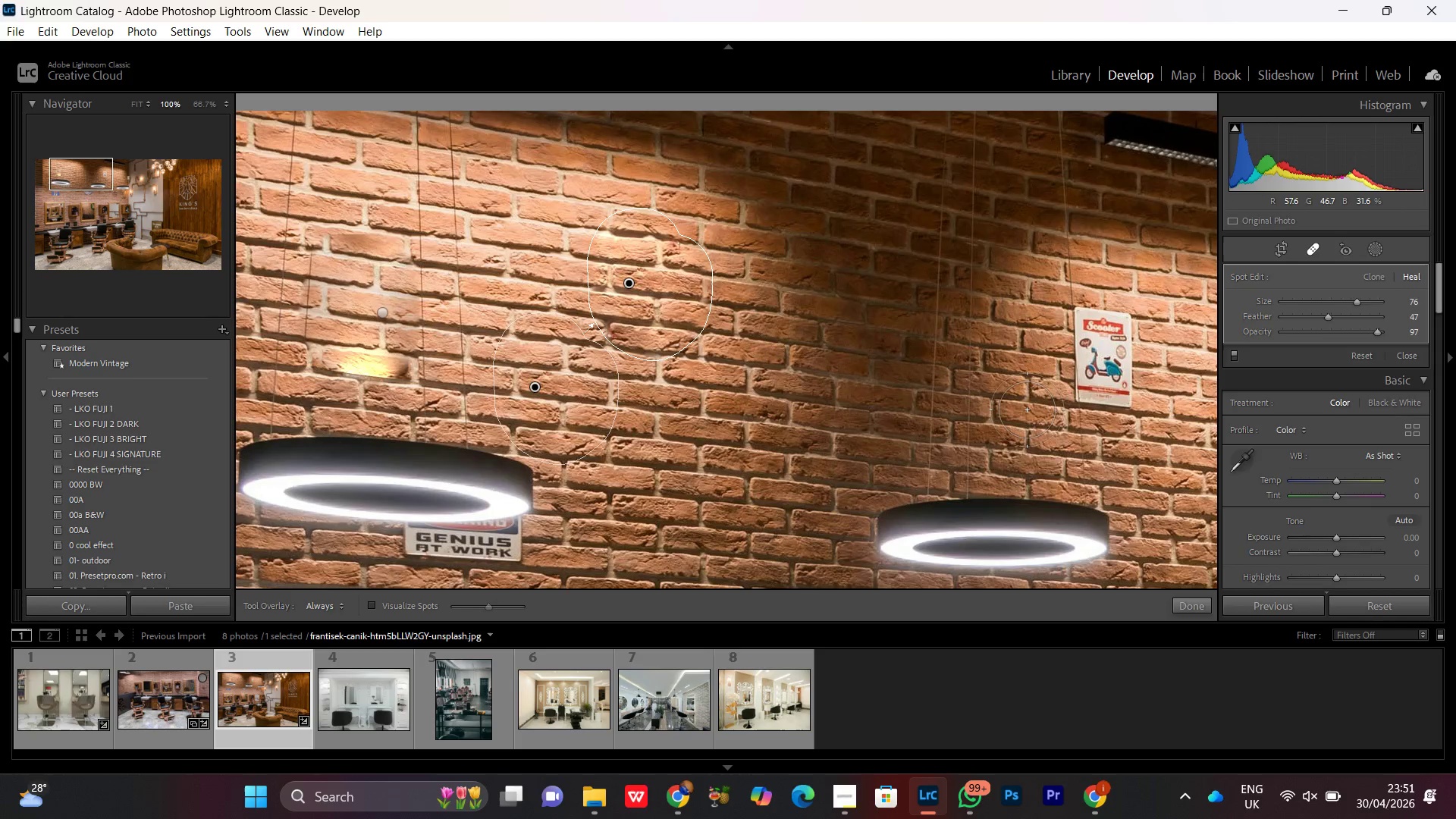 
hold_key(key=Space, duration=0.75)
 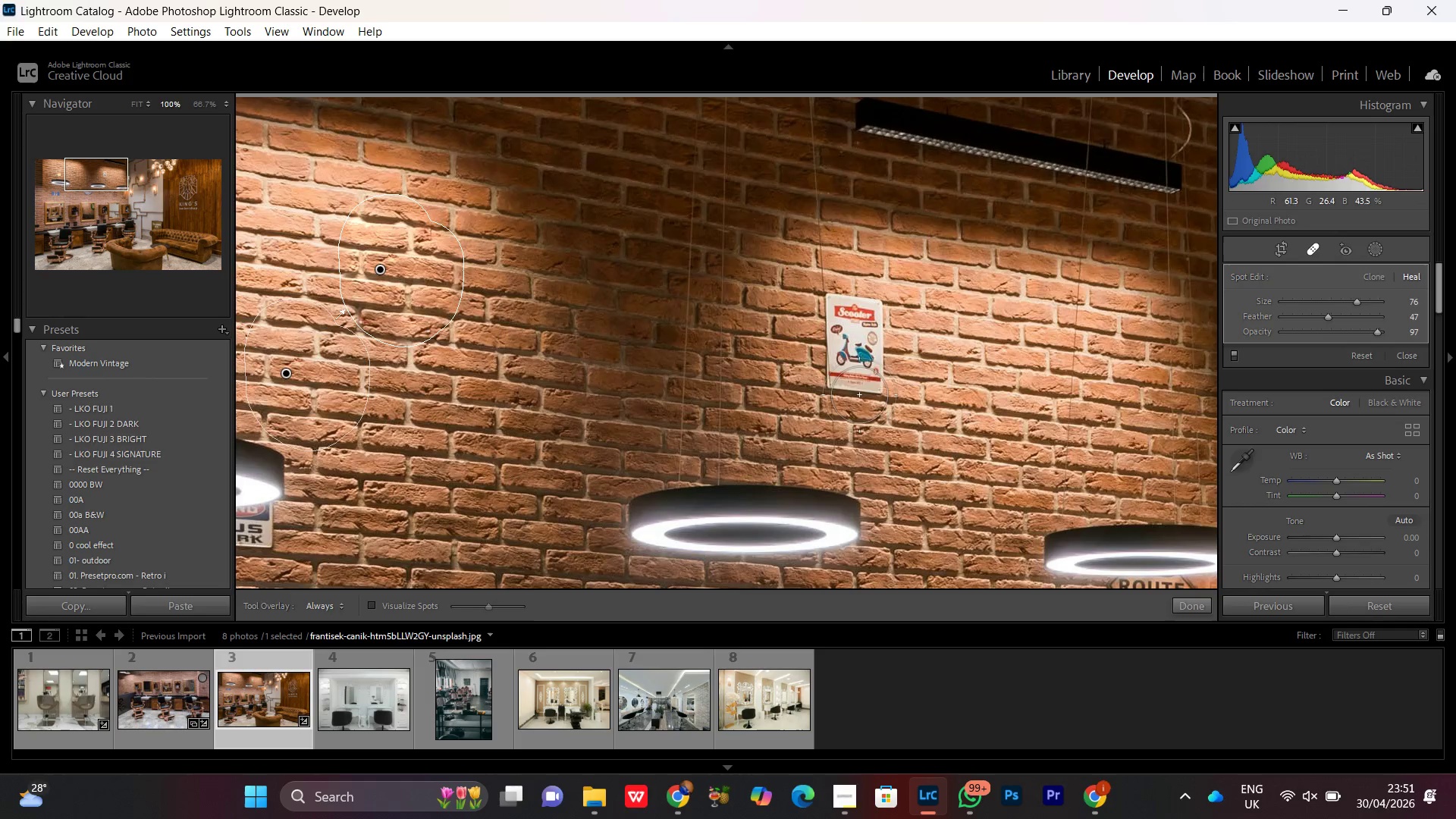 
left_click_drag(start_coordinate=[958, 388], to_coordinate=[709, 374])
 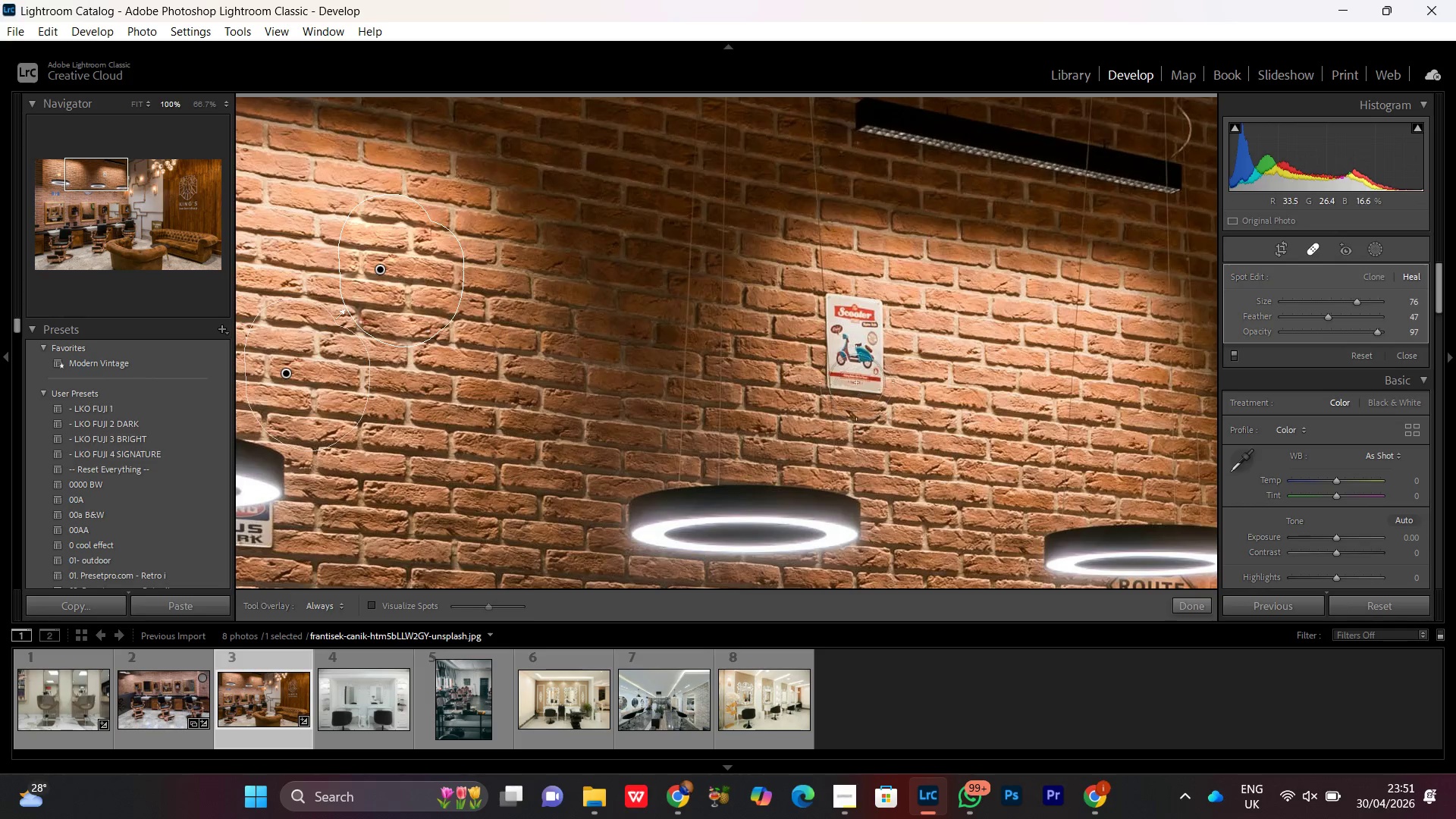 
left_click_drag(start_coordinate=[863, 308], to_coordinate=[875, 333])
 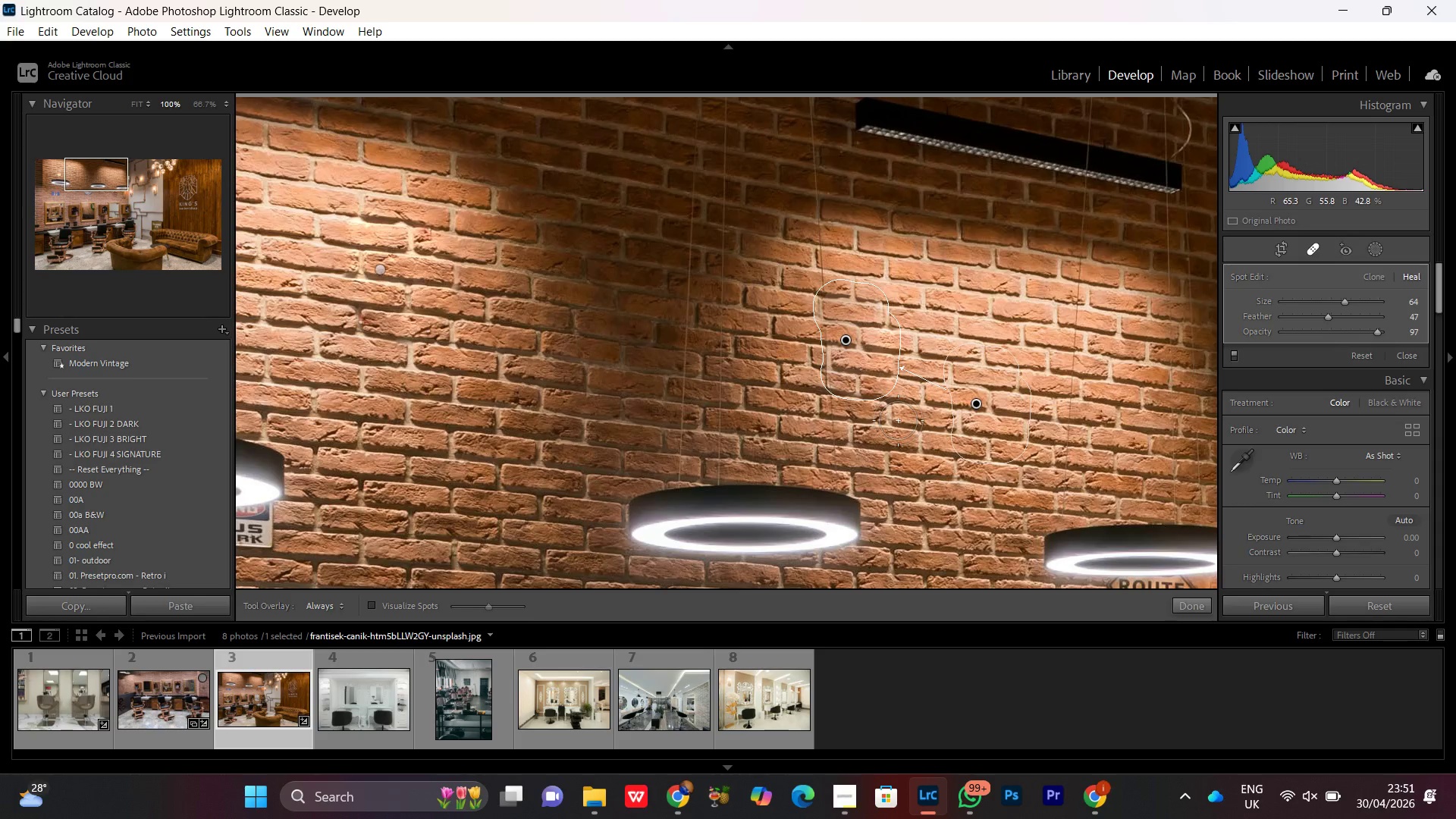 
scroll: coordinate [862, 317], scroll_direction: down, amount: 10.0
 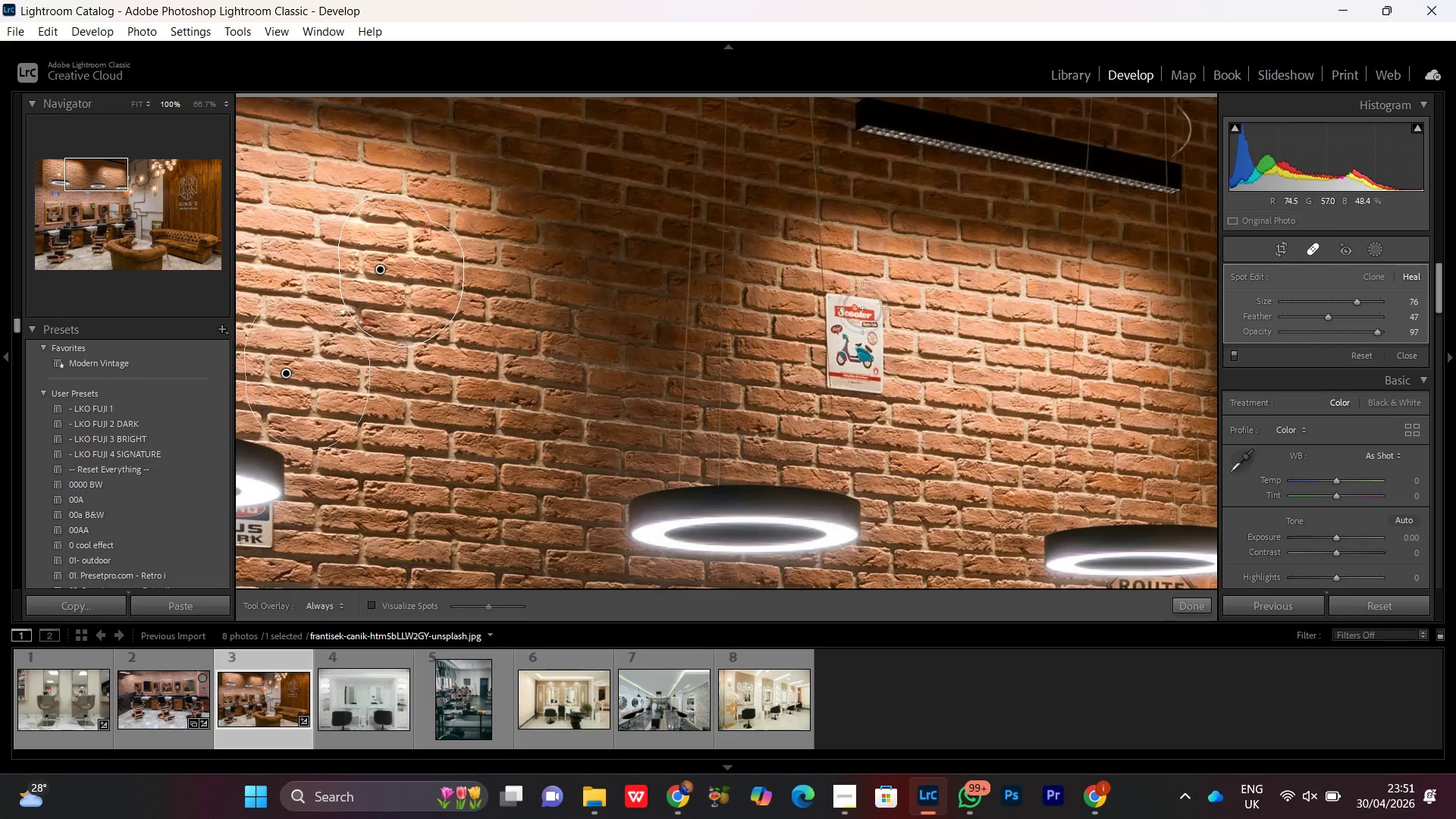 
wait(7.31)
 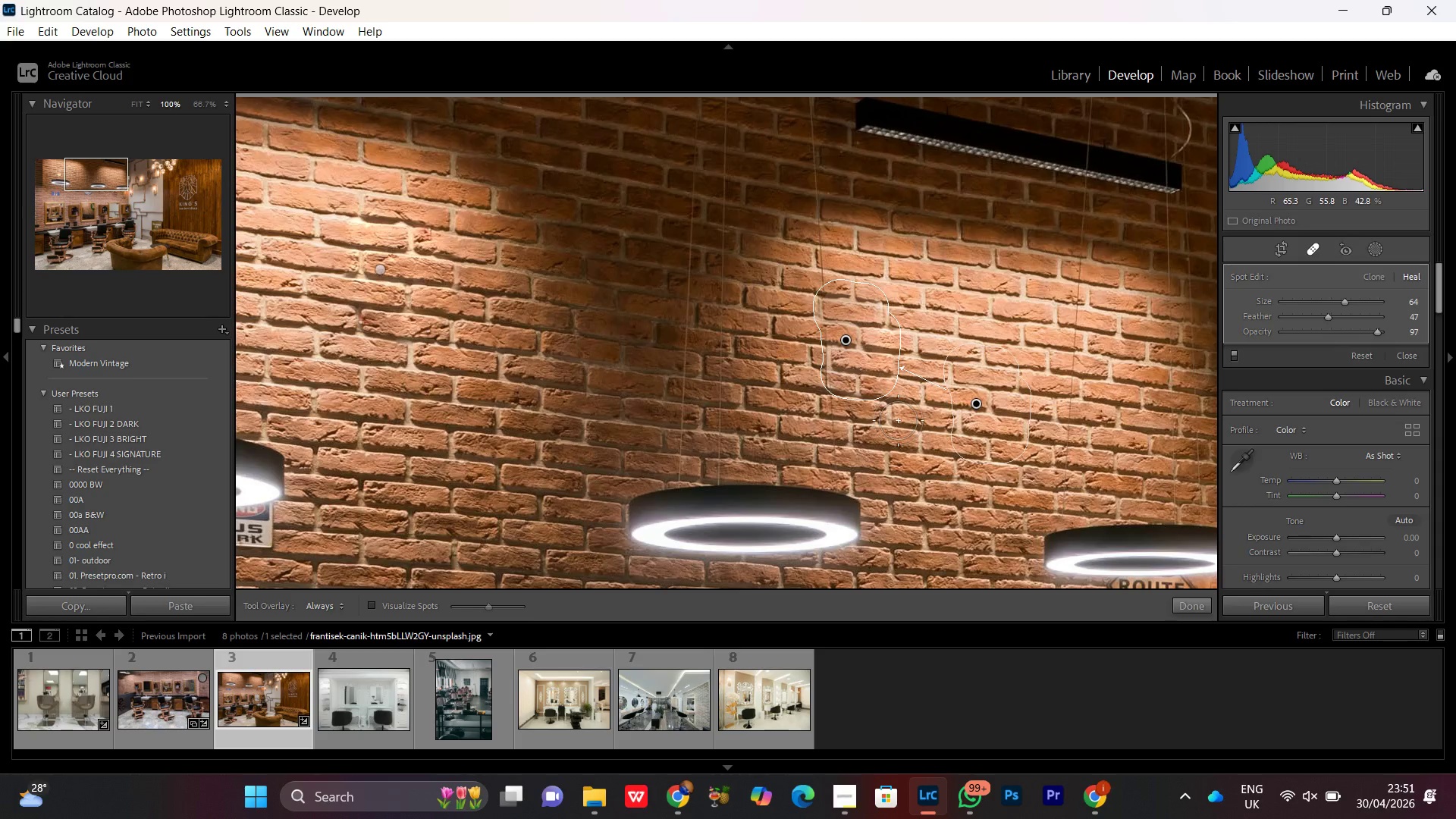 
hold_key(key=Space, duration=1.51)
 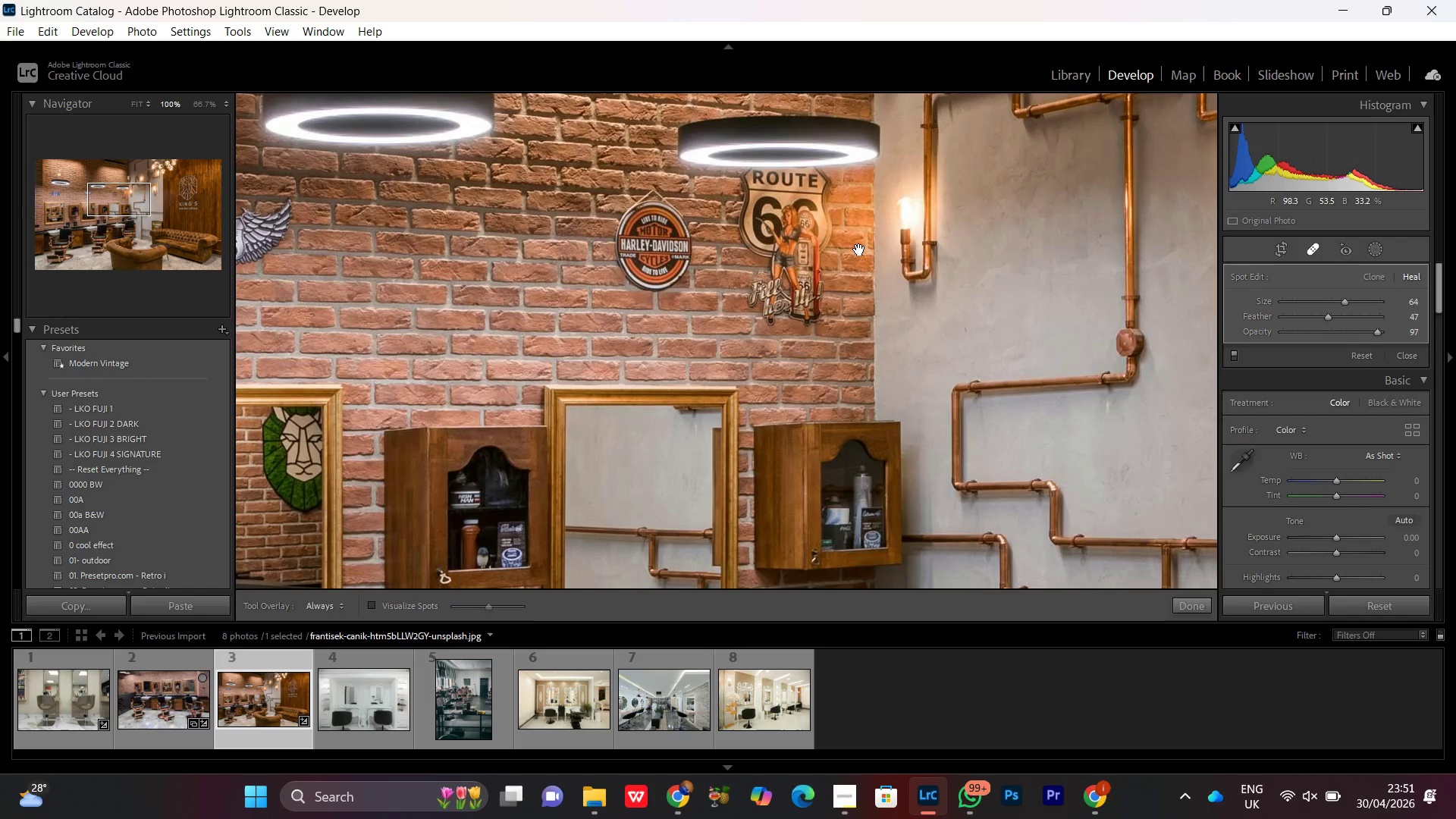 
left_click_drag(start_coordinate=[956, 394], to_coordinate=[659, 323])
 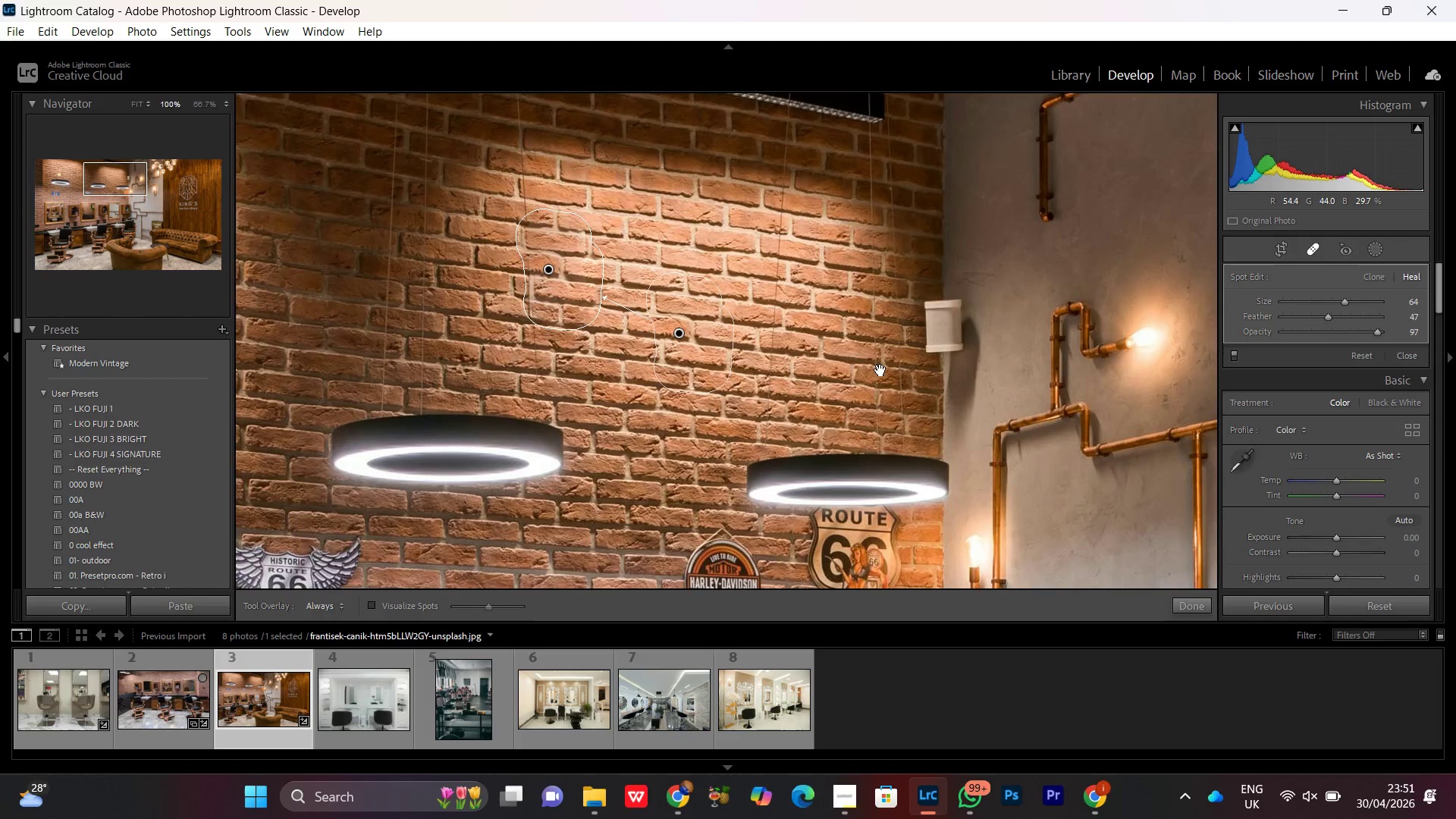 
left_click_drag(start_coordinate=[880, 370], to_coordinate=[809, 369])
 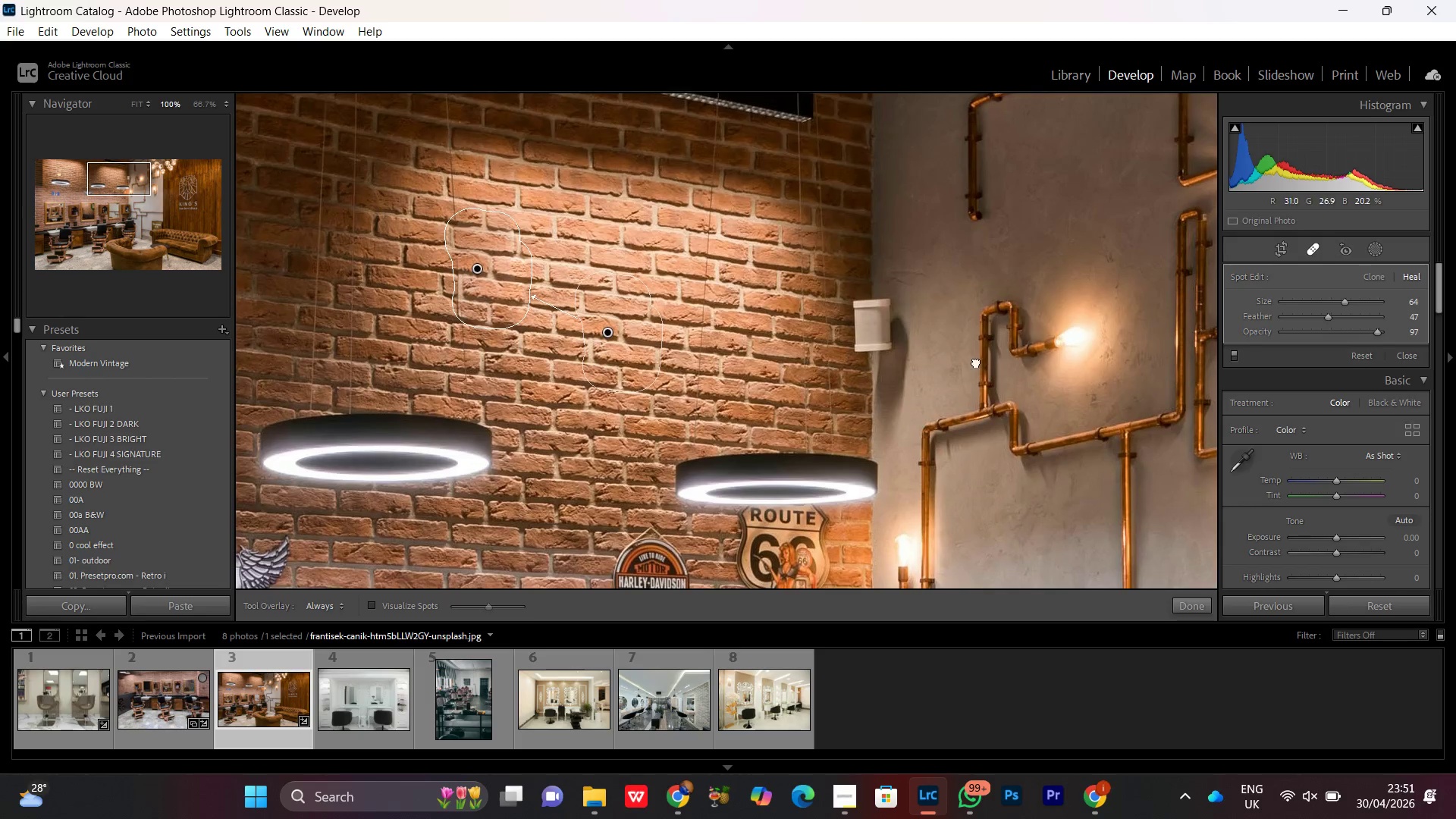 
left_click_drag(start_coordinate=[976, 362], to_coordinate=[861, 176])
 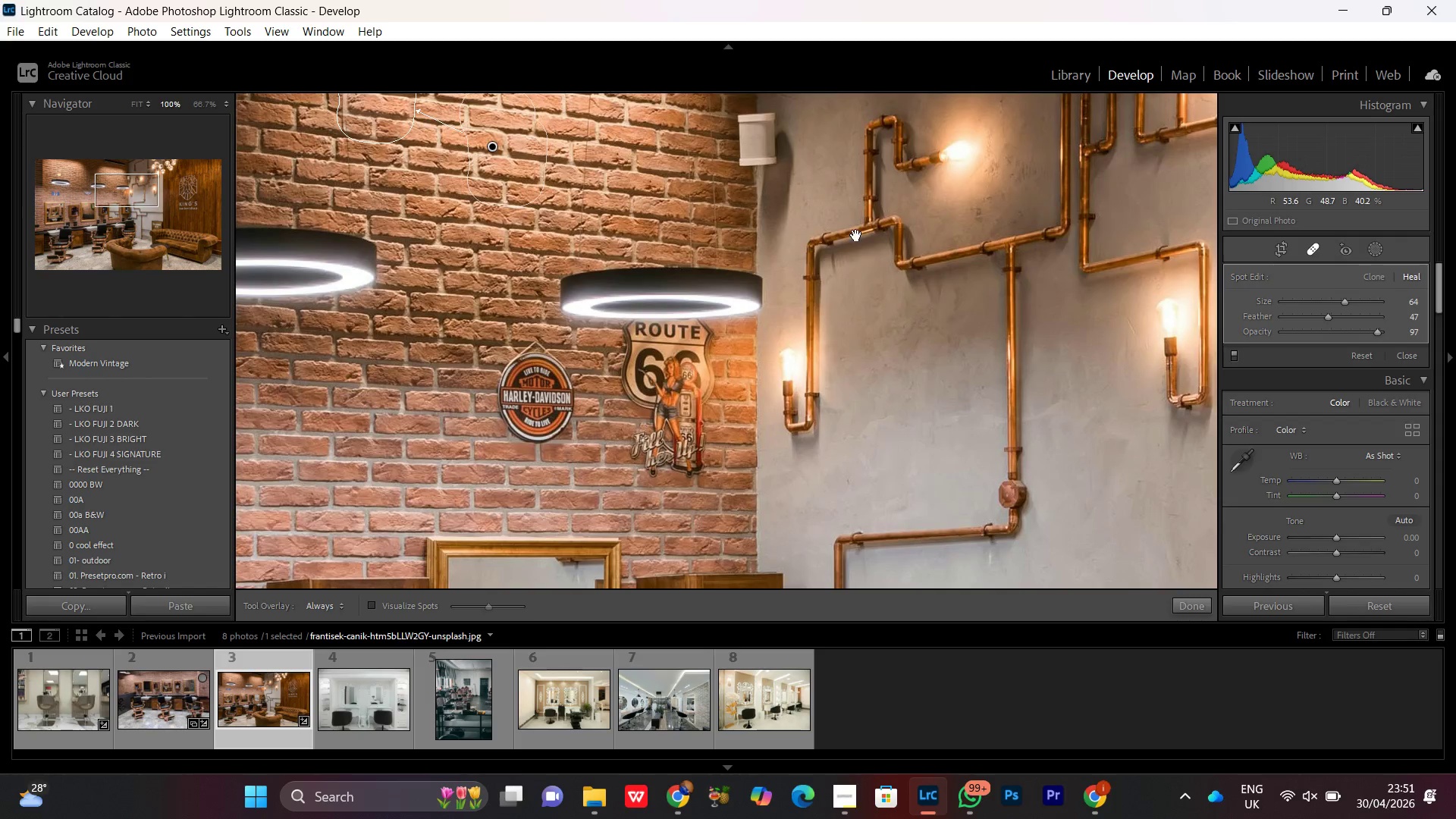 
hold_key(key=Space, duration=0.88)
 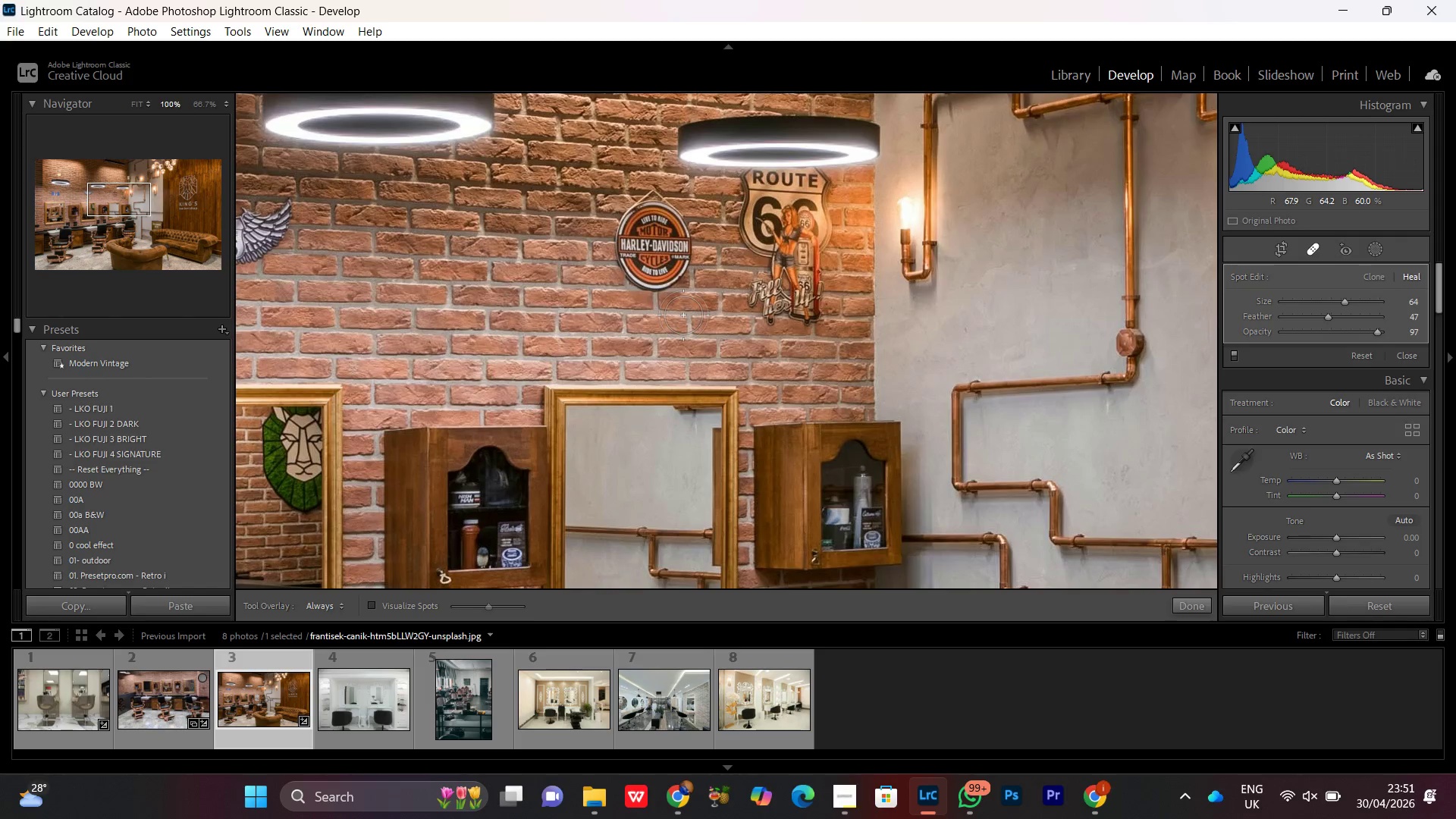 
left_click_drag(start_coordinate=[742, 401], to_coordinate=[859, 249])
 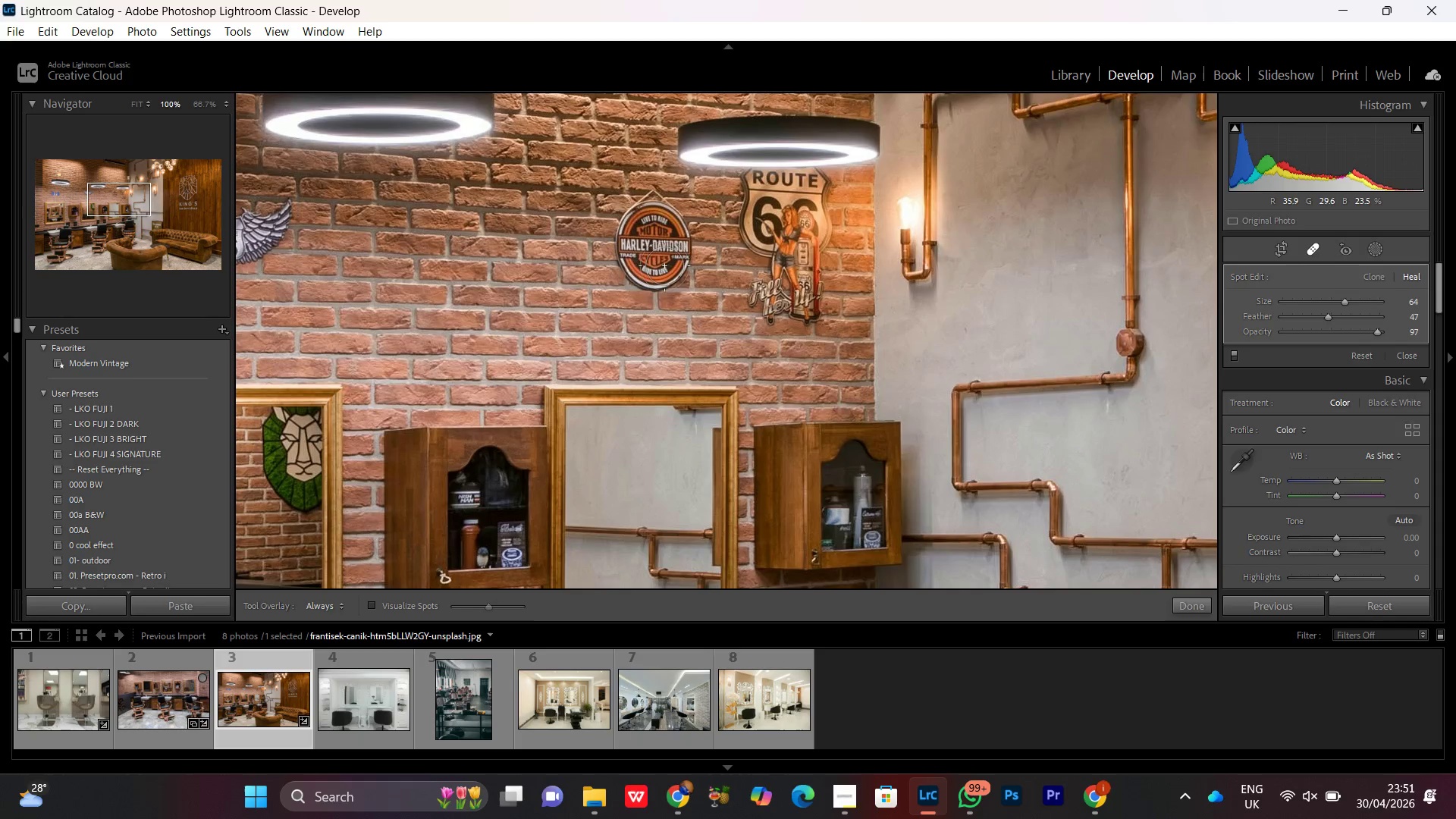 
wait(6.34)
 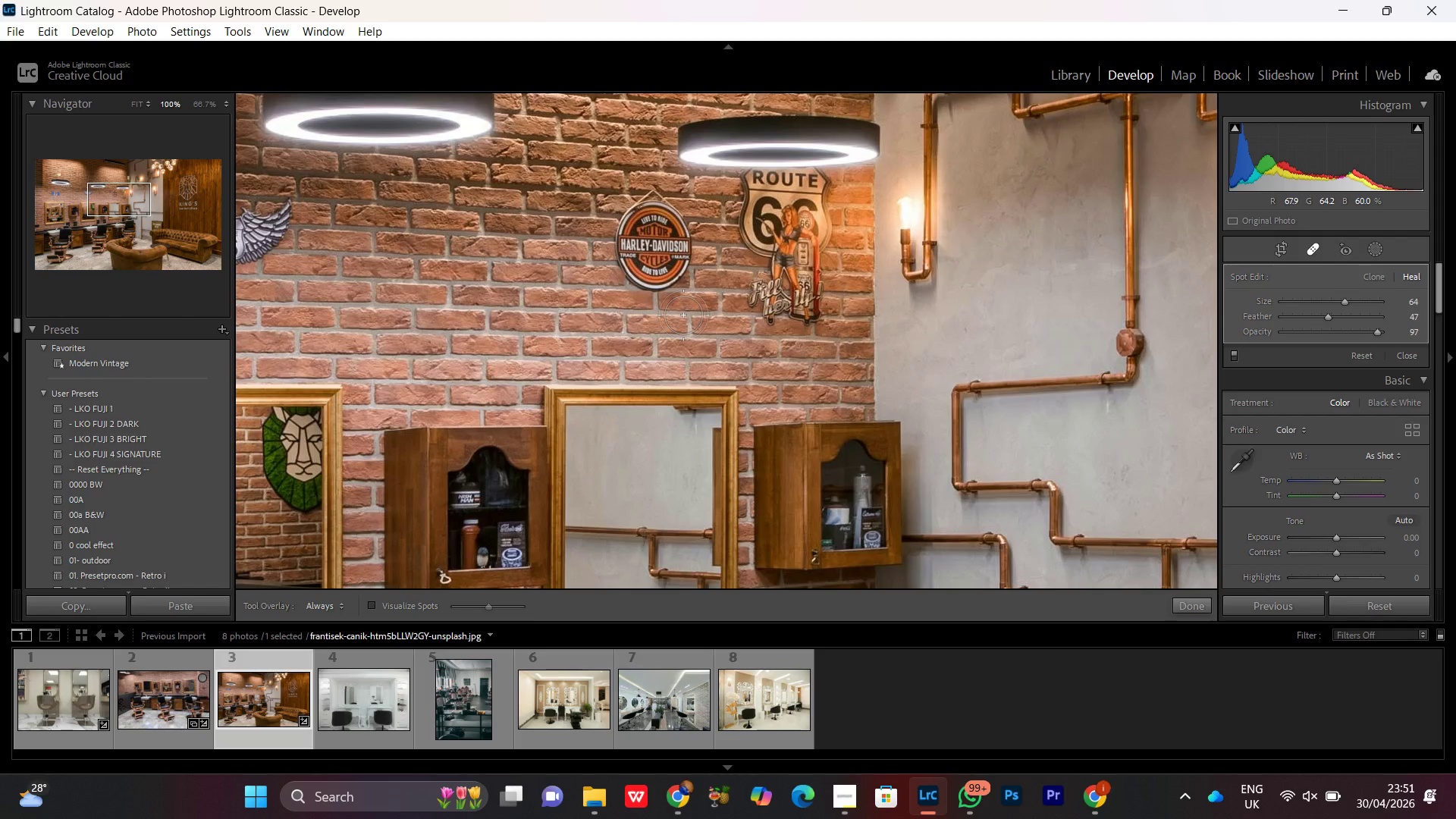 
left_click_drag(start_coordinate=[650, 269], to_coordinate=[646, 264])
 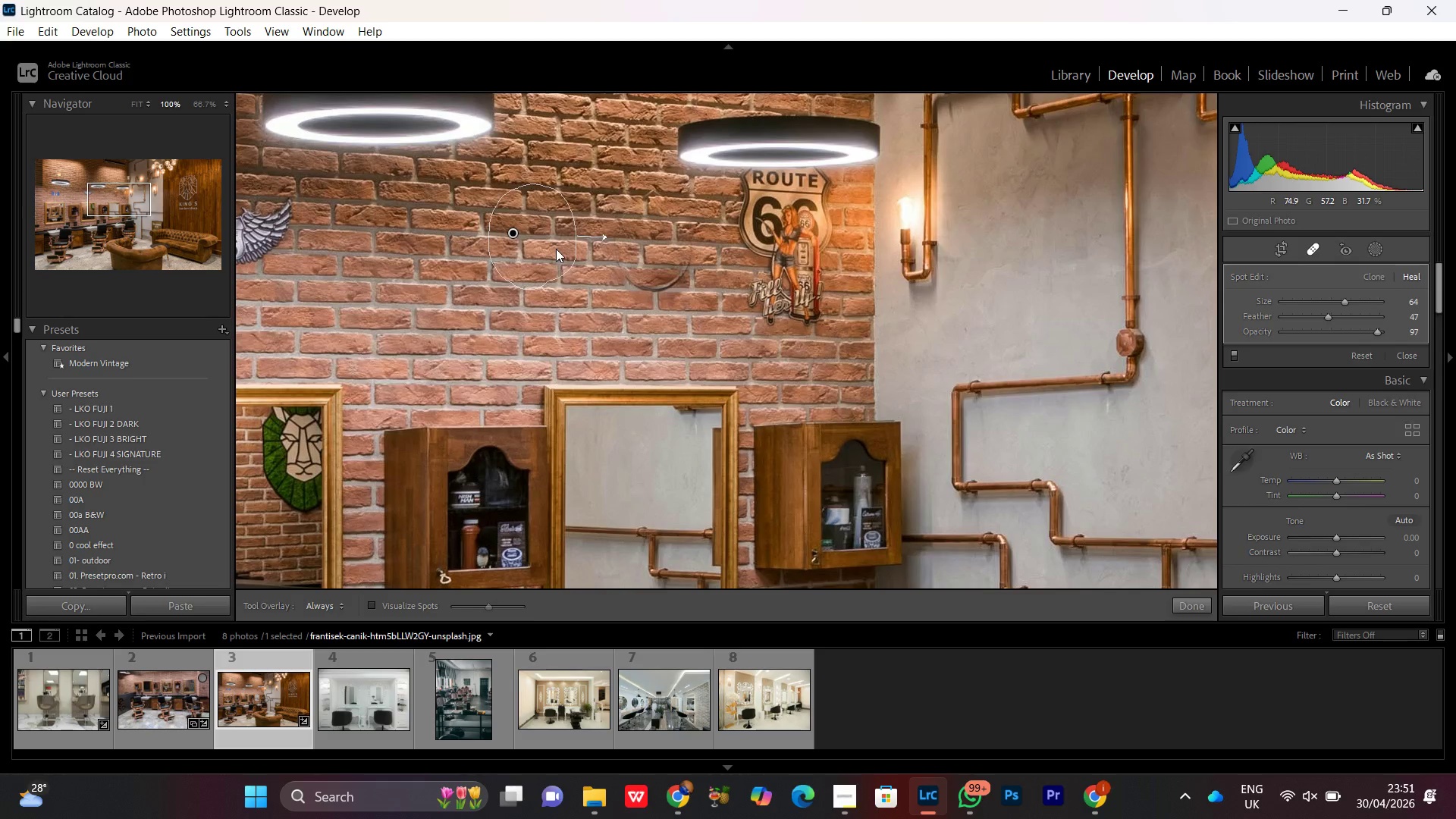 
left_click_drag(start_coordinate=[620, 279], to_coordinate=[686, 253])
 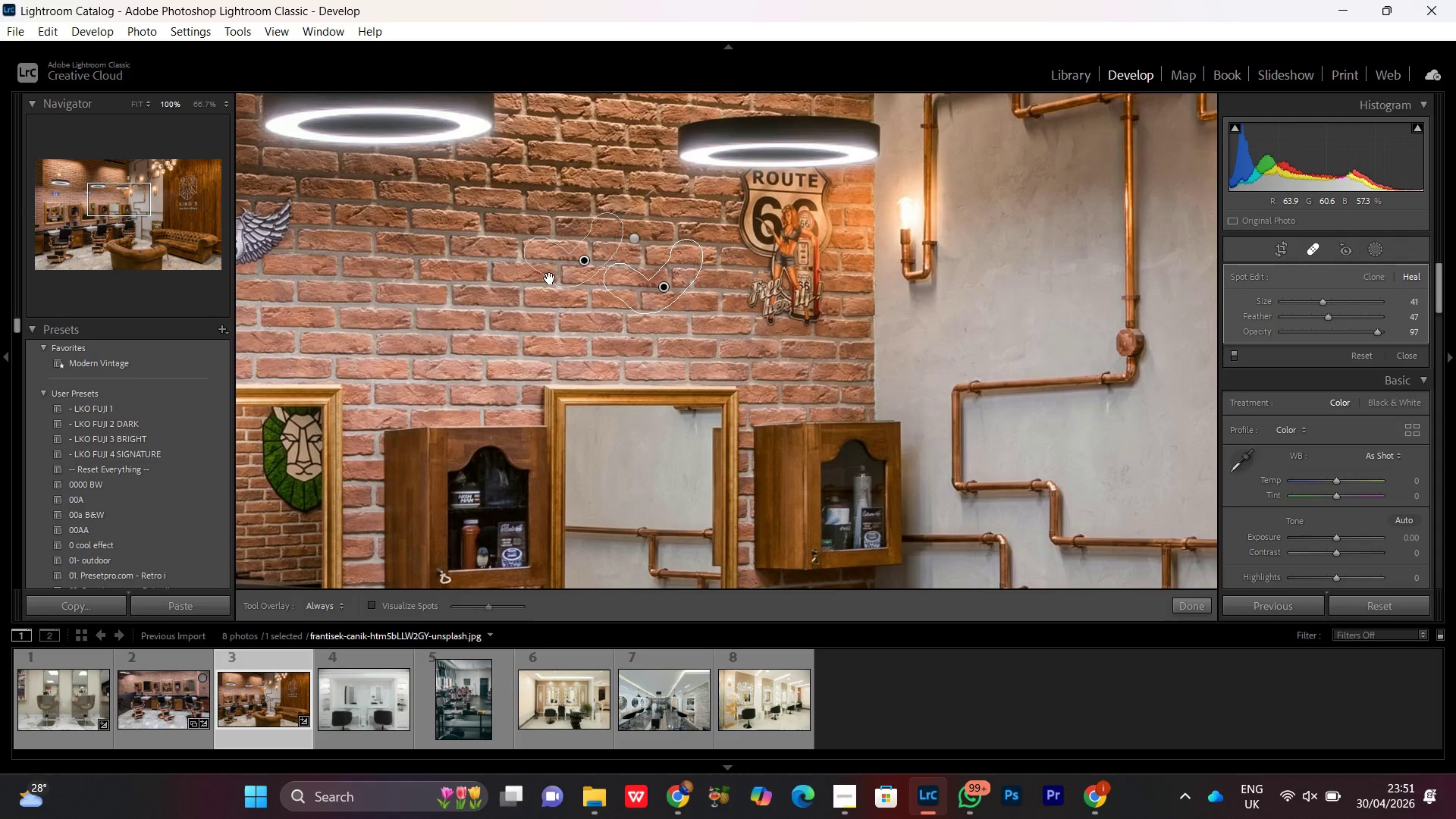 
scroll: coordinate [620, 279], scroll_direction: down, amount: 6.0
 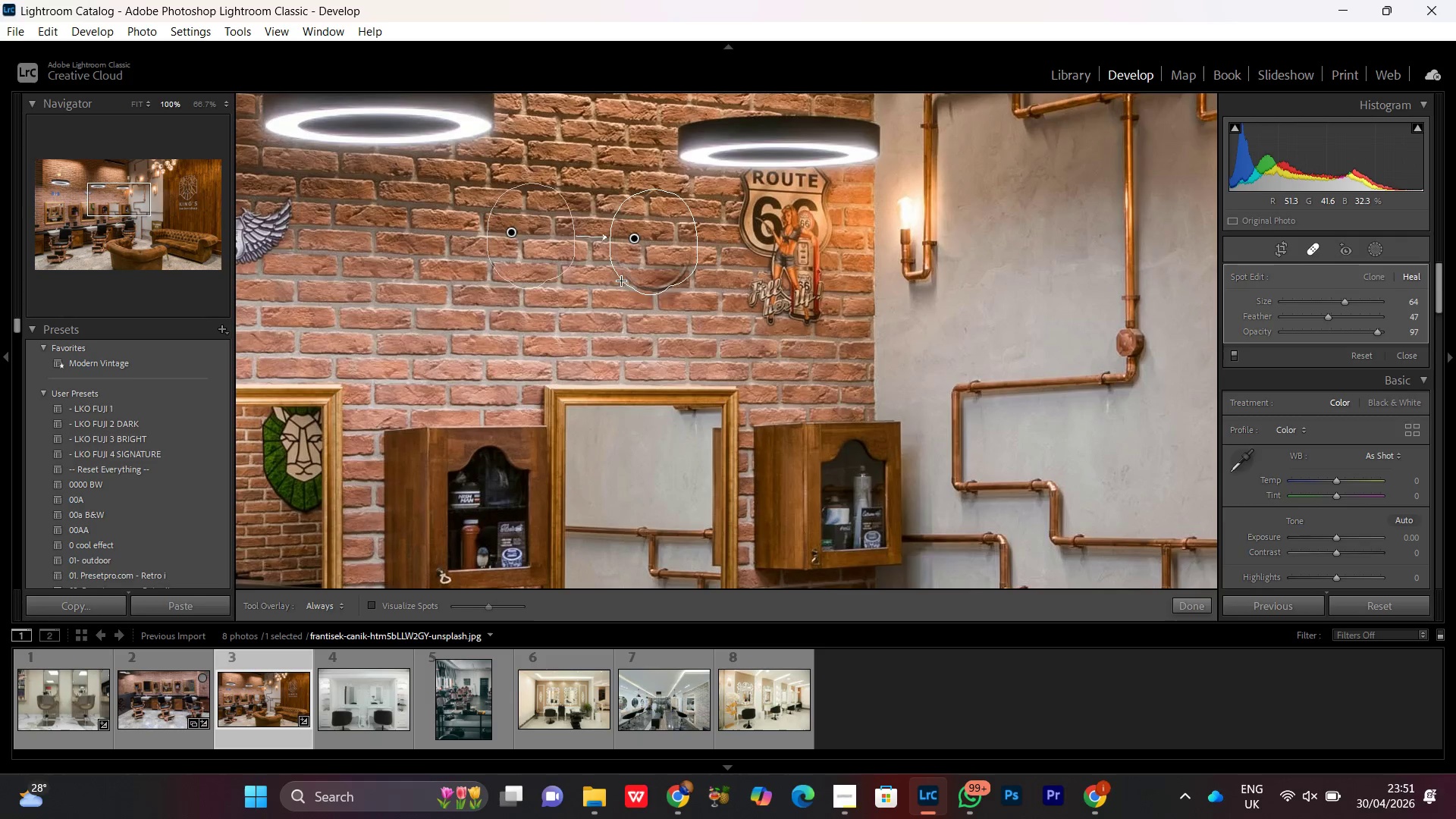 
hold_key(key=Space, duration=0.77)
 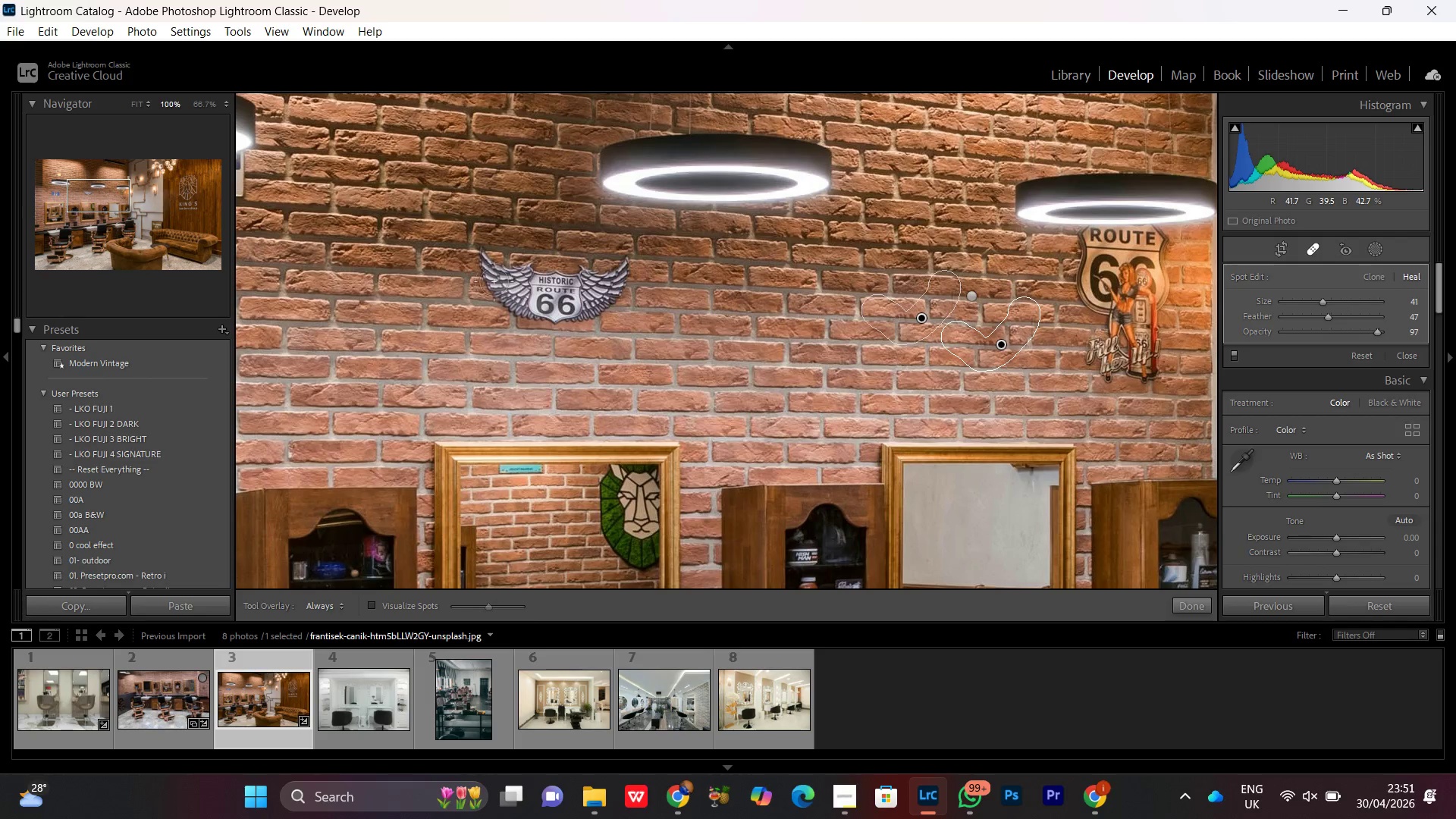 
left_click_drag(start_coordinate=[406, 304], to_coordinate=[743, 362])
 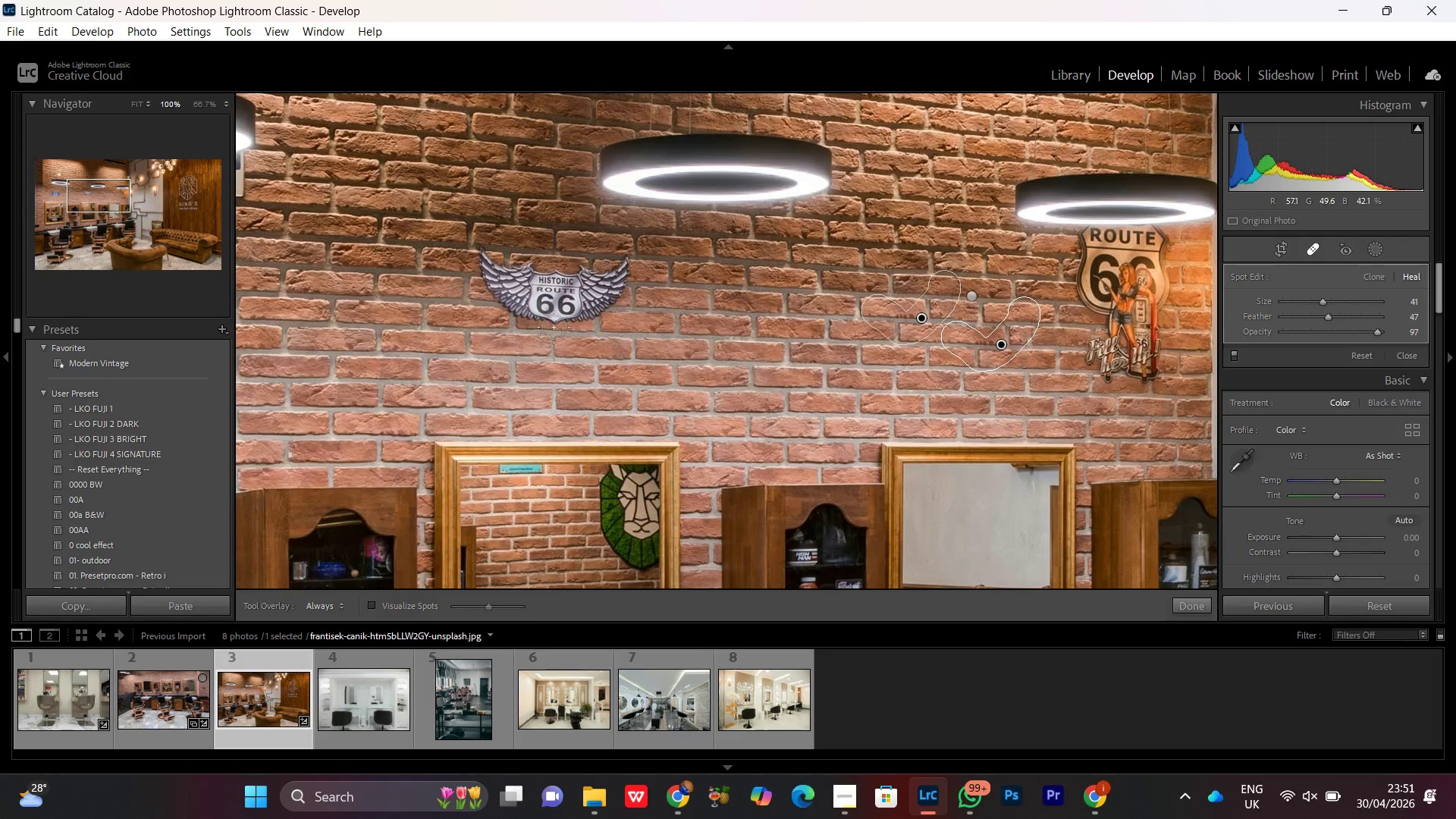 
hold_key(key=Space, duration=7.95)
 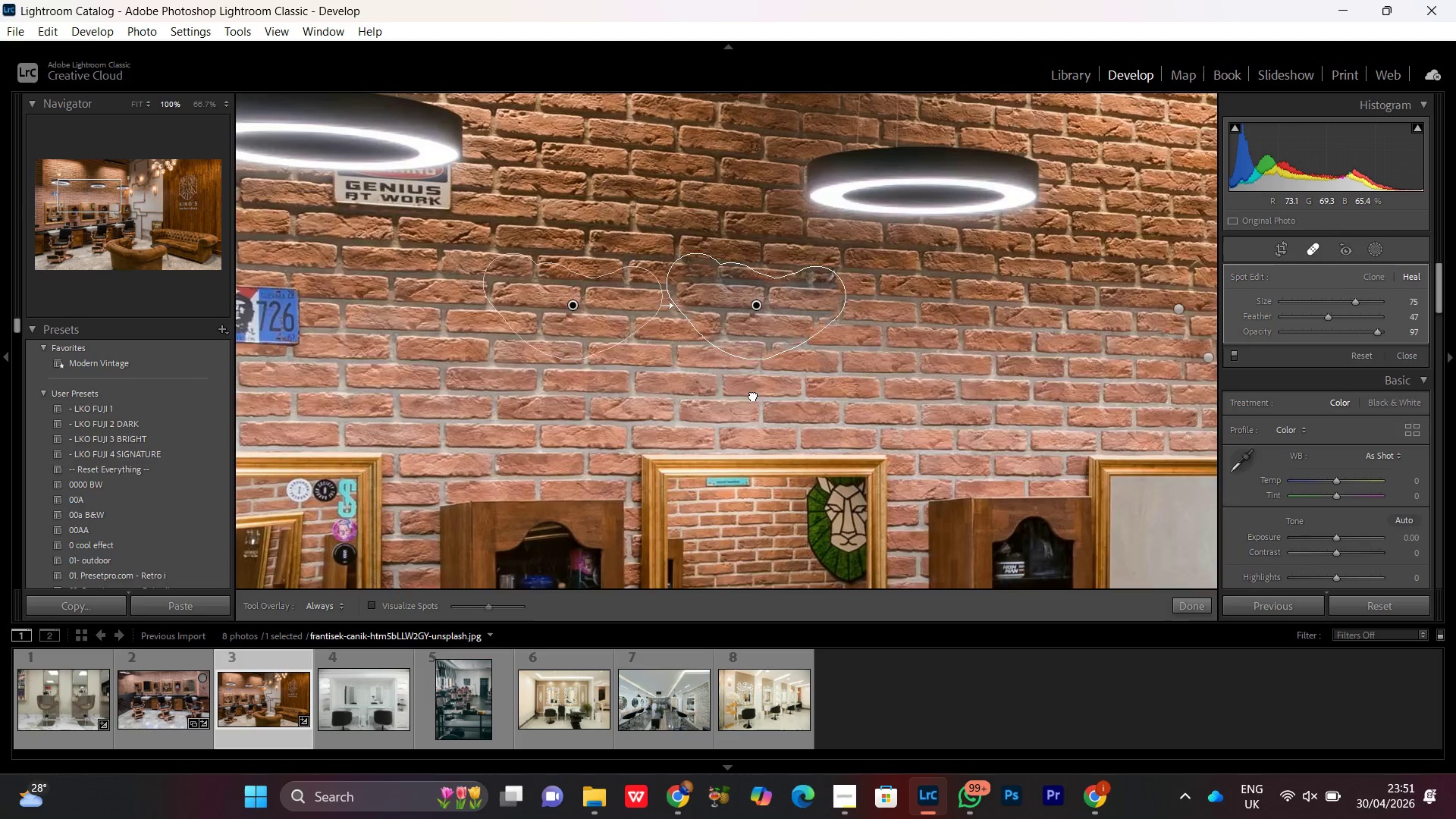 
left_click_drag(start_coordinate=[489, 270], to_coordinate=[555, 293])
 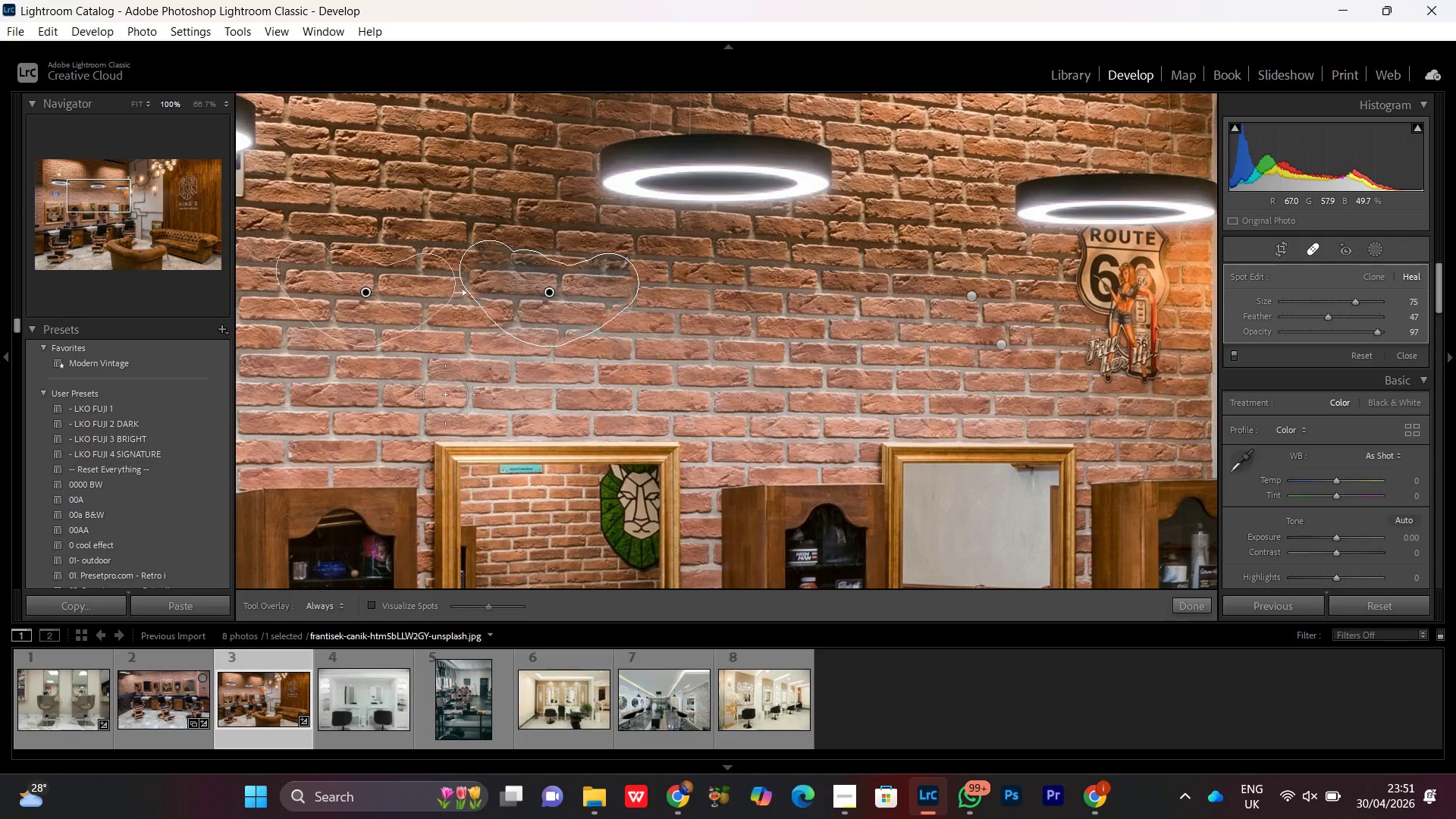 
scroll: coordinate [492, 273], scroll_direction: up, amount: 9.0
 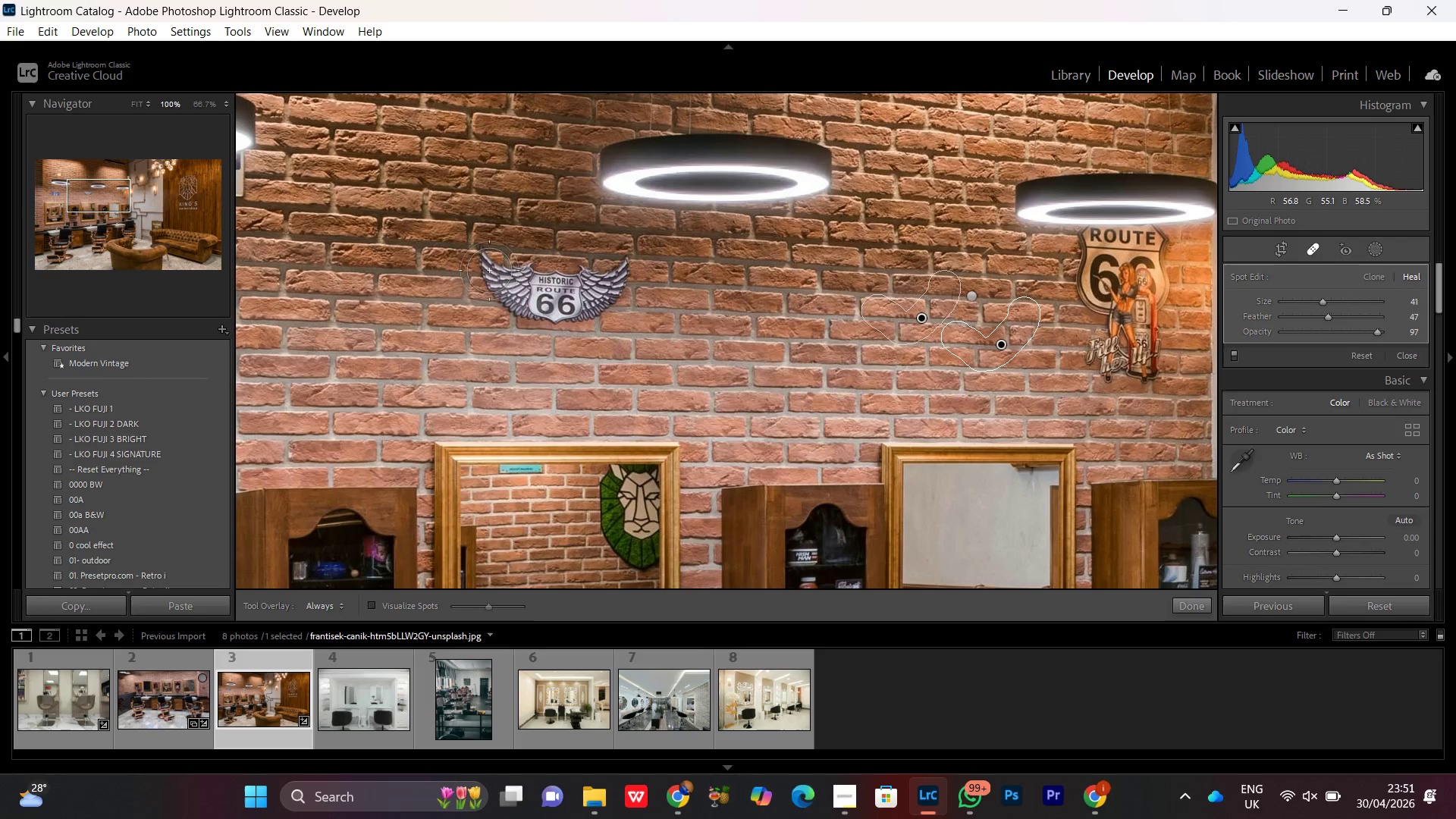 
hold_key(key=Space, duration=1.06)
 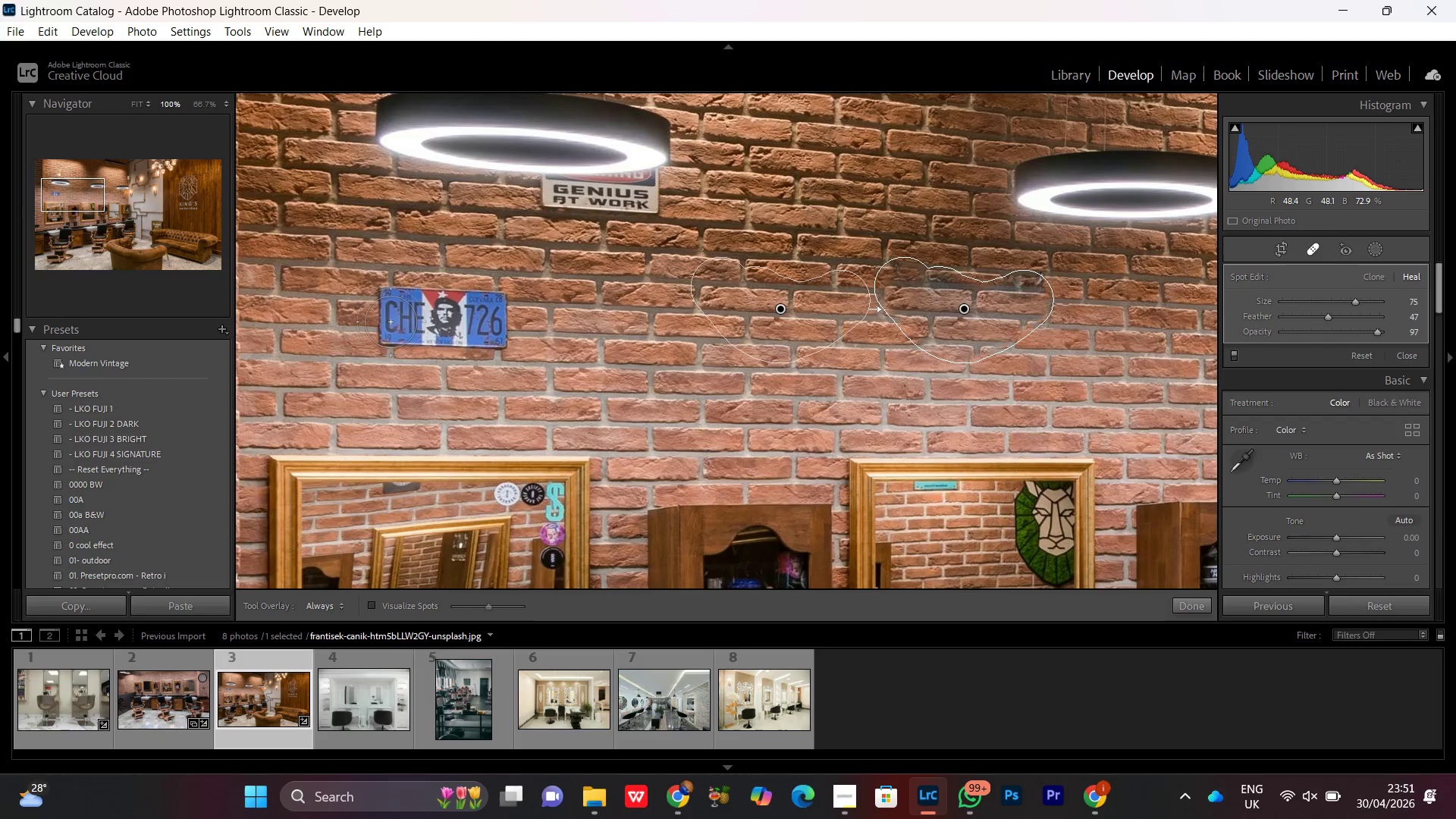 
left_click_drag(start_coordinate=[436, 382], to_coordinate=[851, 399])
 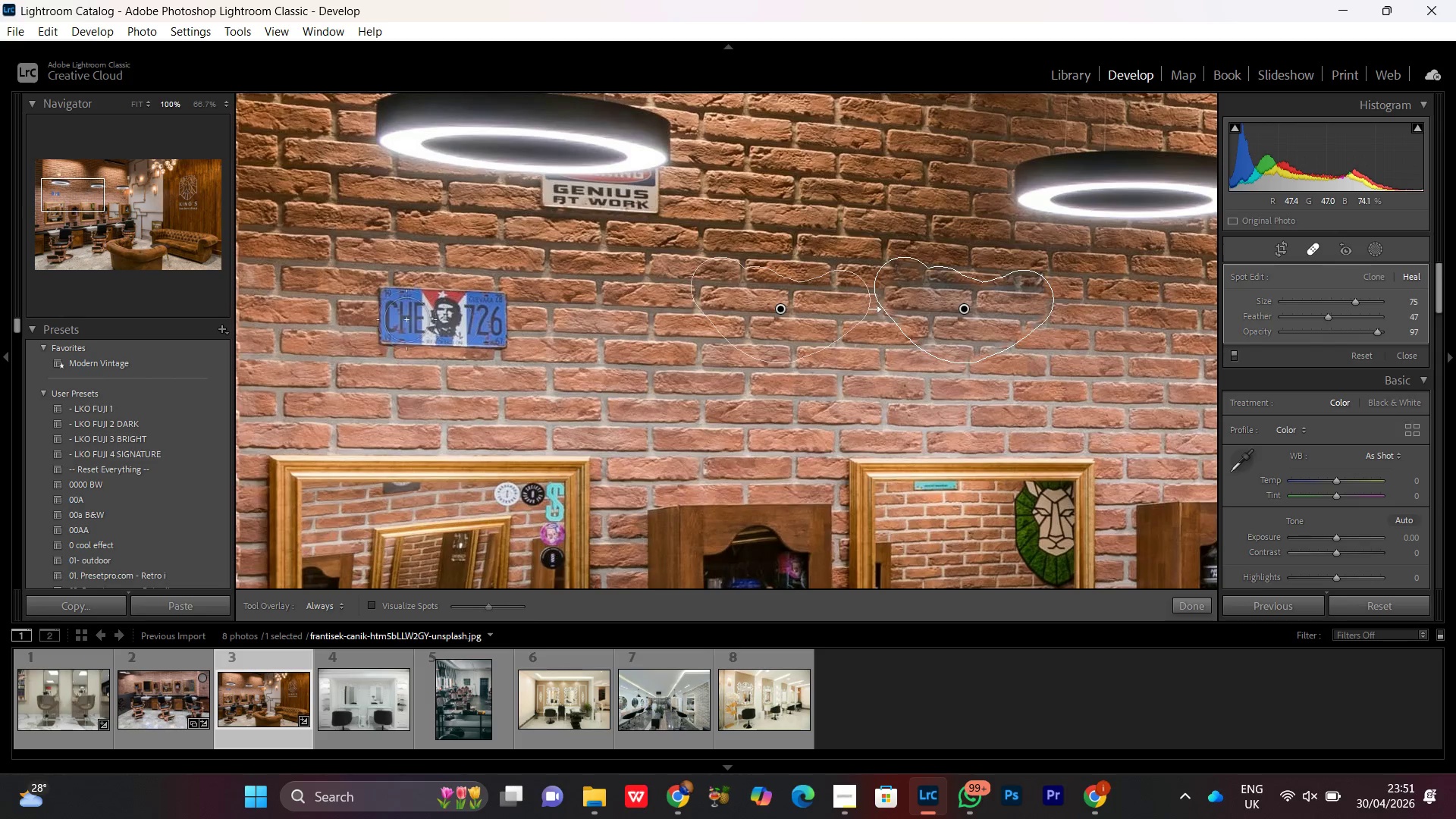 
left_click_drag(start_coordinate=[391, 326], to_coordinate=[419, 336])
 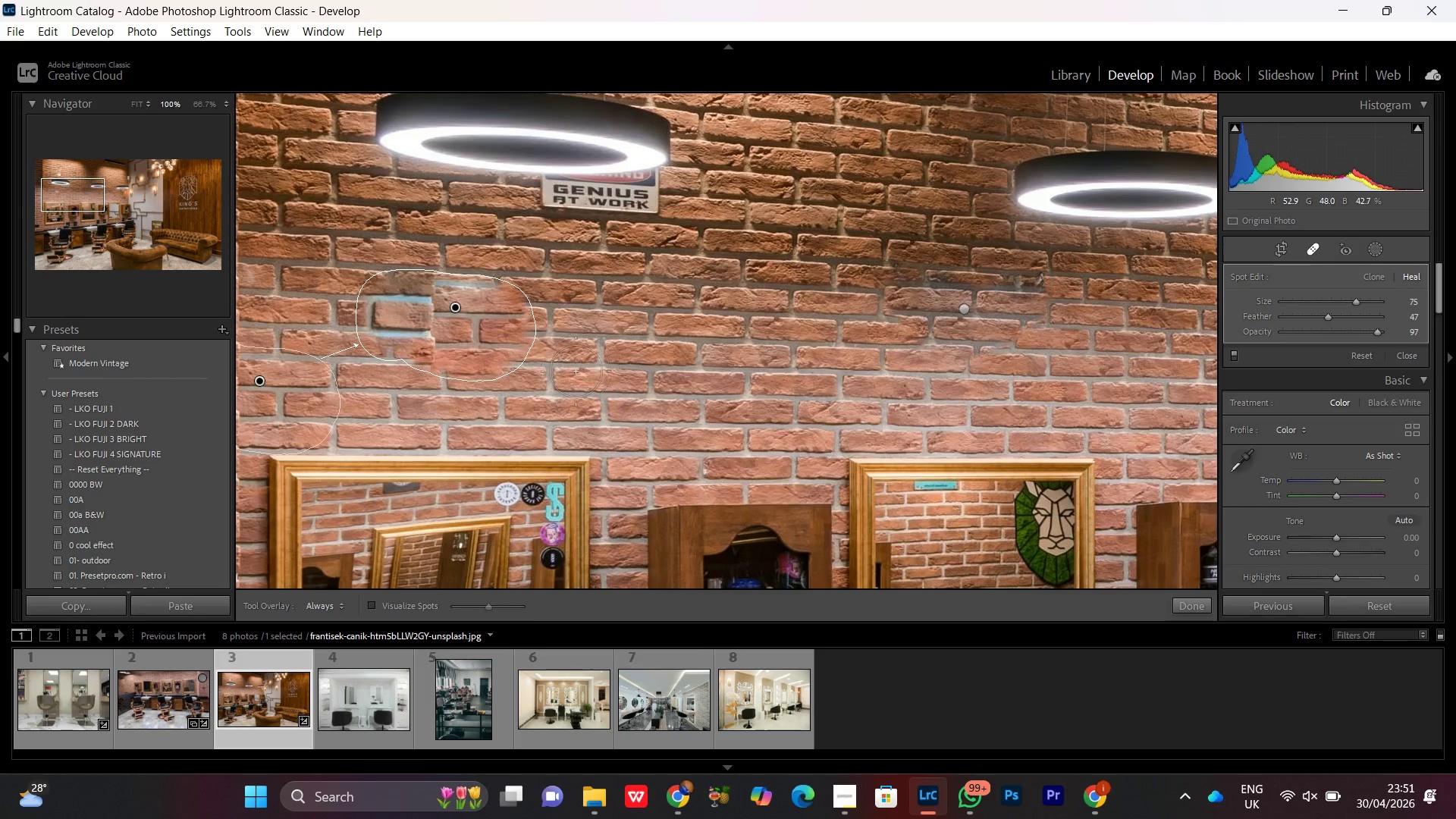 
scroll: coordinate [391, 322], scroll_direction: up, amount: 3.0
 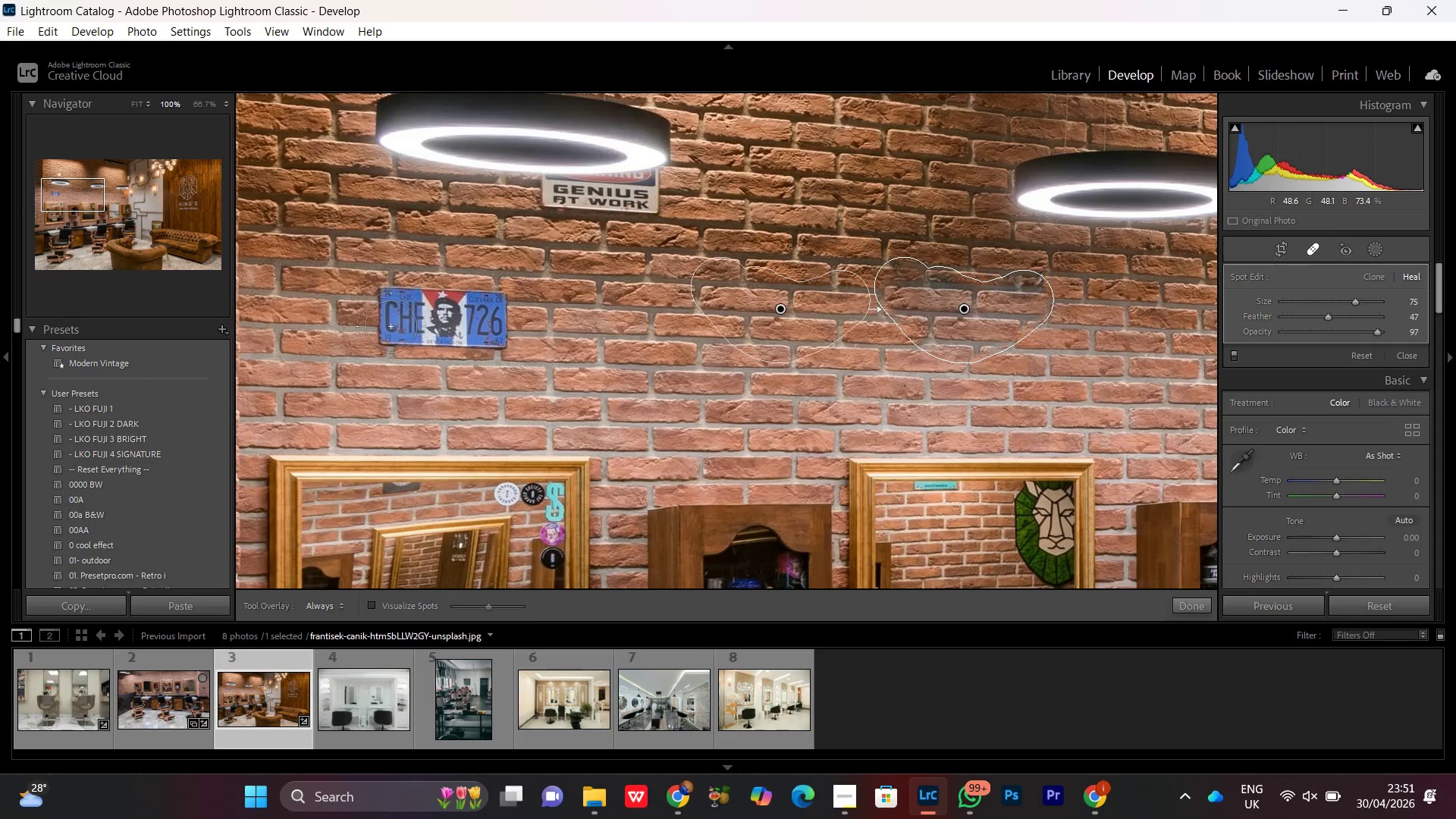 
hold_key(key=Space, duration=0.73)
 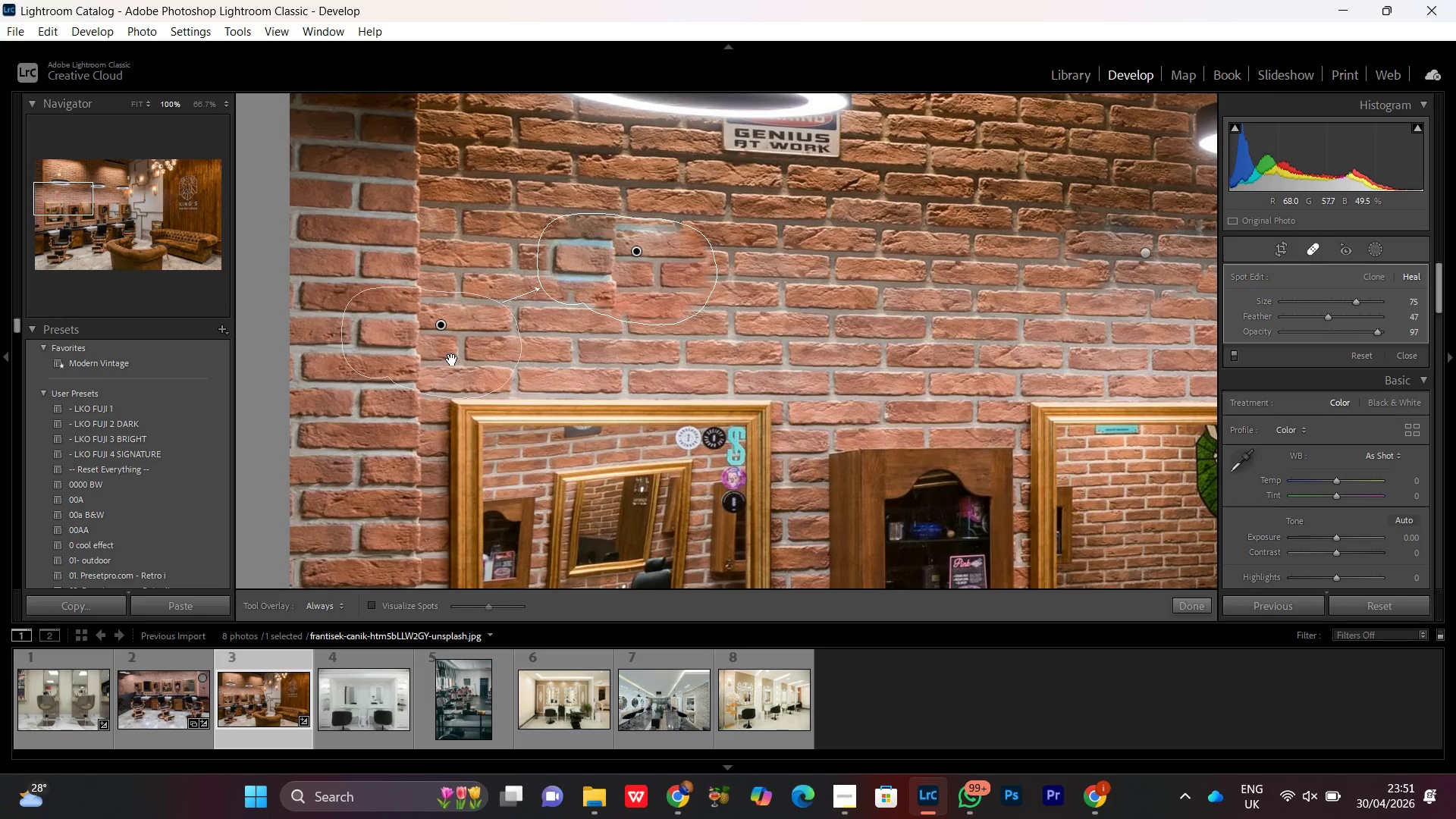 
left_click_drag(start_coordinate=[491, 387], to_coordinate=[673, 331])
 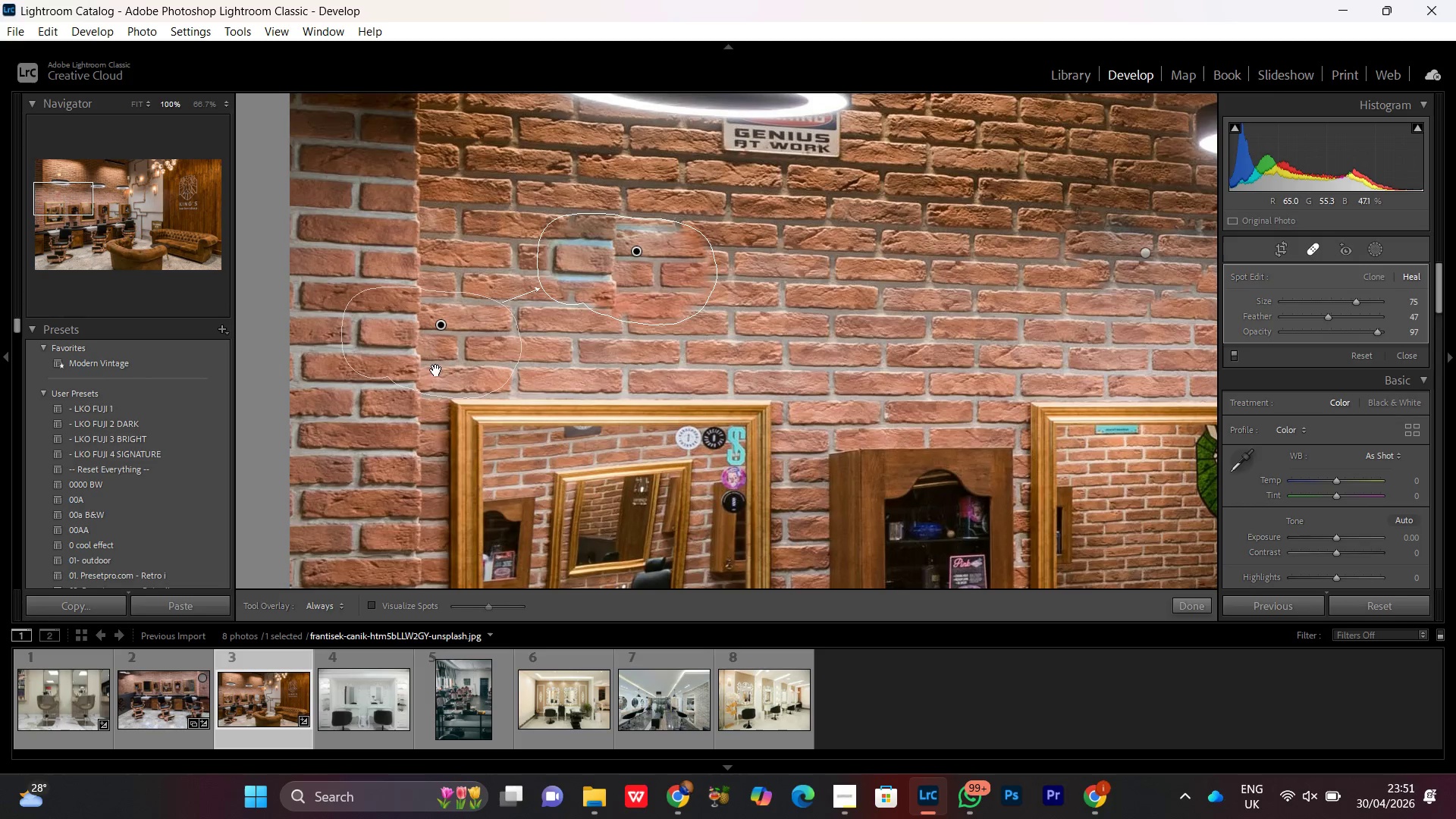 
left_click_drag(start_coordinate=[452, 359], to_coordinate=[843, 300])
 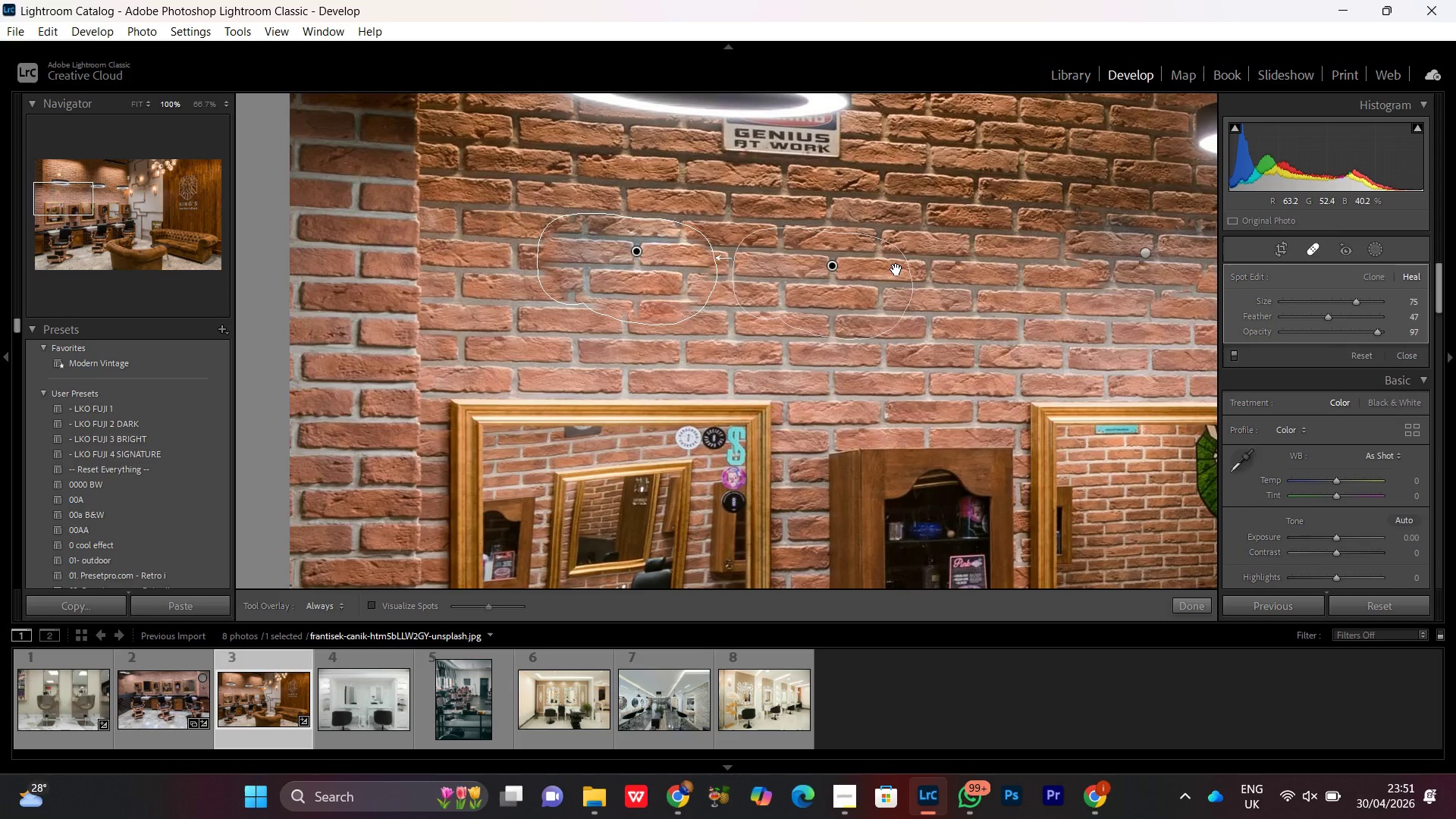 
wait(9.7)
 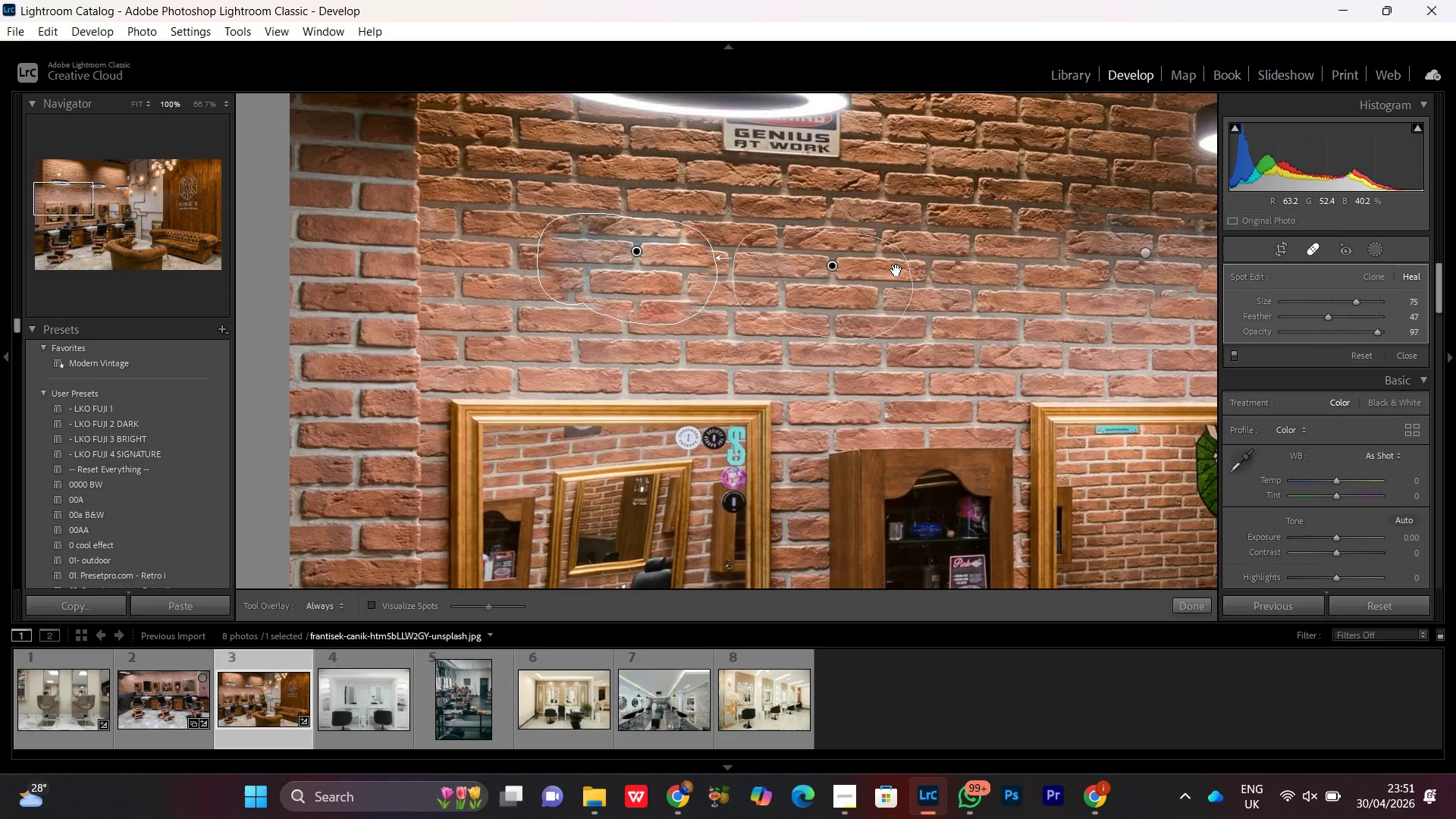 
key(Control+Minus)
 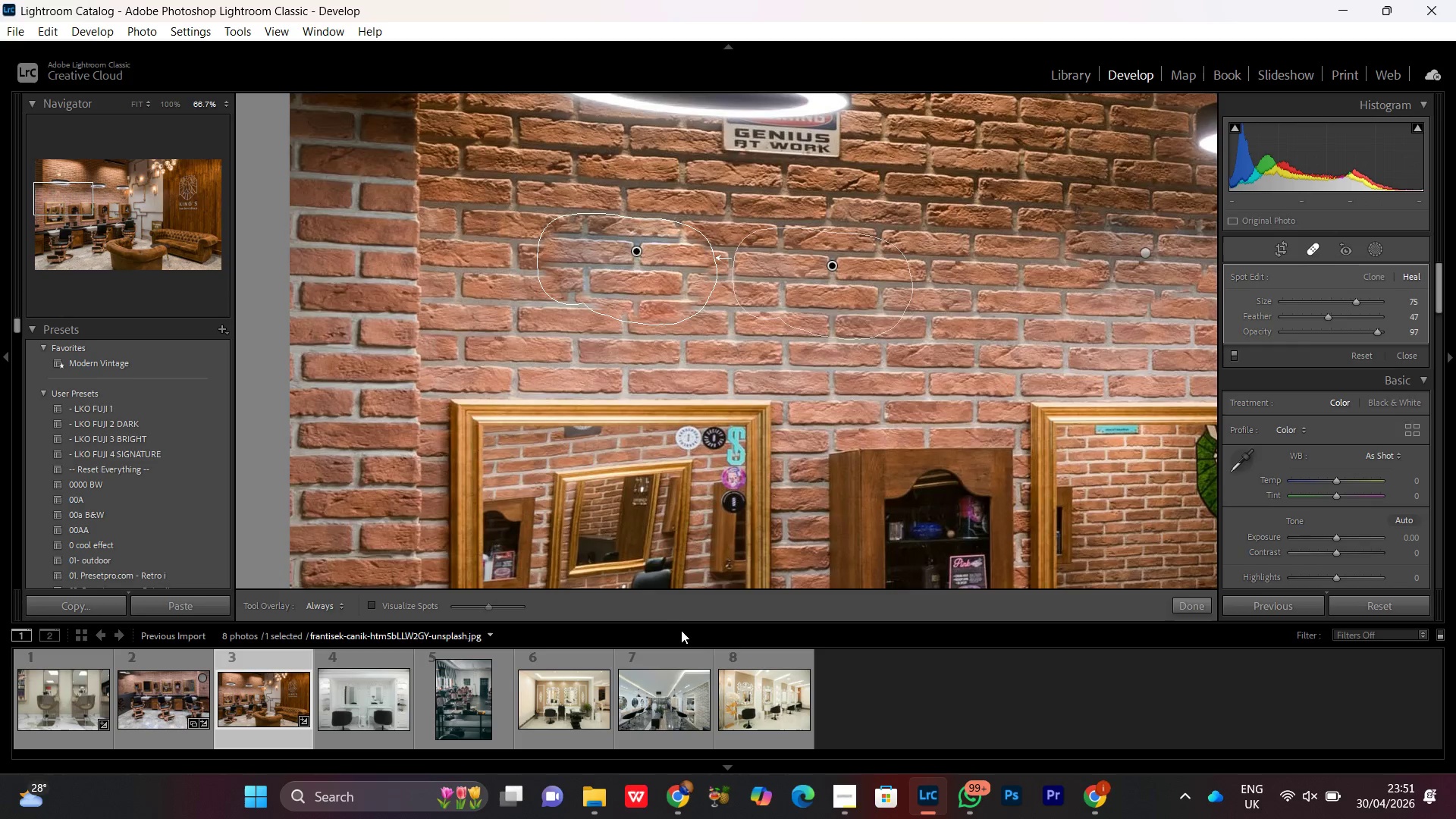 
key(Control+Minus)
 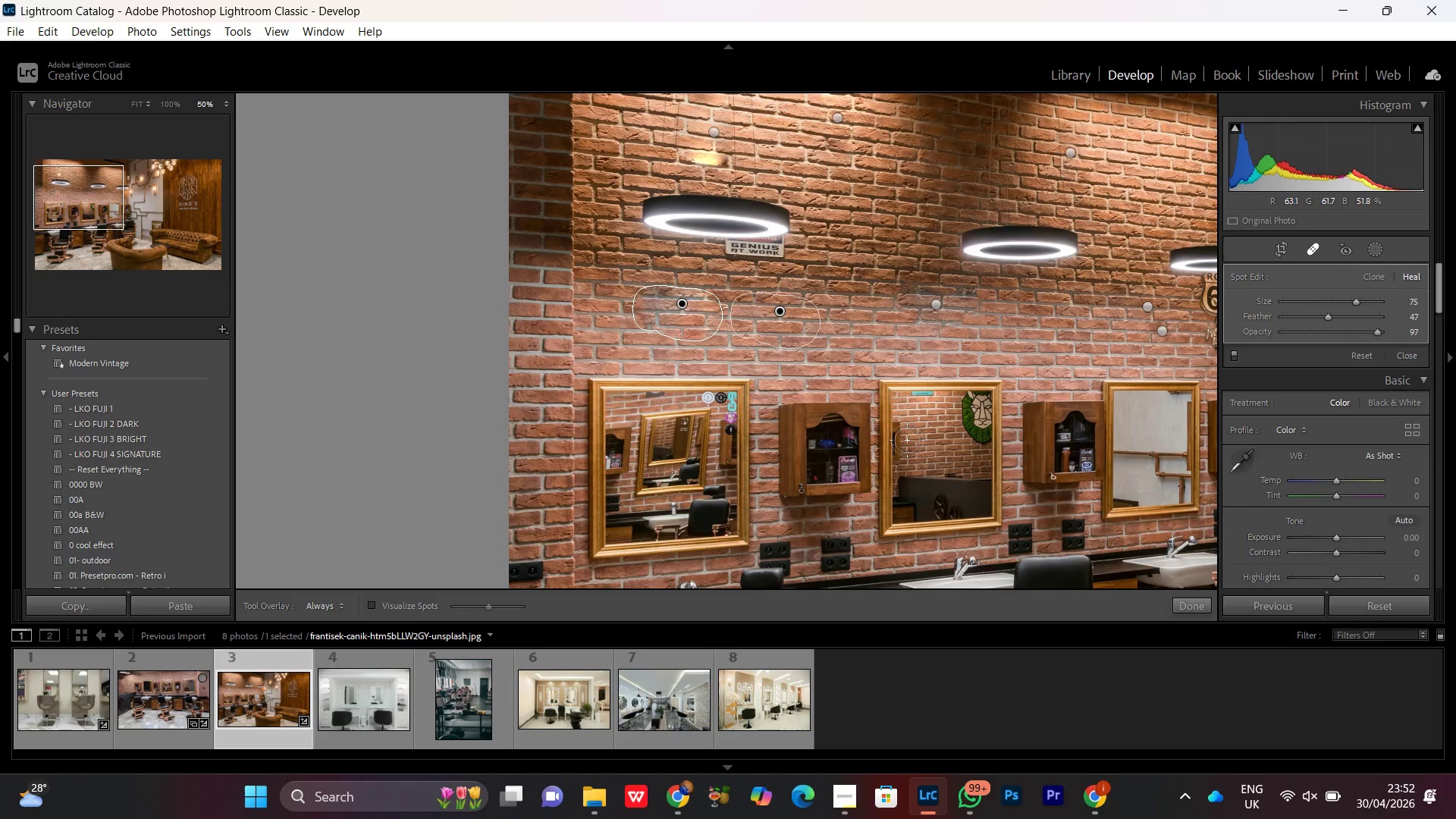 
hold_key(key=Space, duration=1.52)
 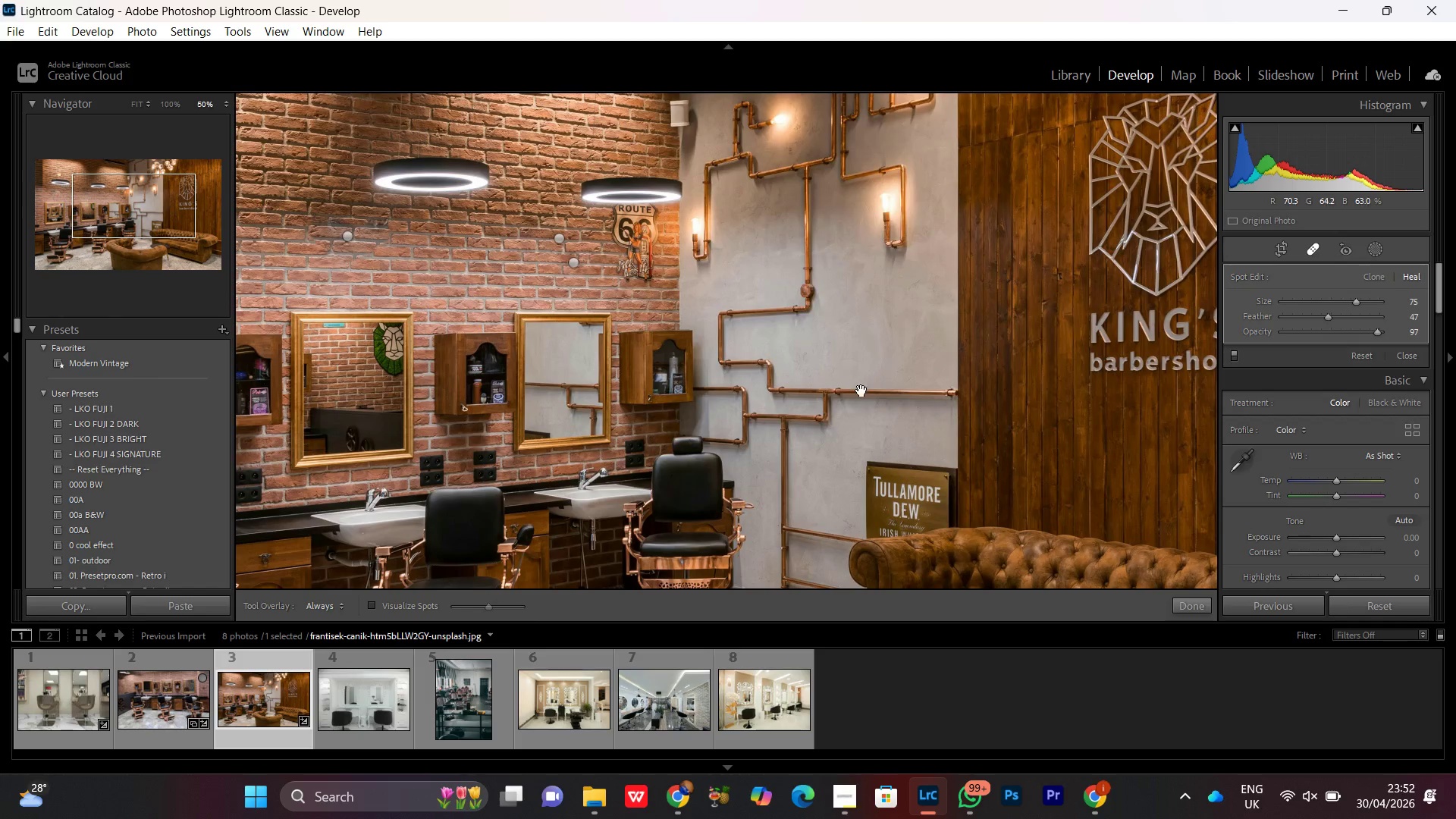 
left_click_drag(start_coordinate=[929, 415], to_coordinate=[710, 507])
 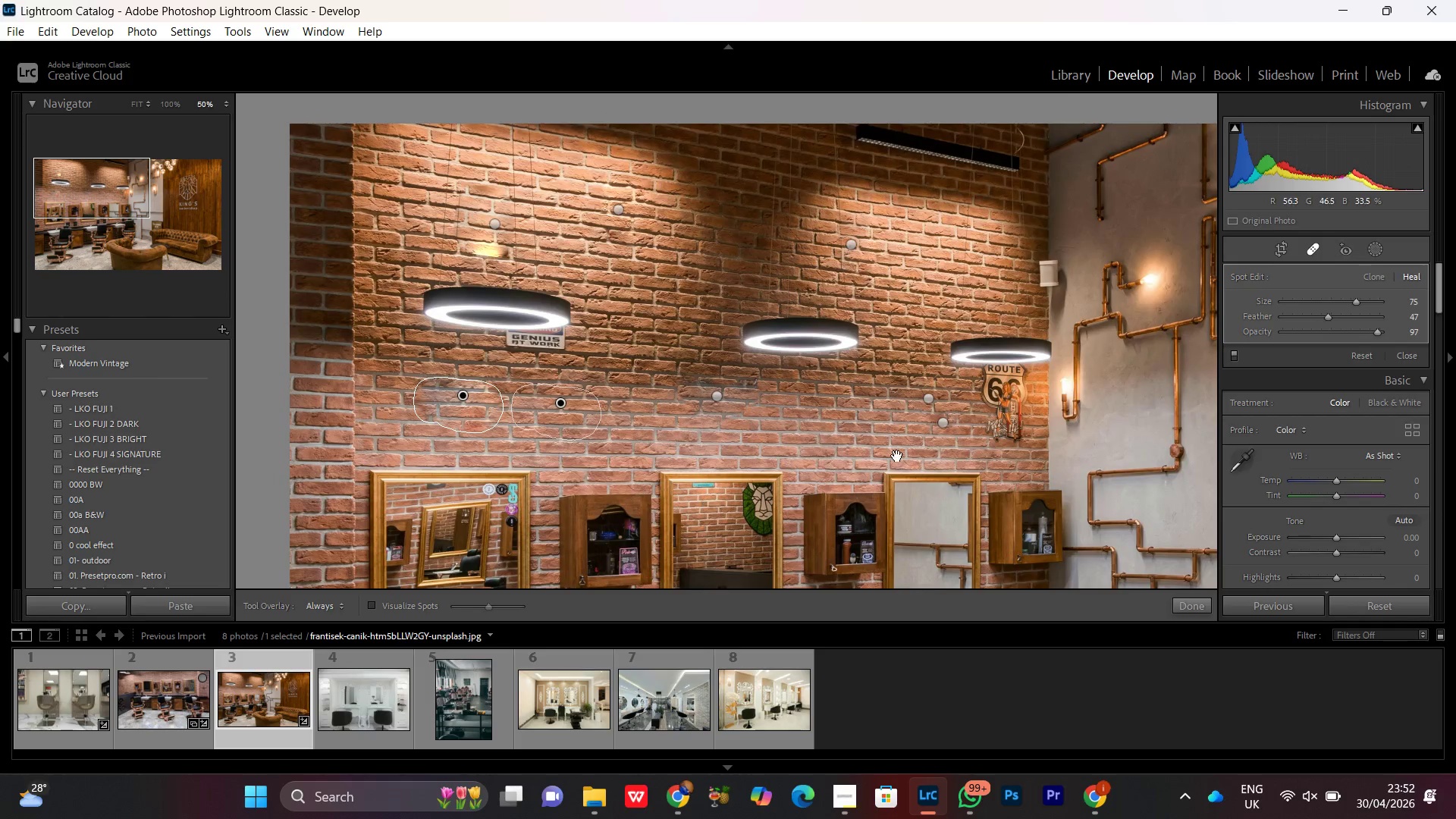 
left_click_drag(start_coordinate=[897, 456], to_coordinate=[589, 349])
 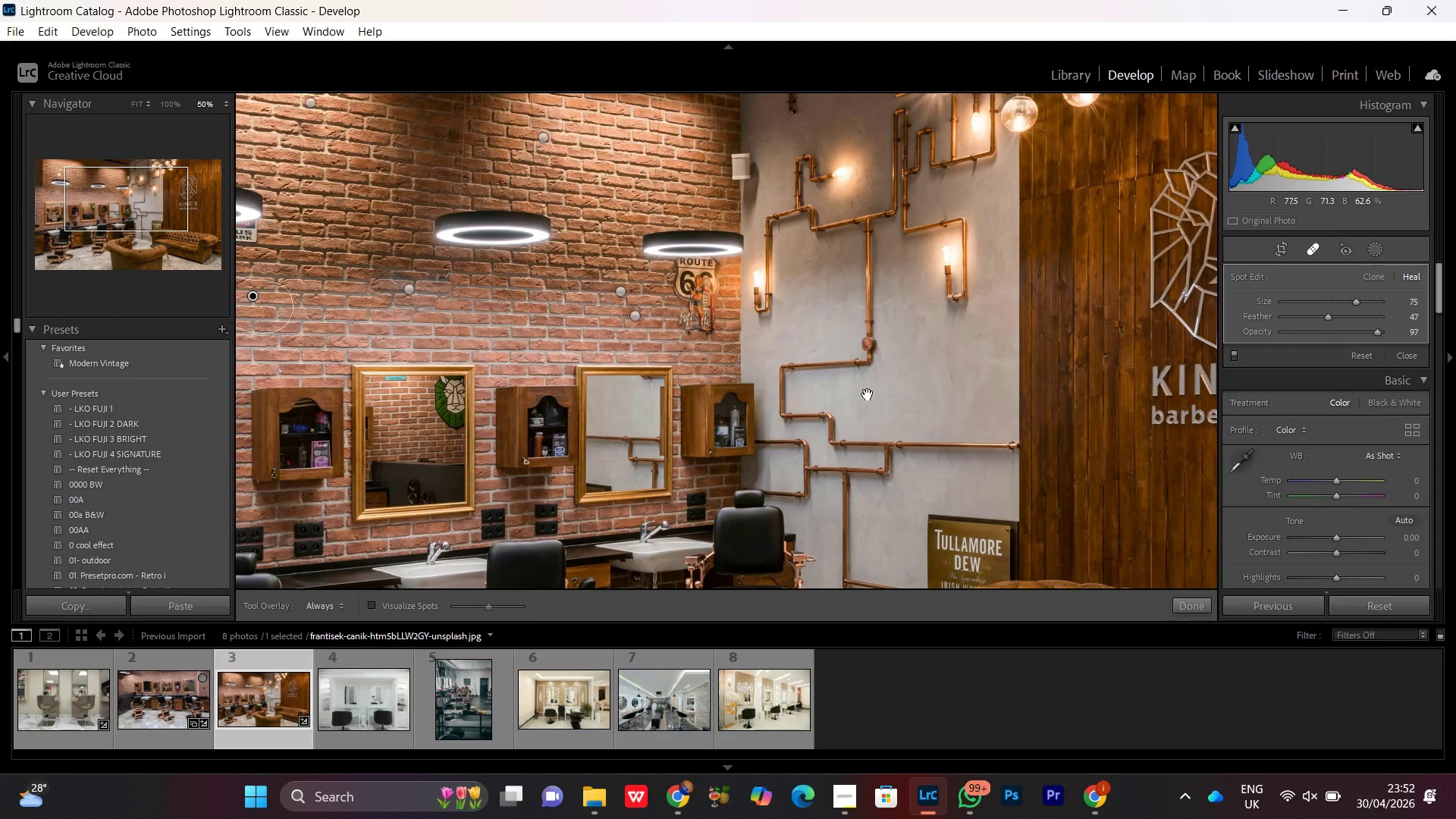 
left_click_drag(start_coordinate=[868, 394], to_coordinate=[806, 341])
 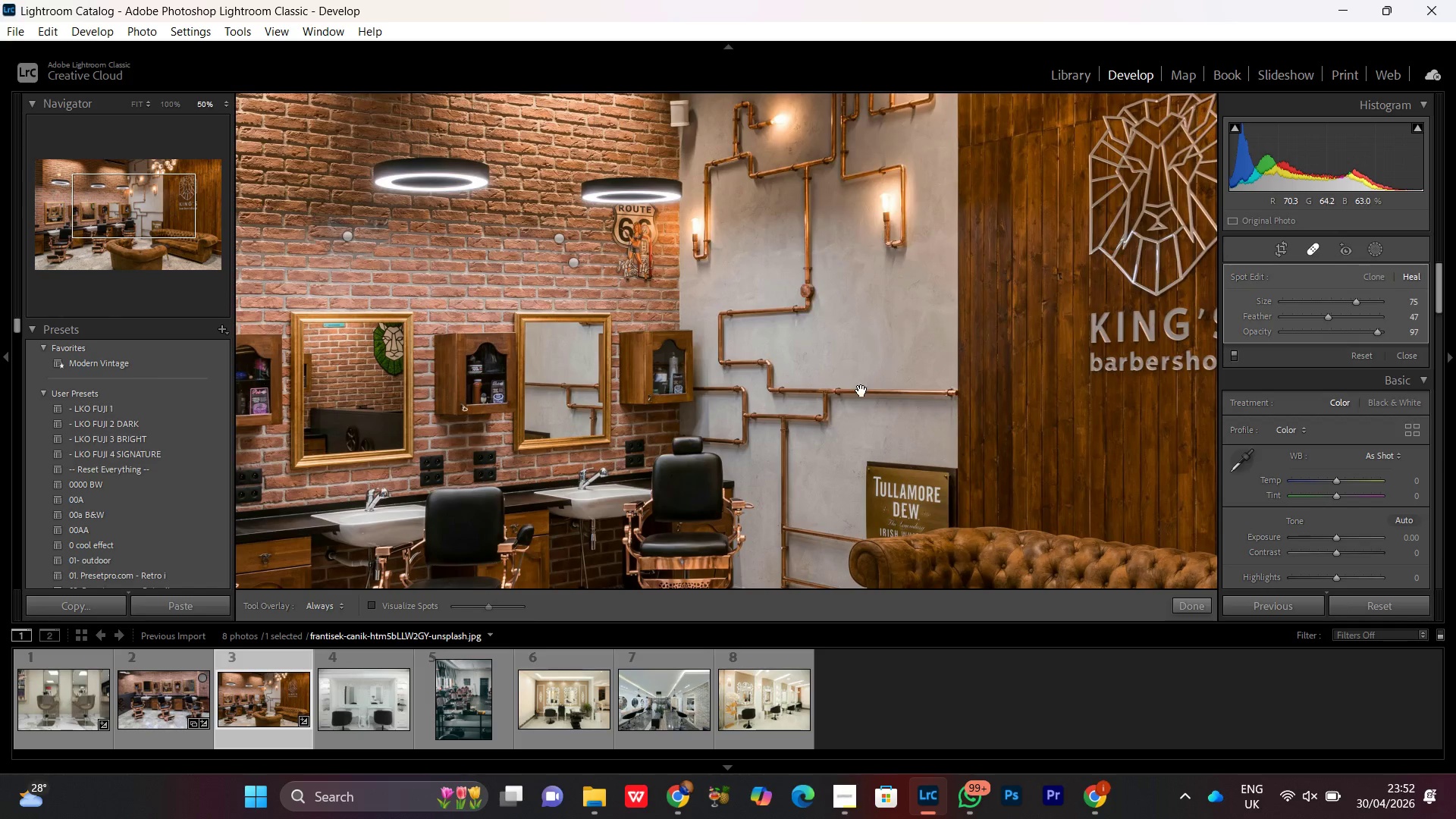 
hold_key(key=Space, duration=1.52)
 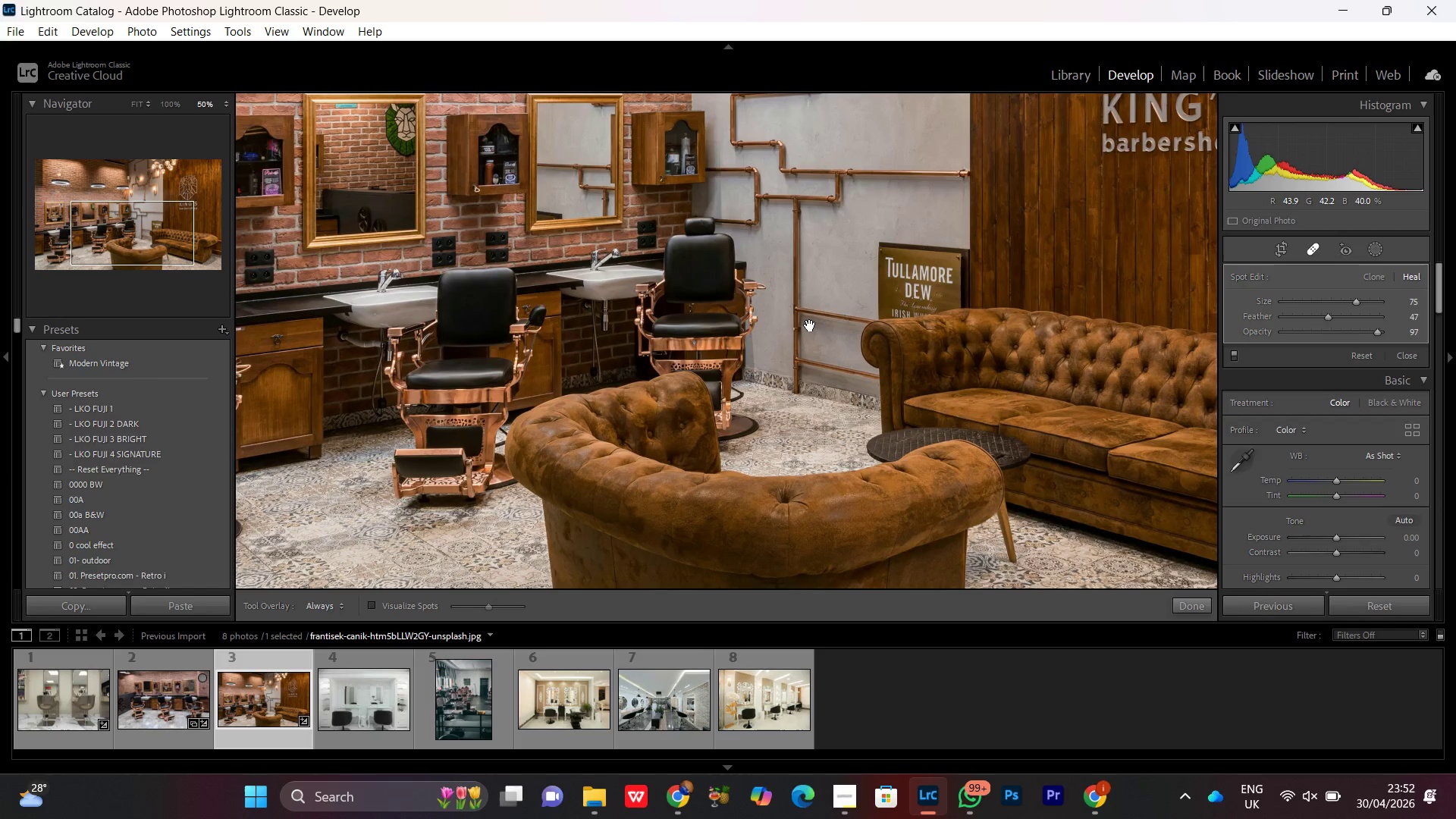 
left_click_drag(start_coordinate=[861, 391], to_coordinate=[801, 384])
 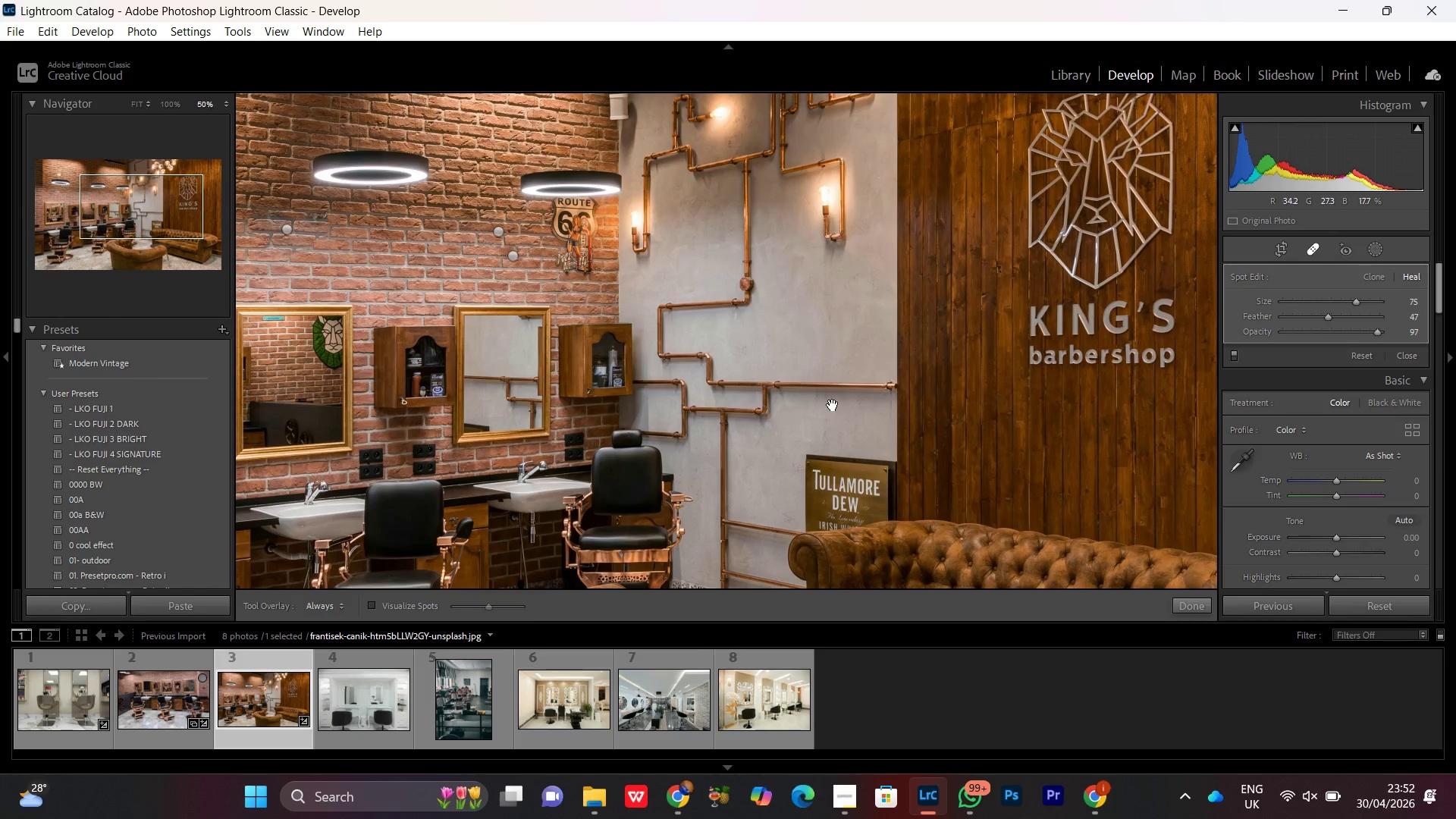 
left_click_drag(start_coordinate=[843, 416], to_coordinate=[789, 301])
 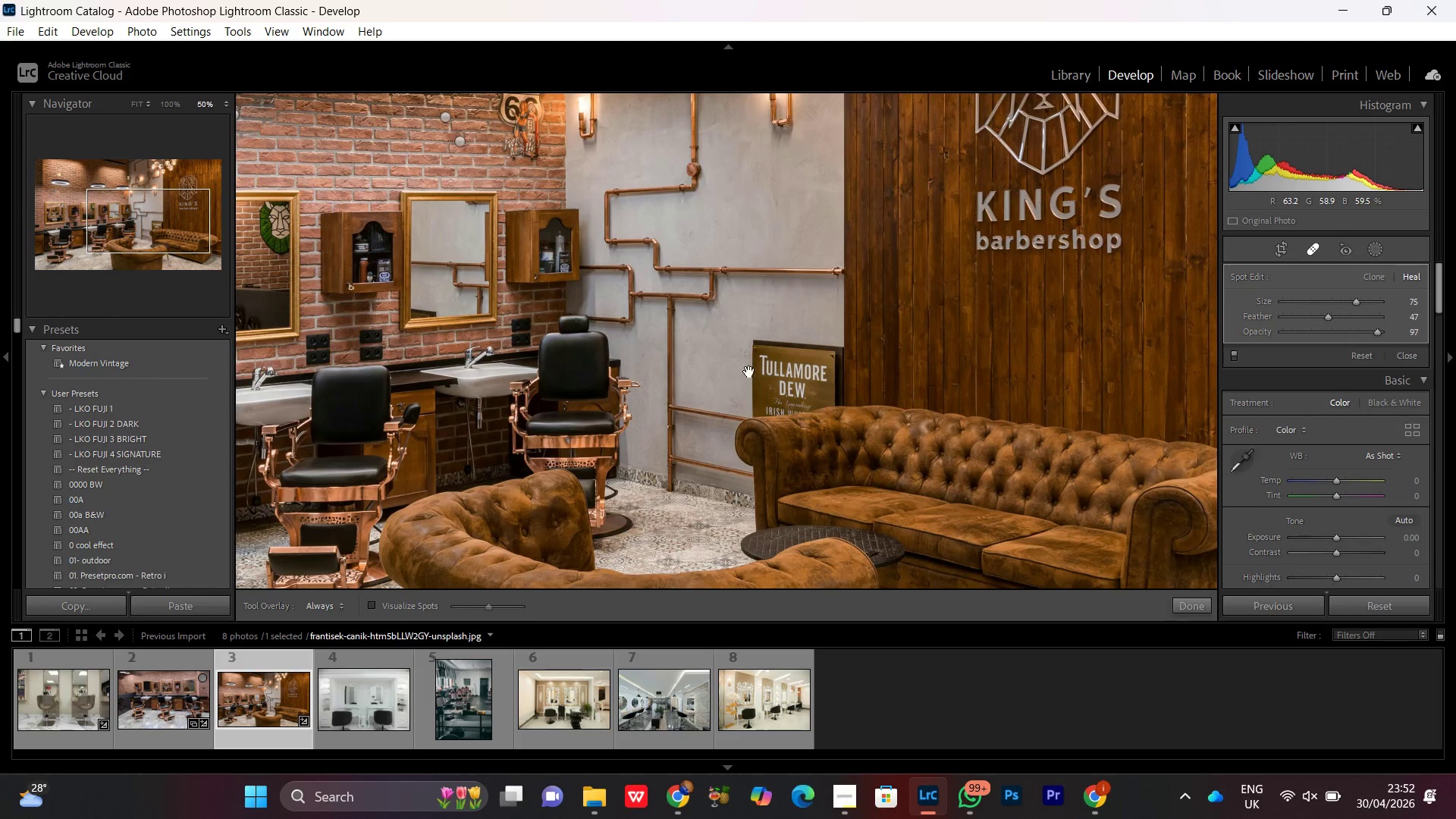 
hold_key(key=Space, duration=1.51)
 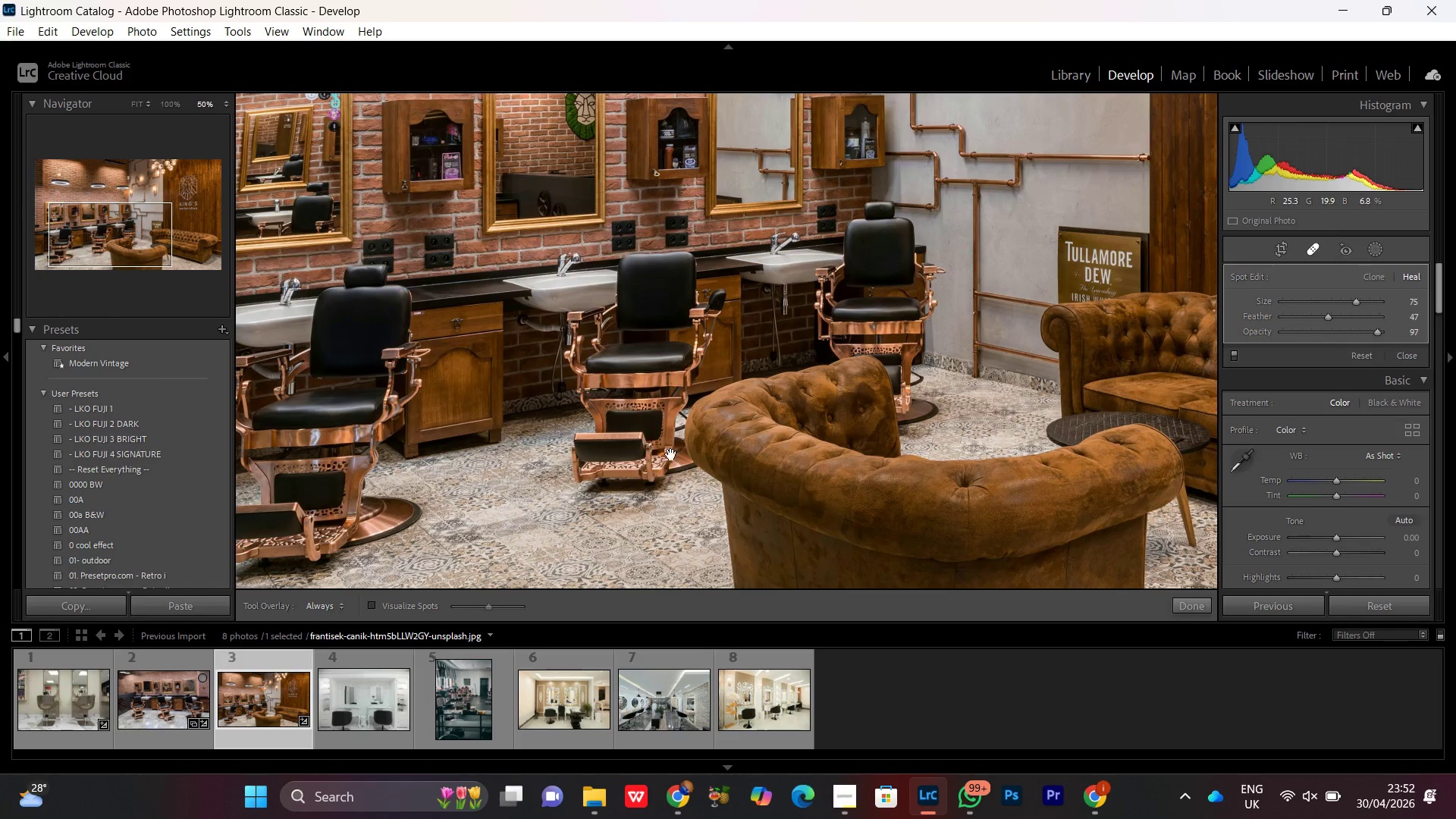 
left_click_drag(start_coordinate=[683, 423], to_coordinate=[809, 325])
 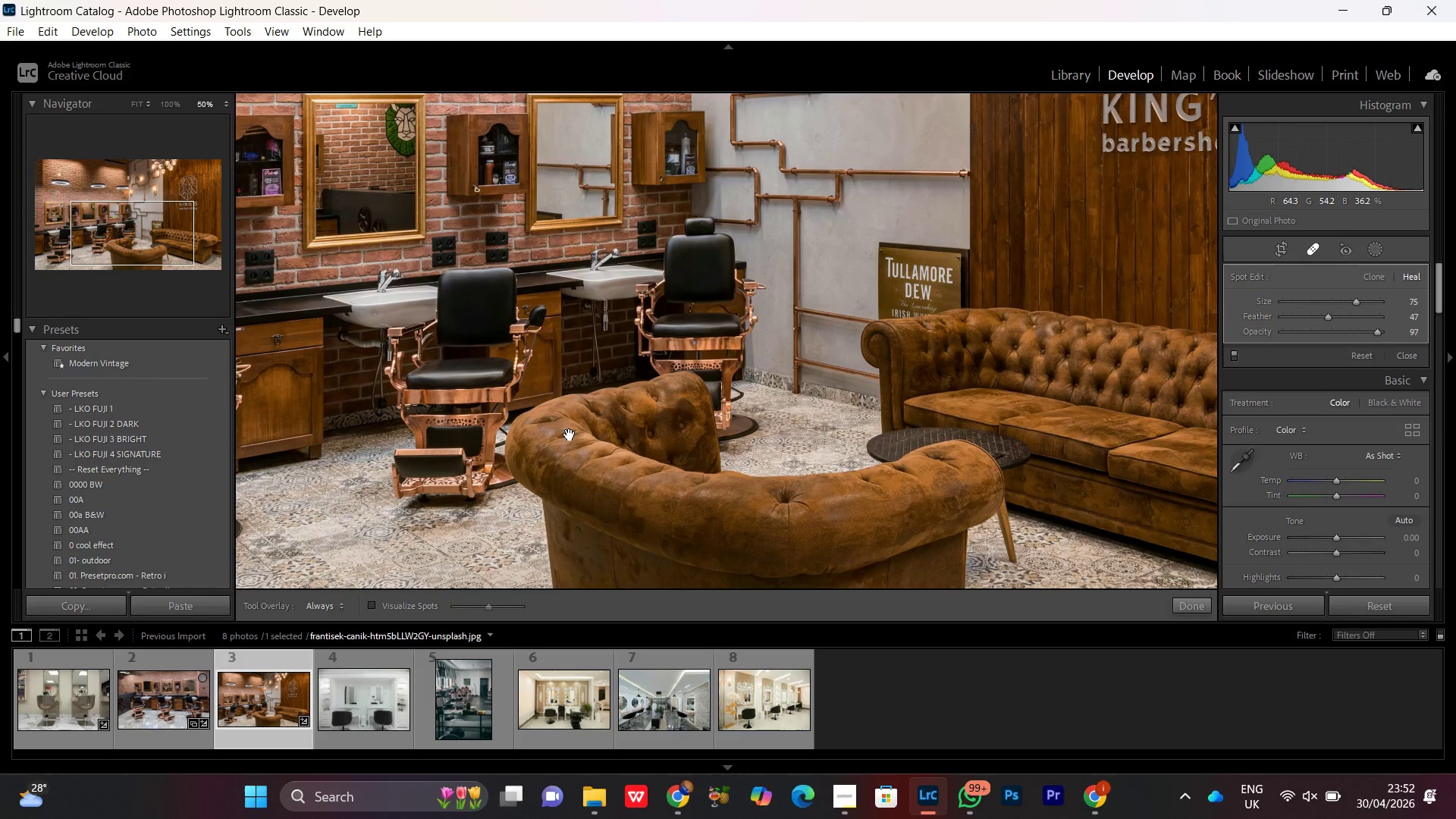 
left_click_drag(start_coordinate=[563, 433], to_coordinate=[742, 417])
 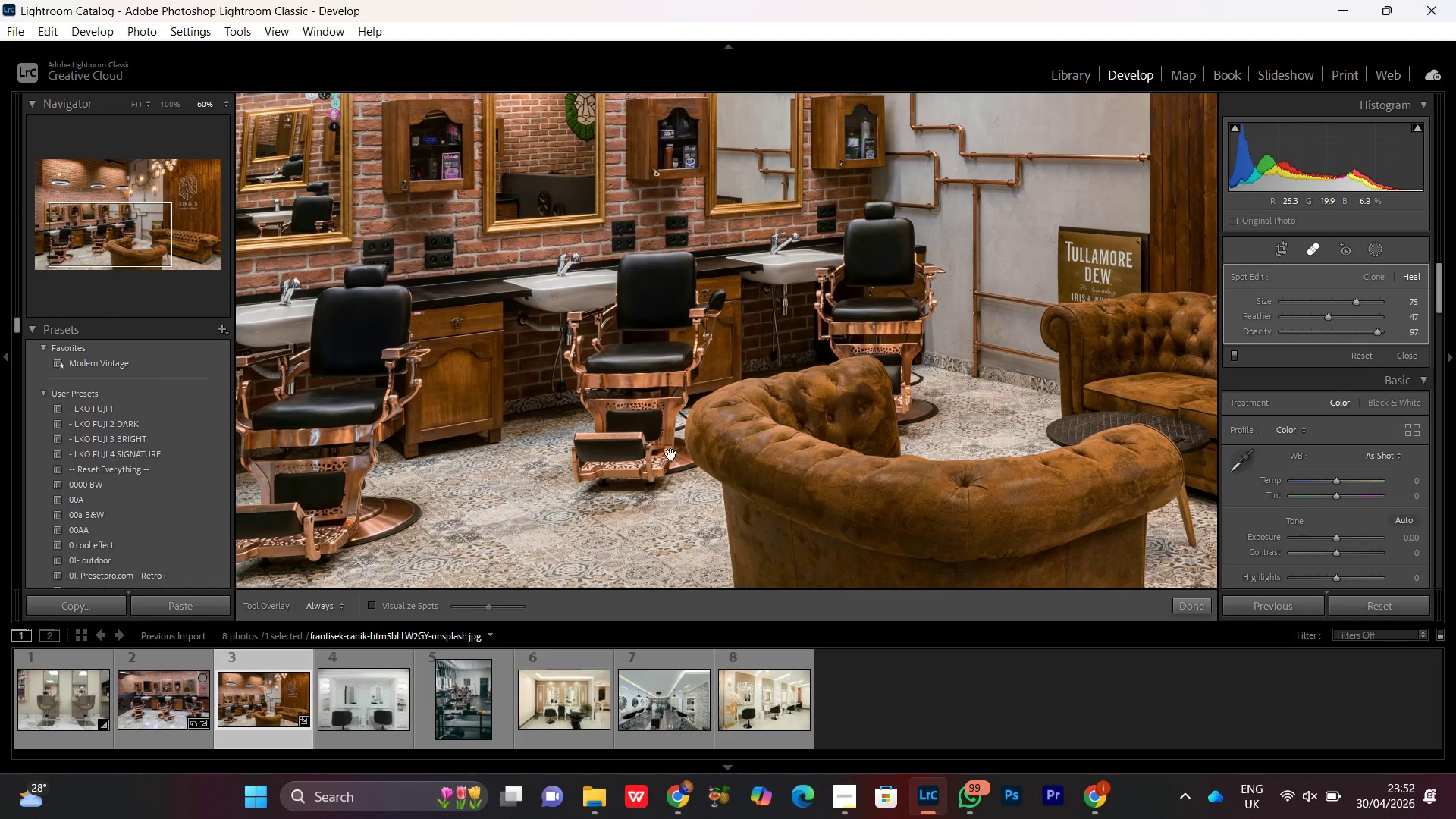 
hold_key(key=Space, duration=1.52)
 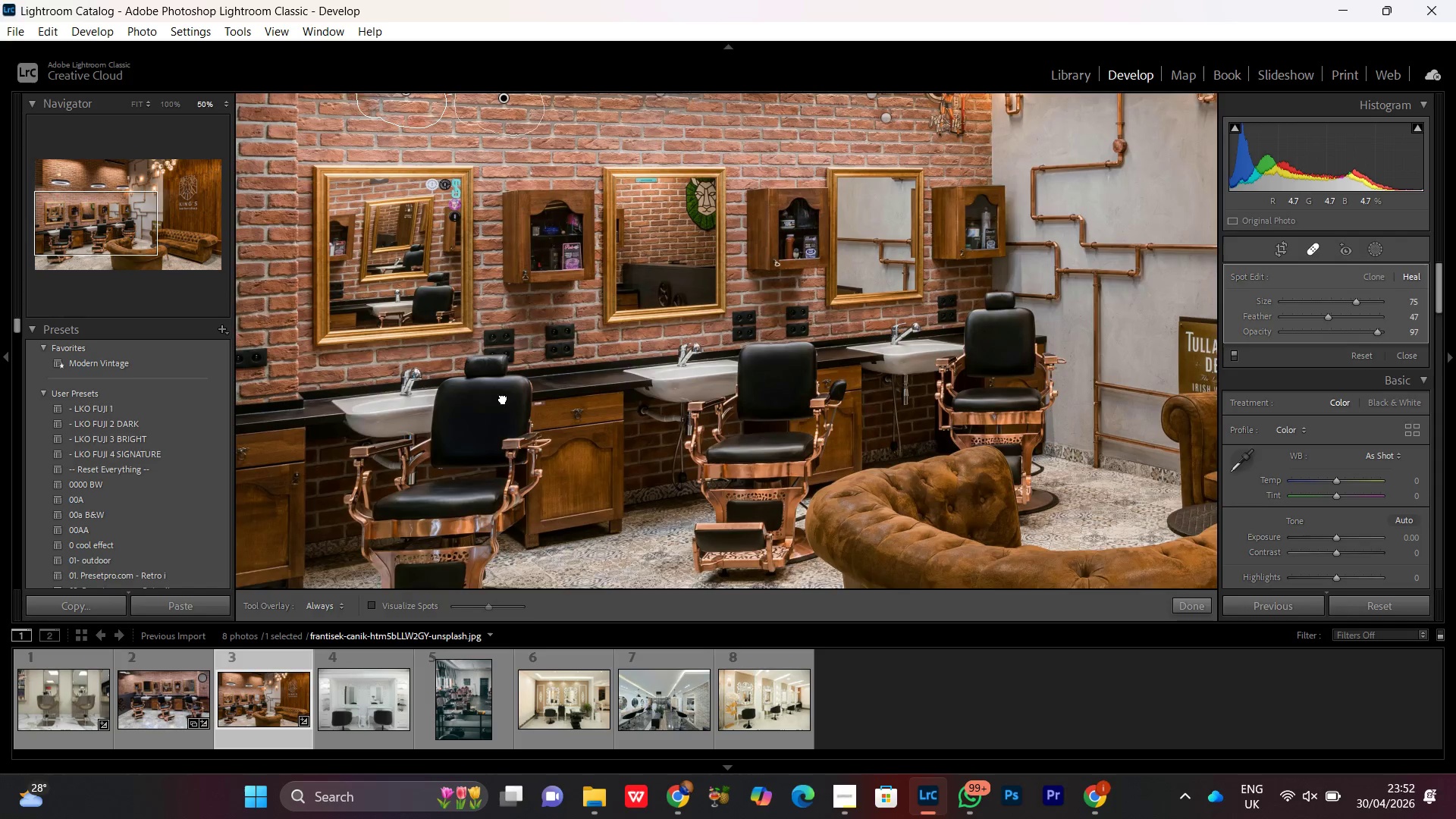 
left_click_drag(start_coordinate=[427, 403], to_coordinate=[548, 493])
 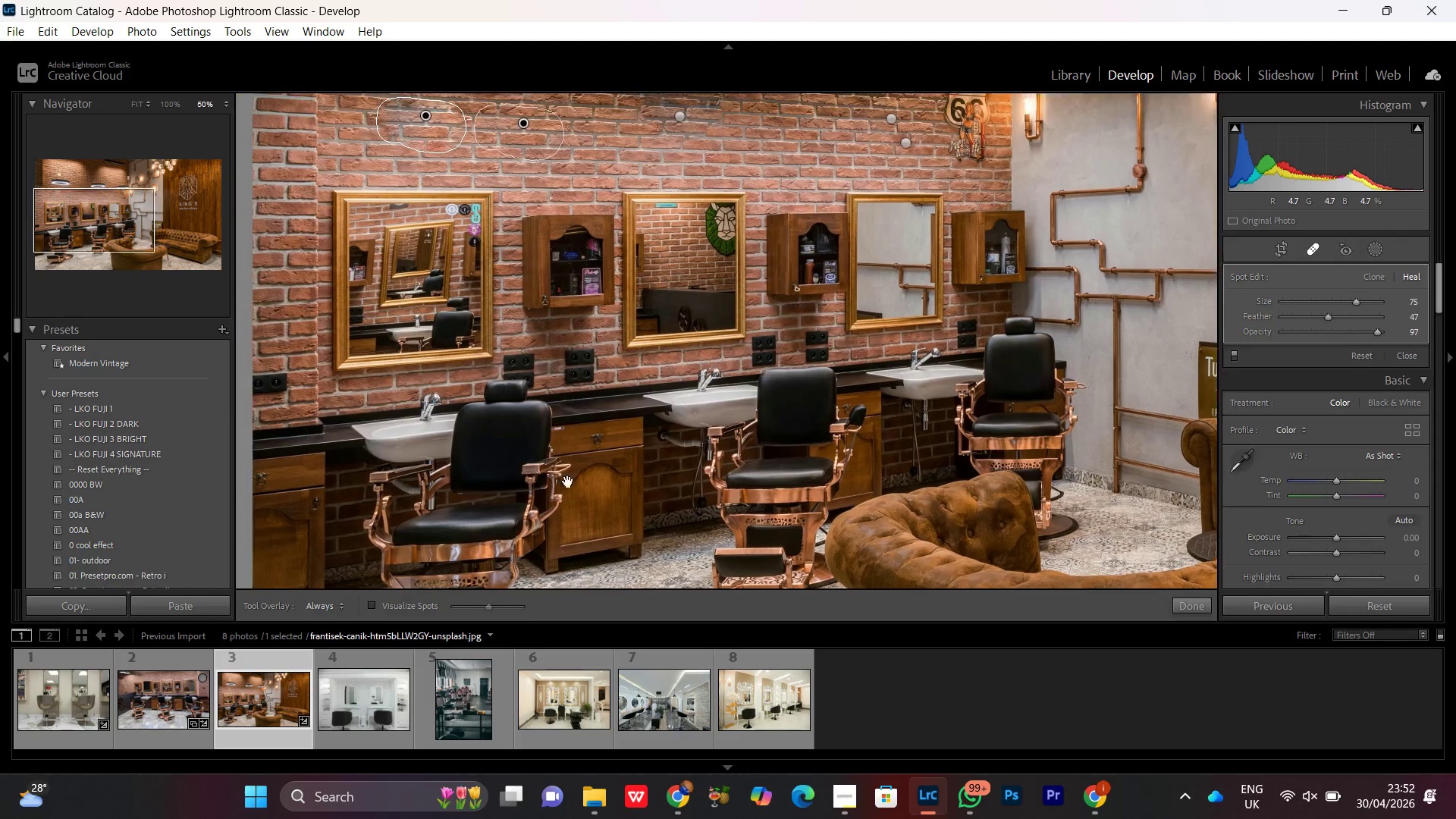 
hold_key(key=Space, duration=1.51)
 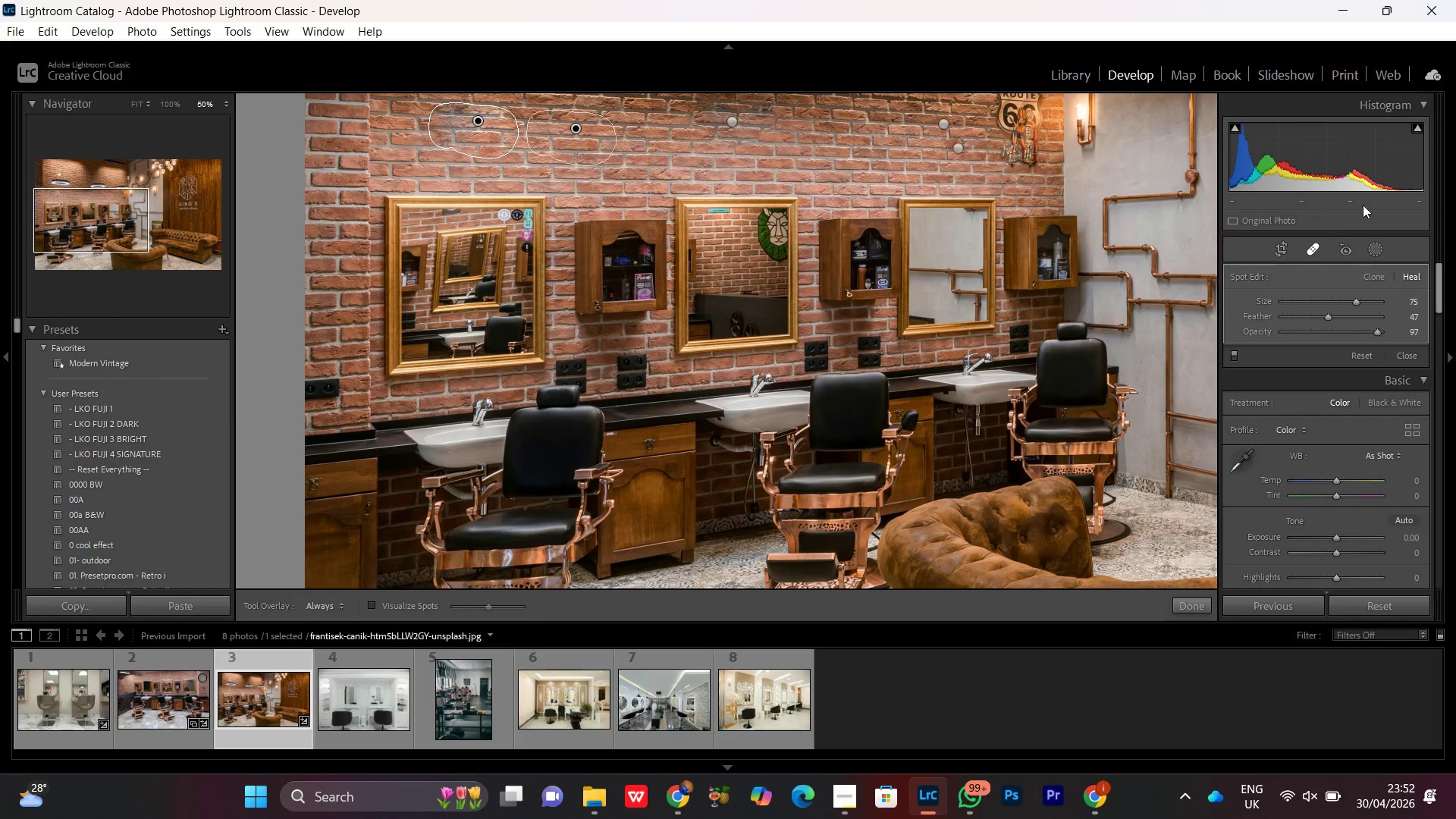 
left_click_drag(start_coordinate=[502, 398], to_coordinate=[574, 428])
 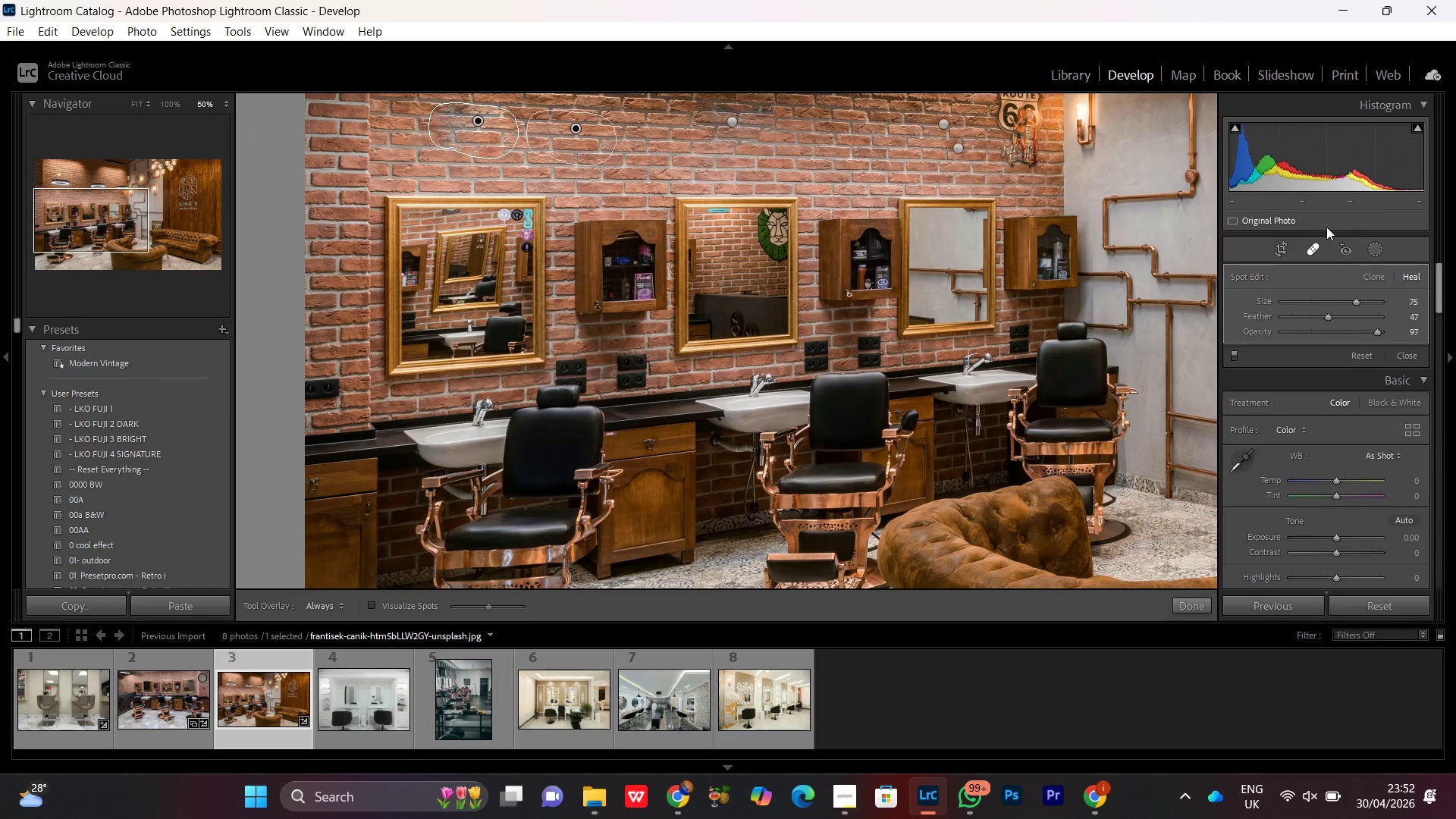 
left_click([1307, 246])
 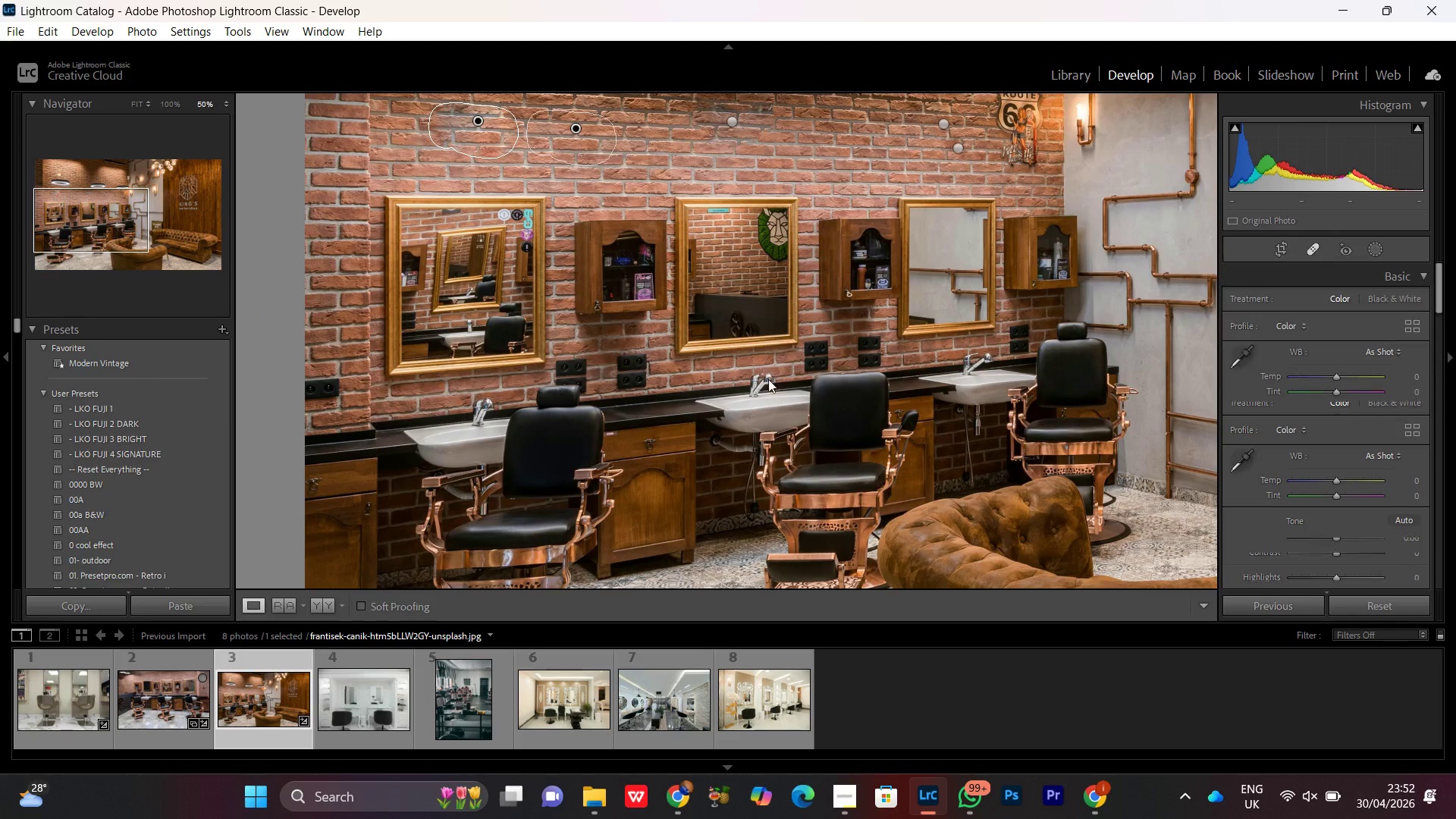 
left_click([664, 375])
 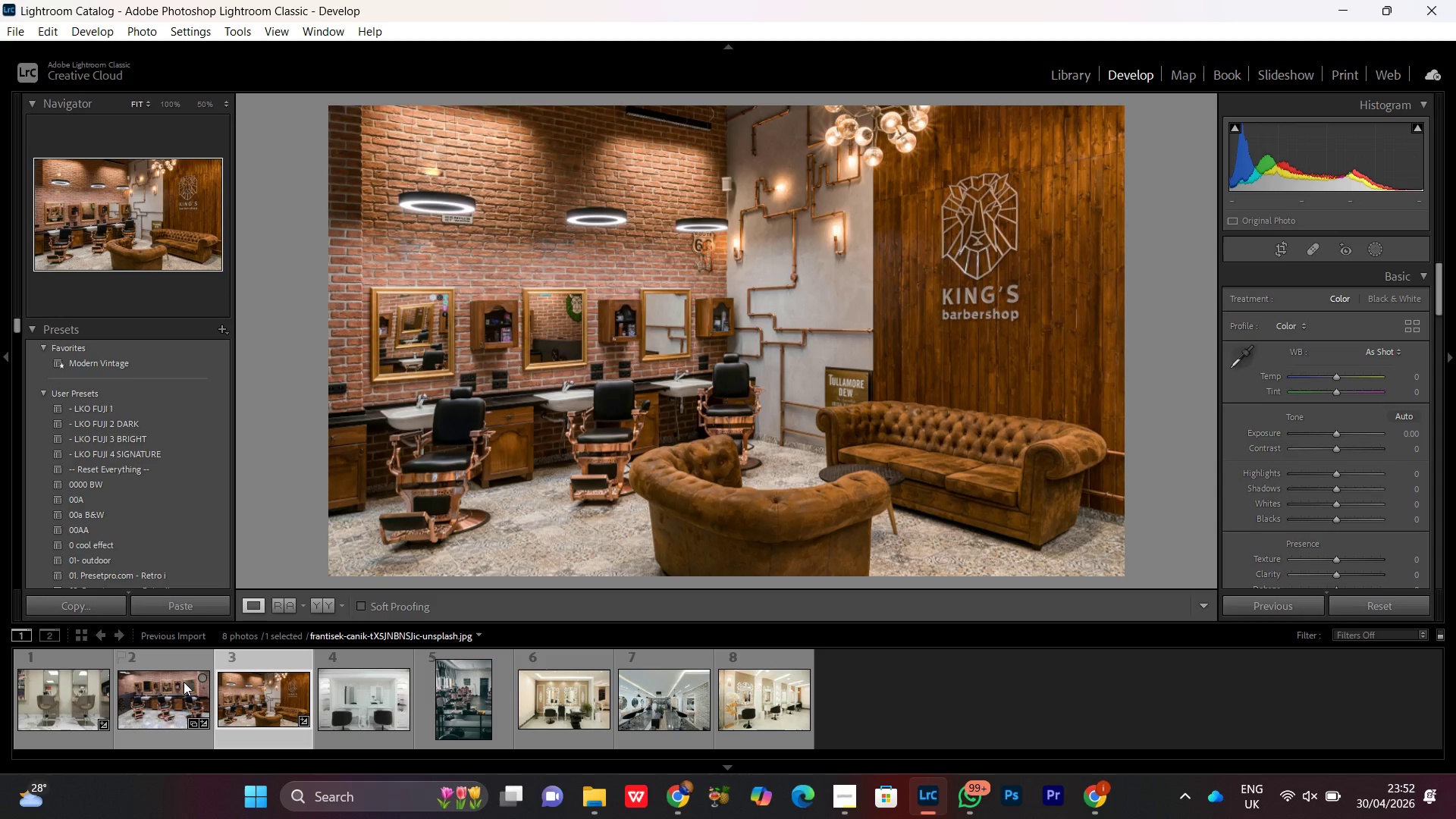 
double_click([151, 714])
 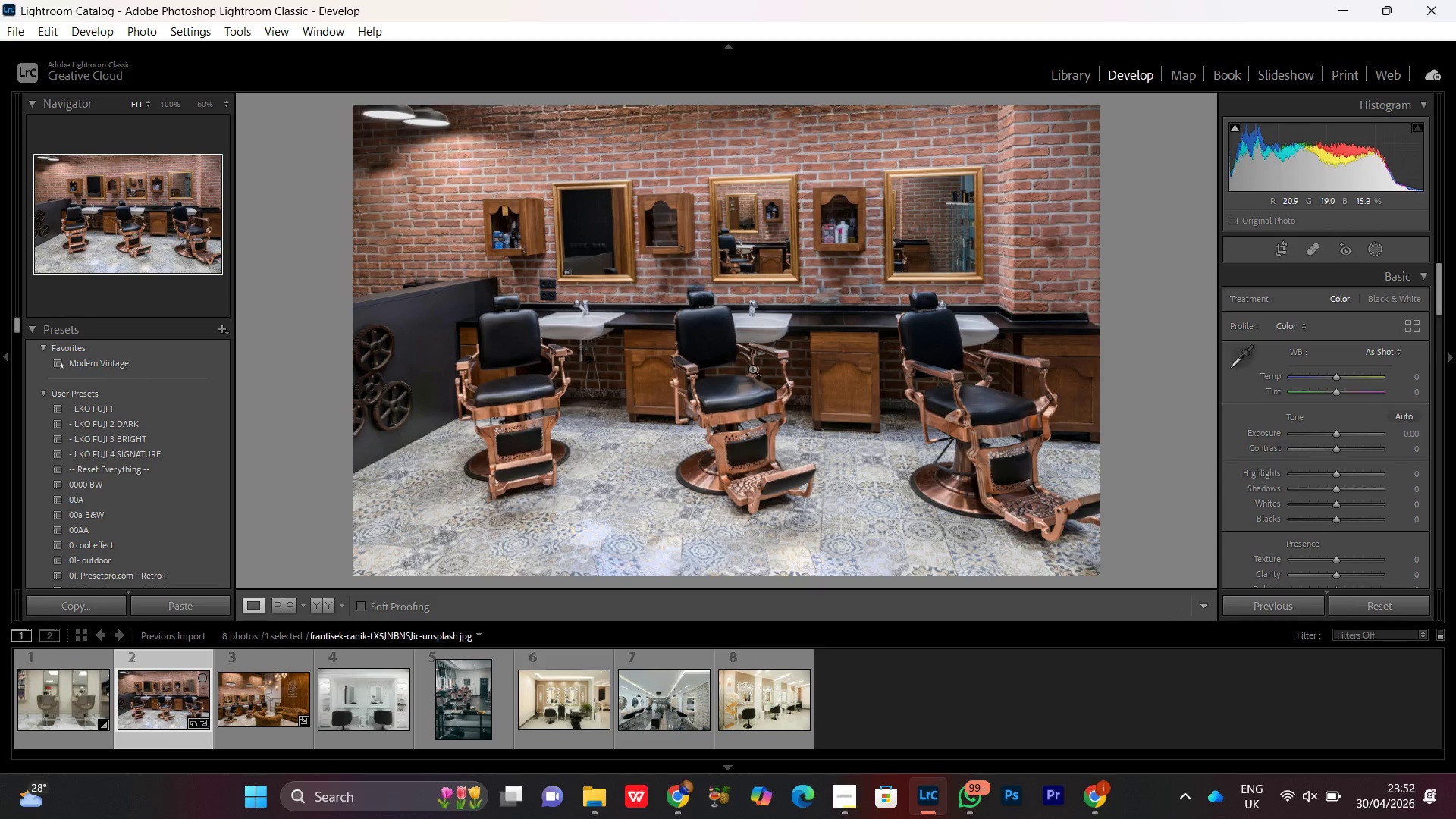 
wait(5.17)
 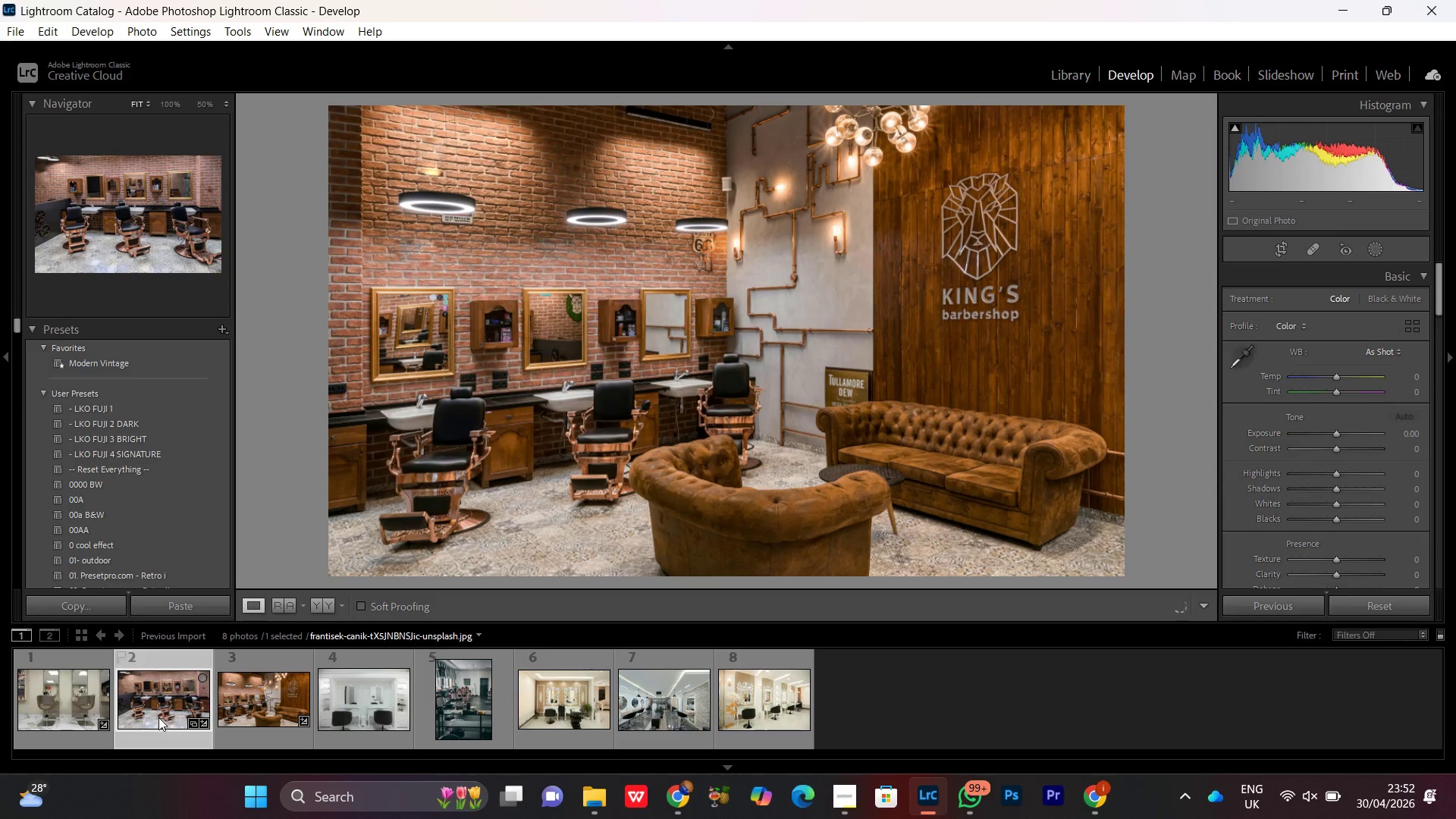 
double_click([279, 689])
 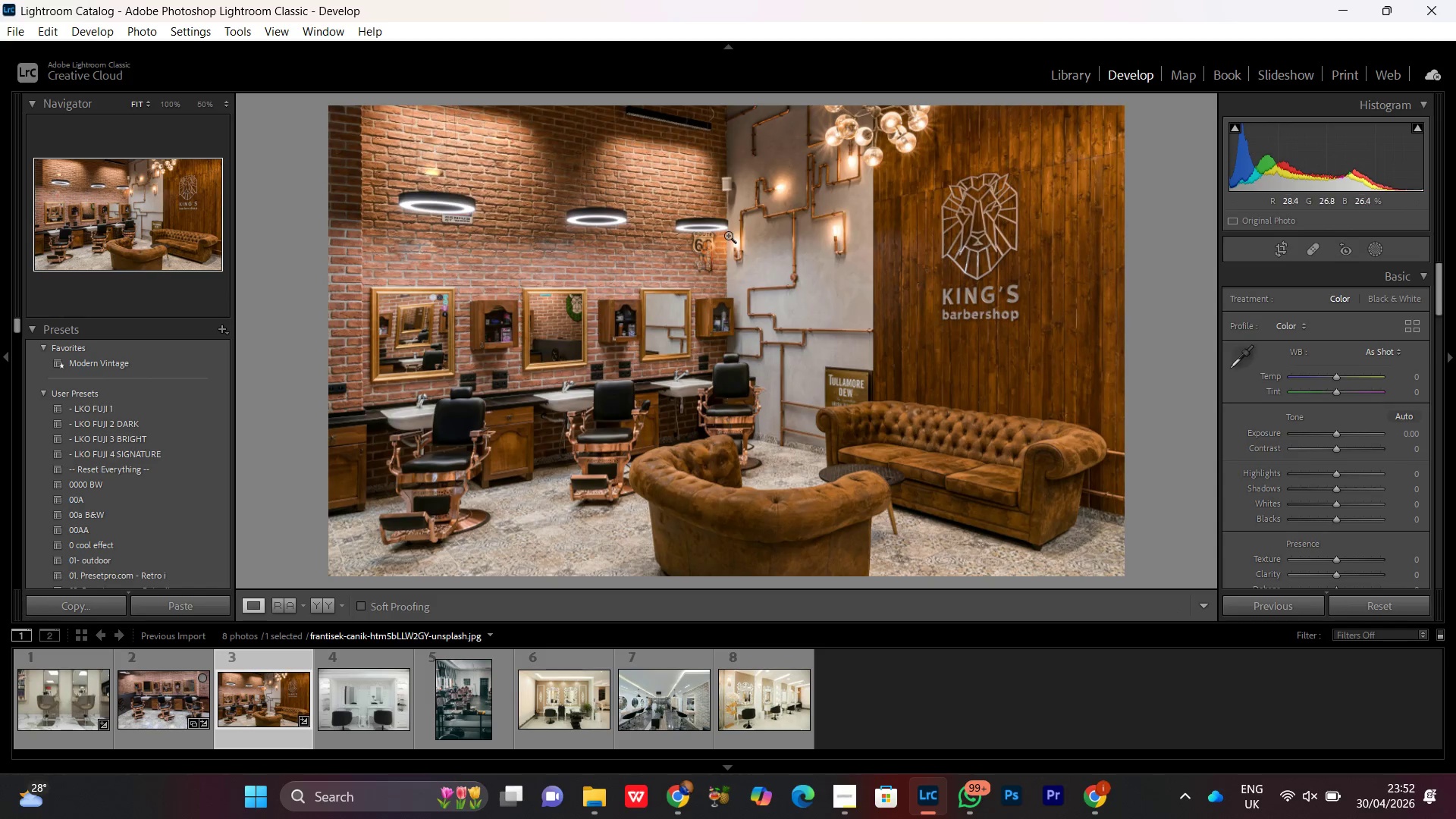 
left_click([736, 184])
 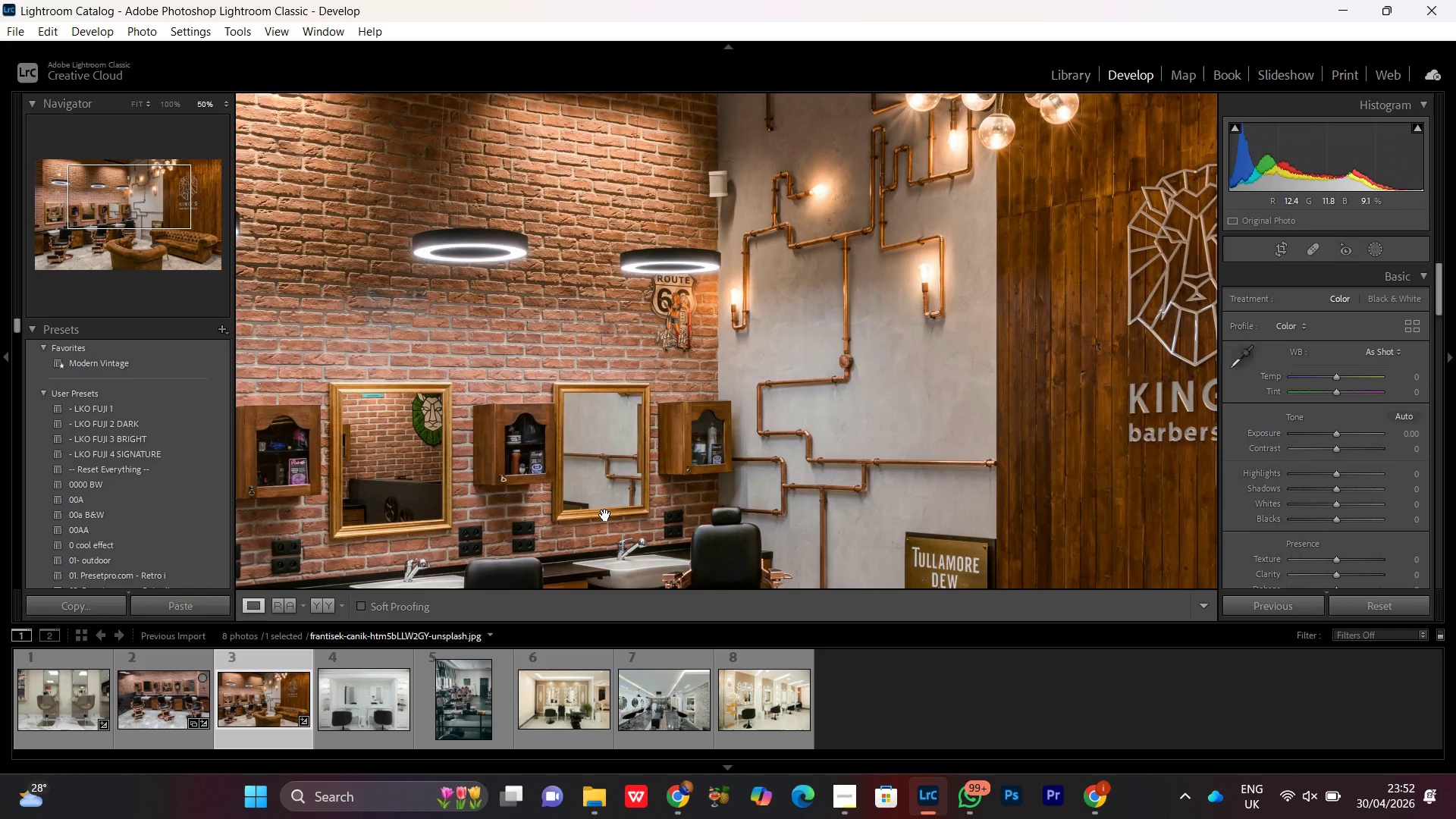 
key(Control+Equal)
 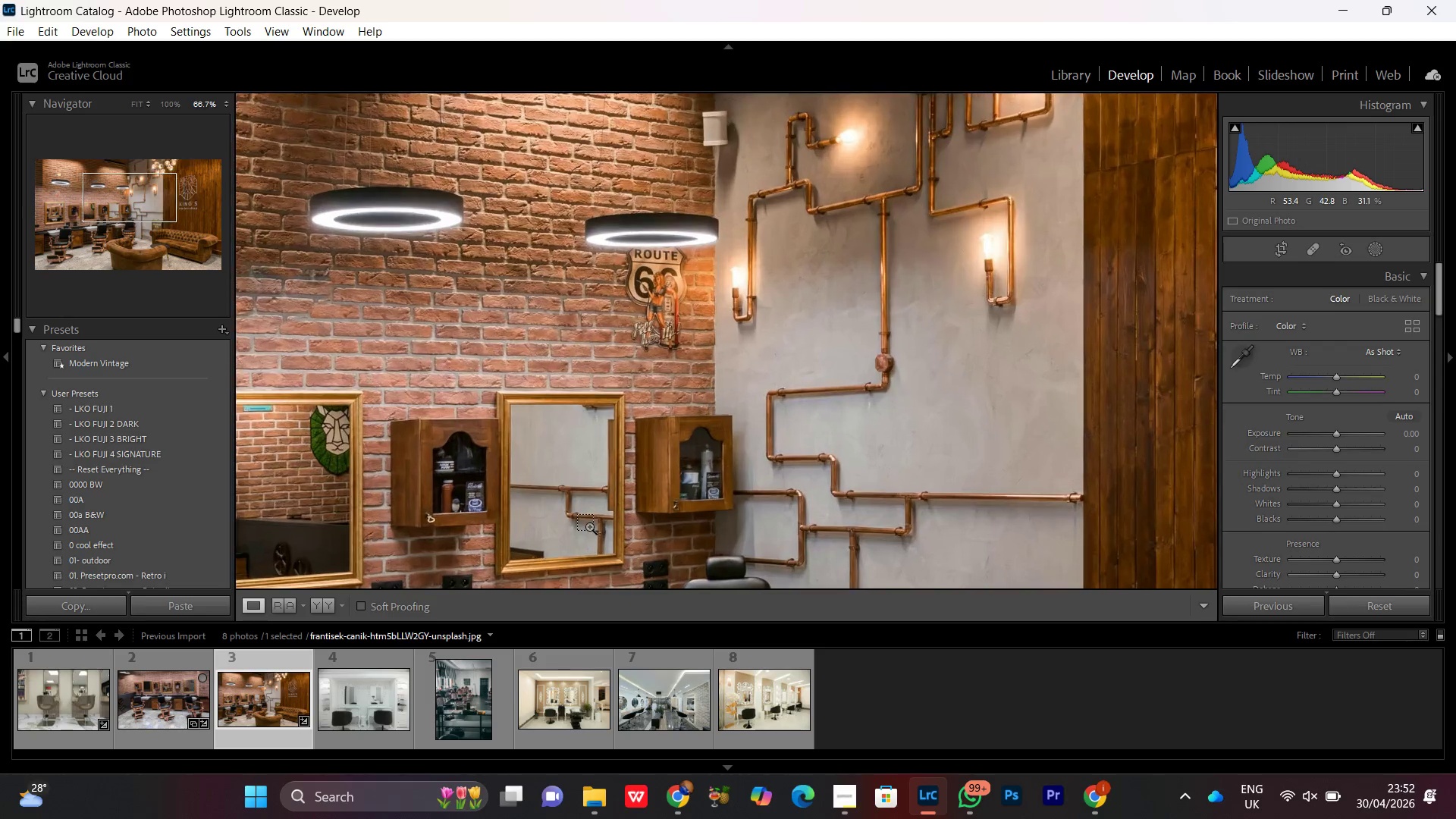 
key(Control+Equal)
 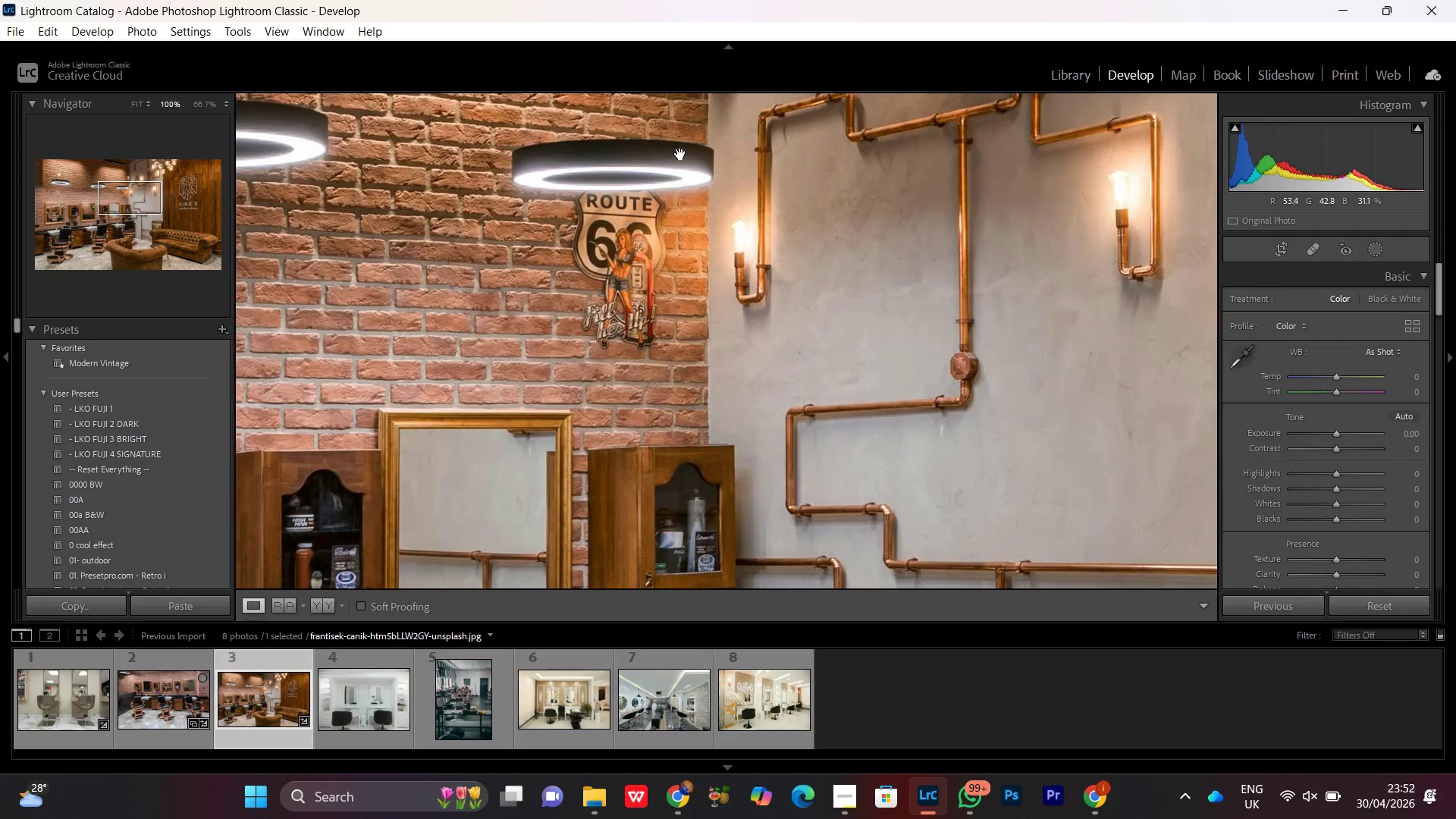 
left_click_drag(start_coordinate=[680, 154], to_coordinate=[669, 375])
 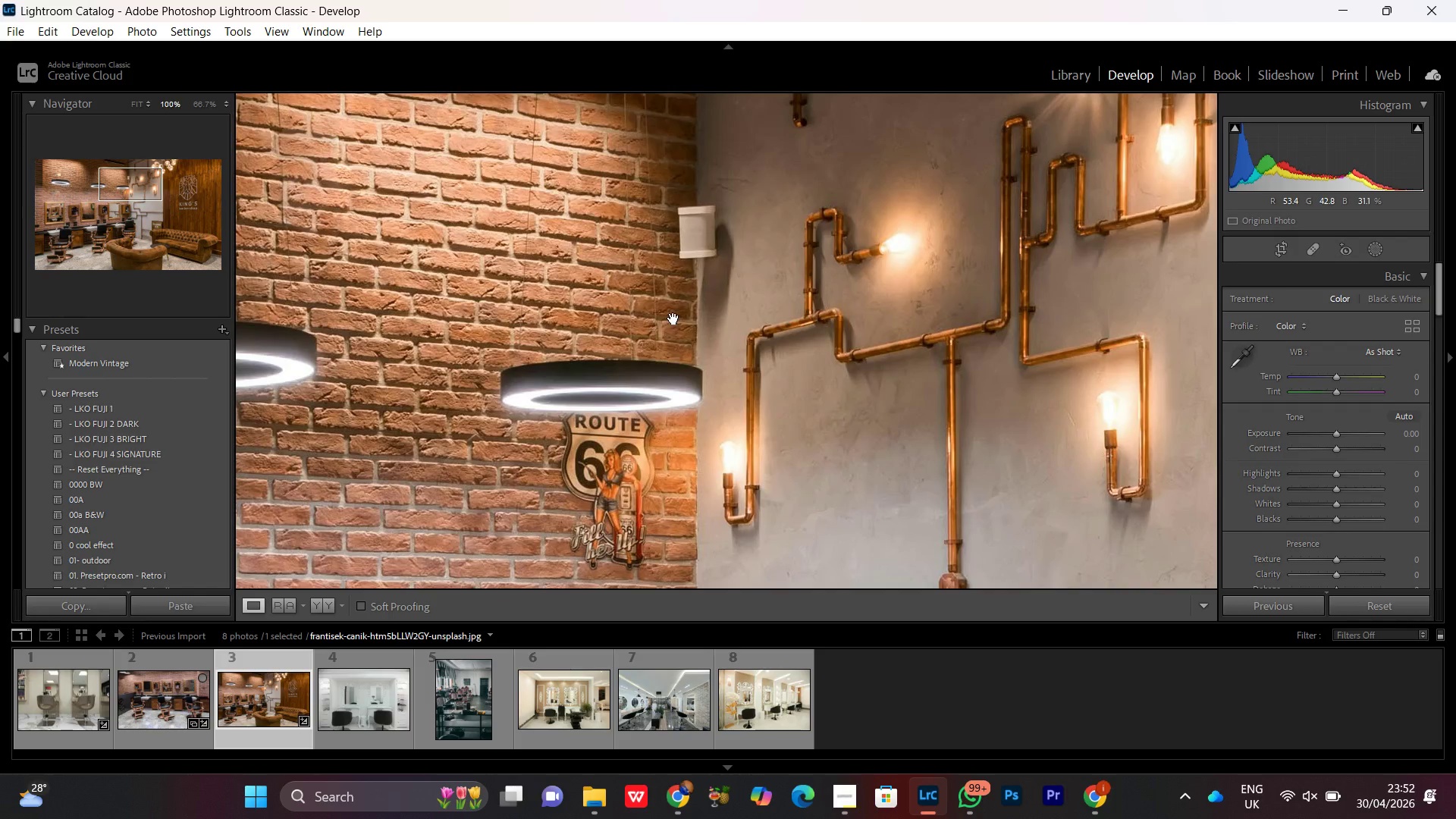 
left_click_drag(start_coordinate=[673, 318], to_coordinate=[661, 385])
 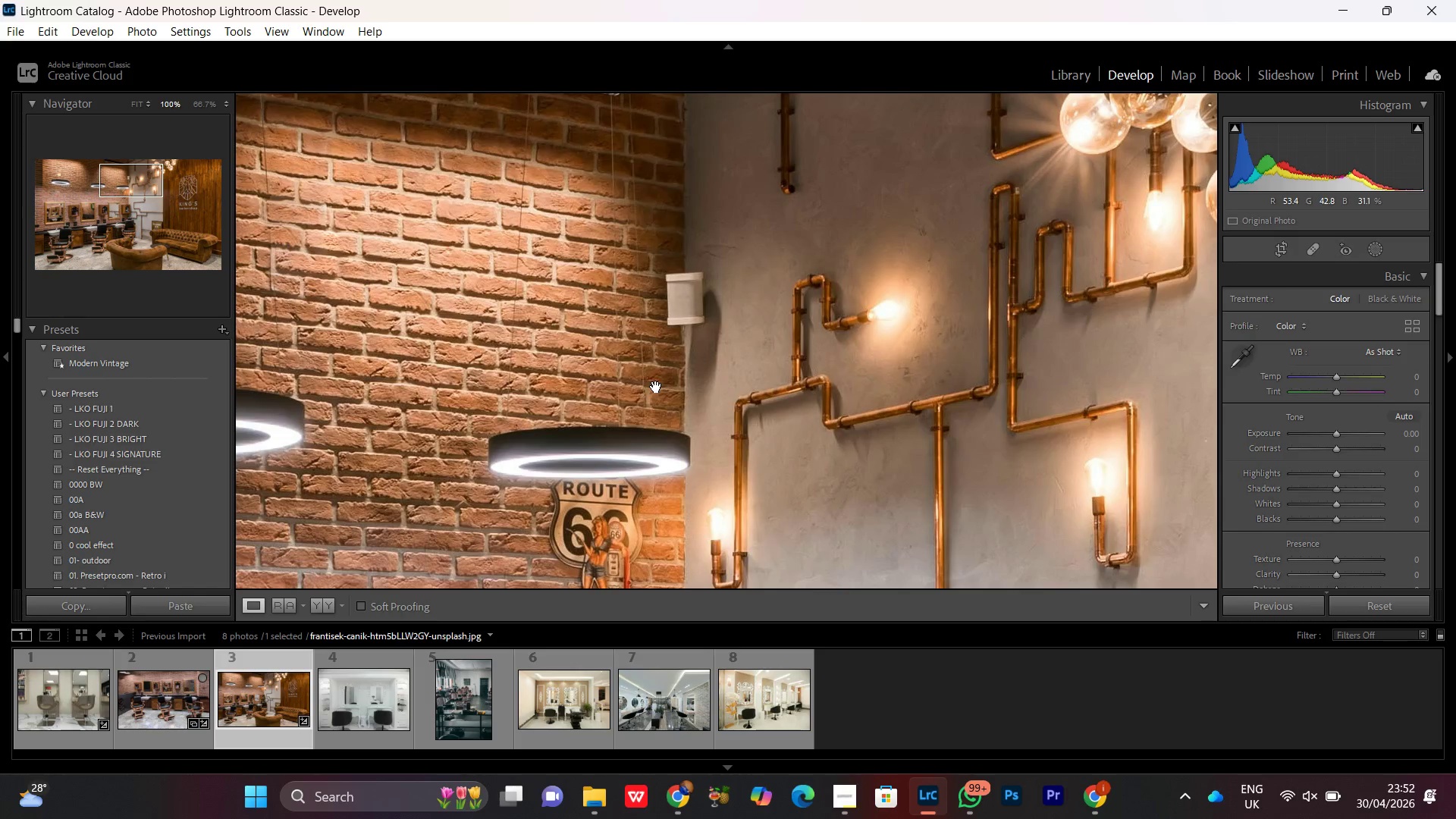 
key(J)
 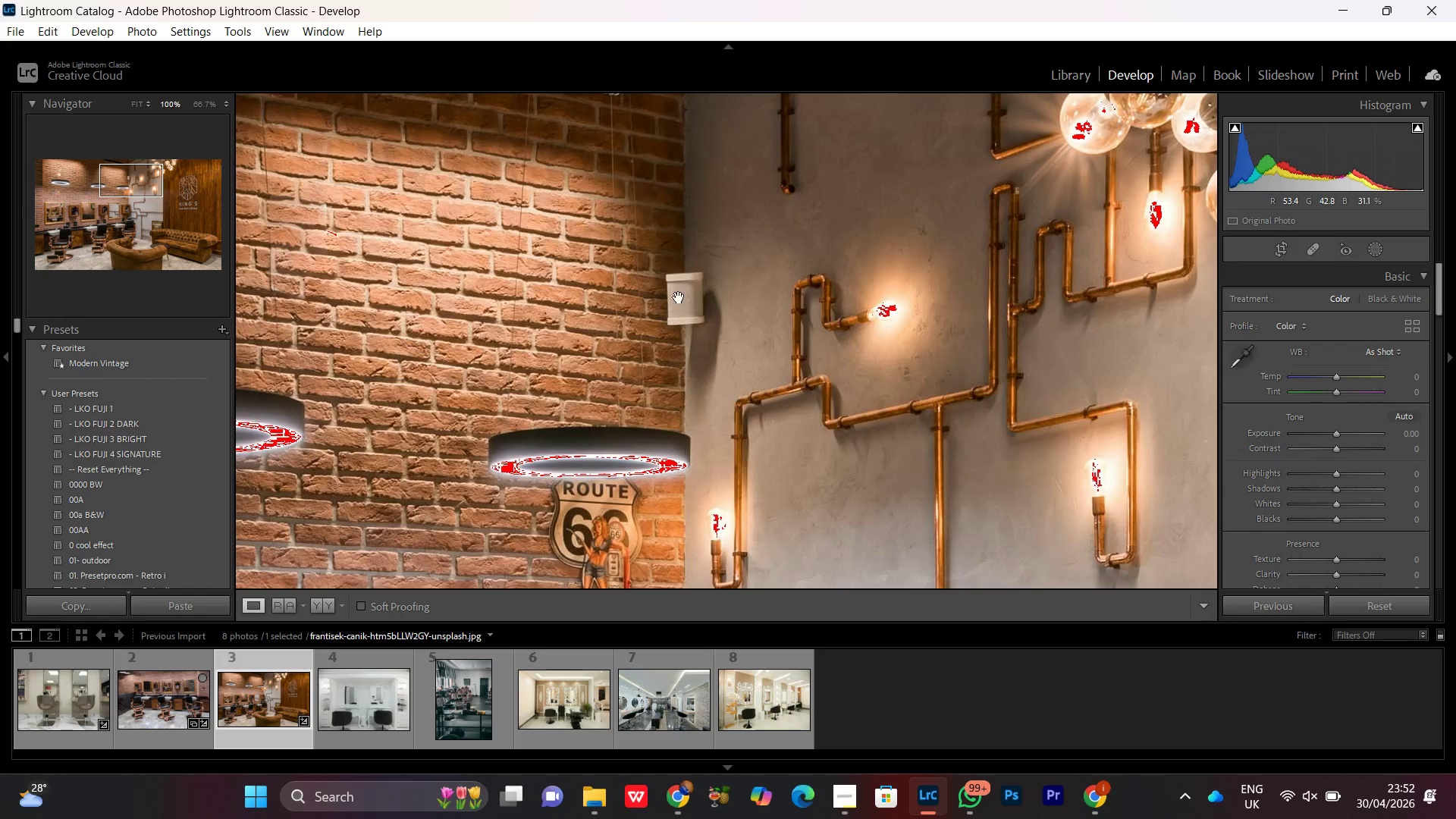 
scroll: coordinate [686, 299], scroll_direction: up, amount: 4.0
 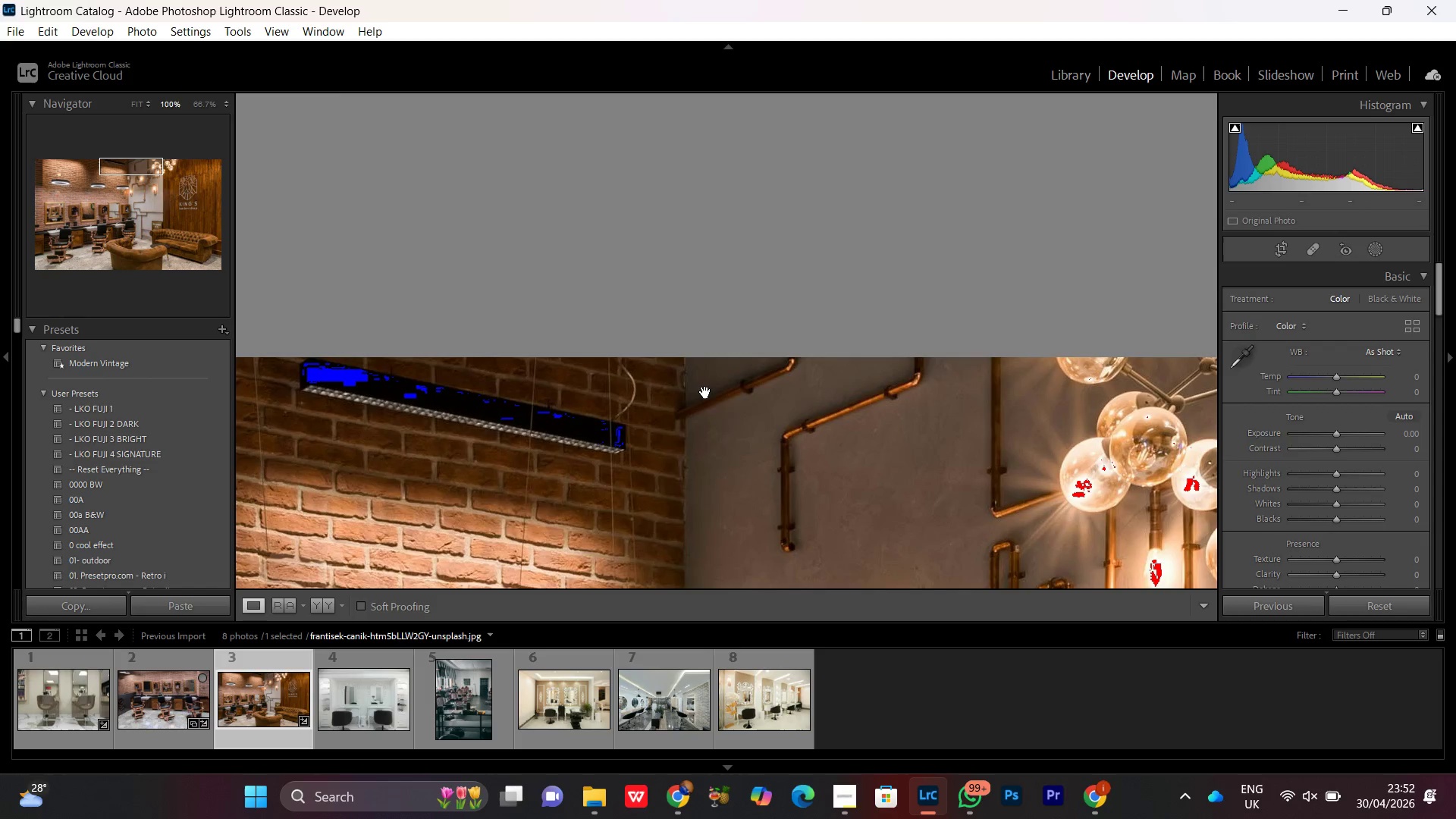 
scroll: coordinate [705, 392], scroll_direction: down, amount: 2.0
 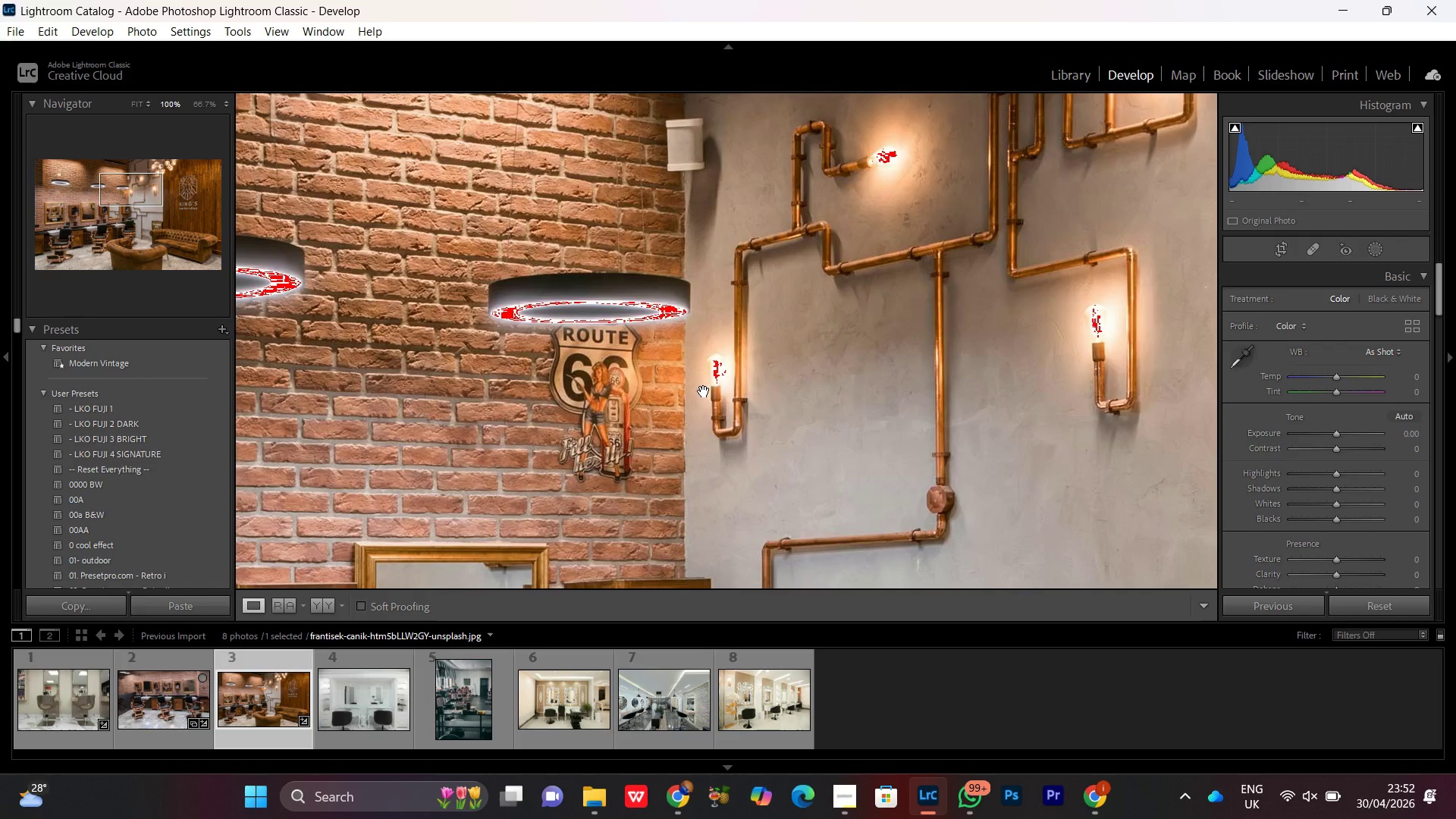 
key(J)
 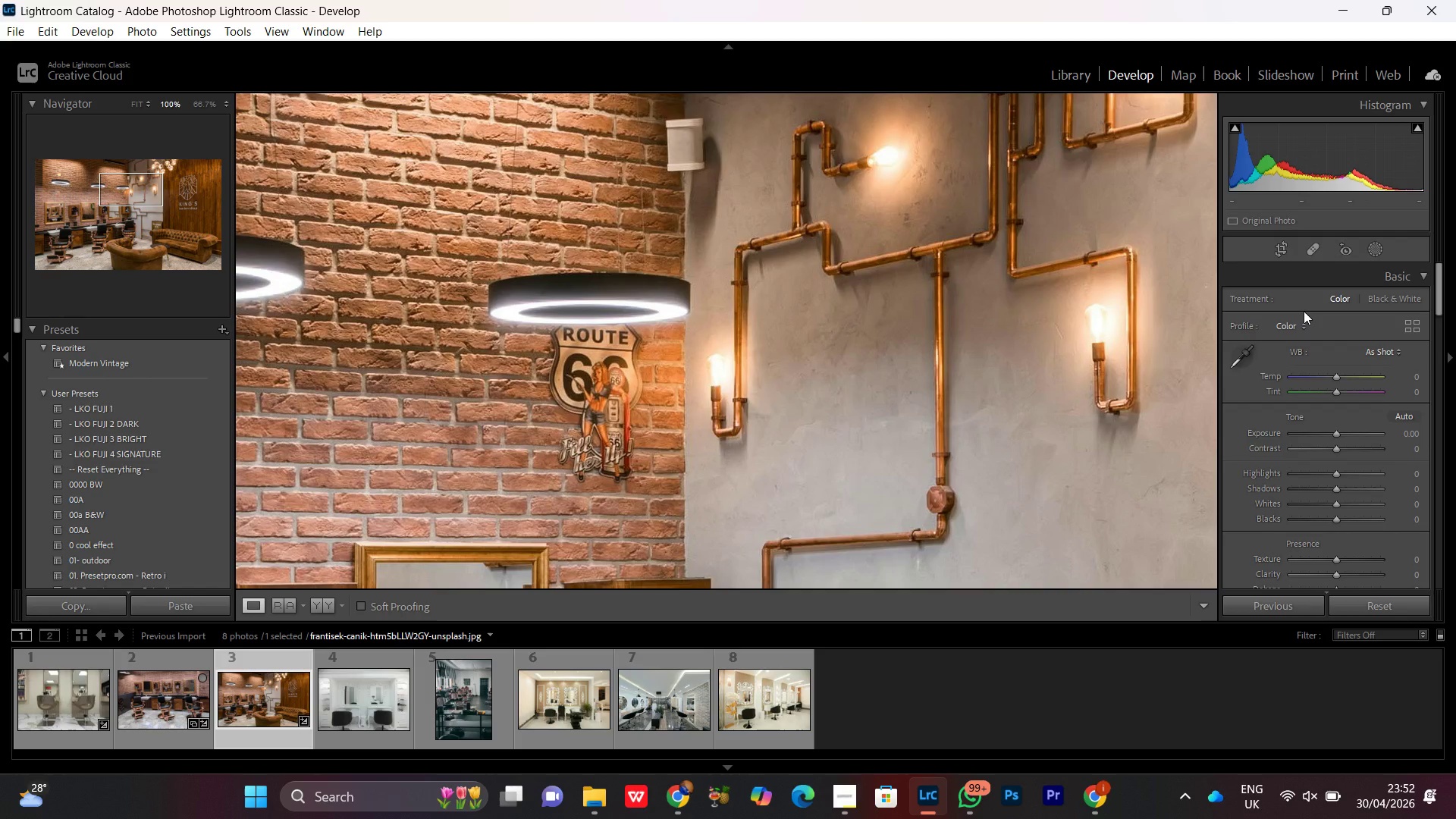 
key(Q)
 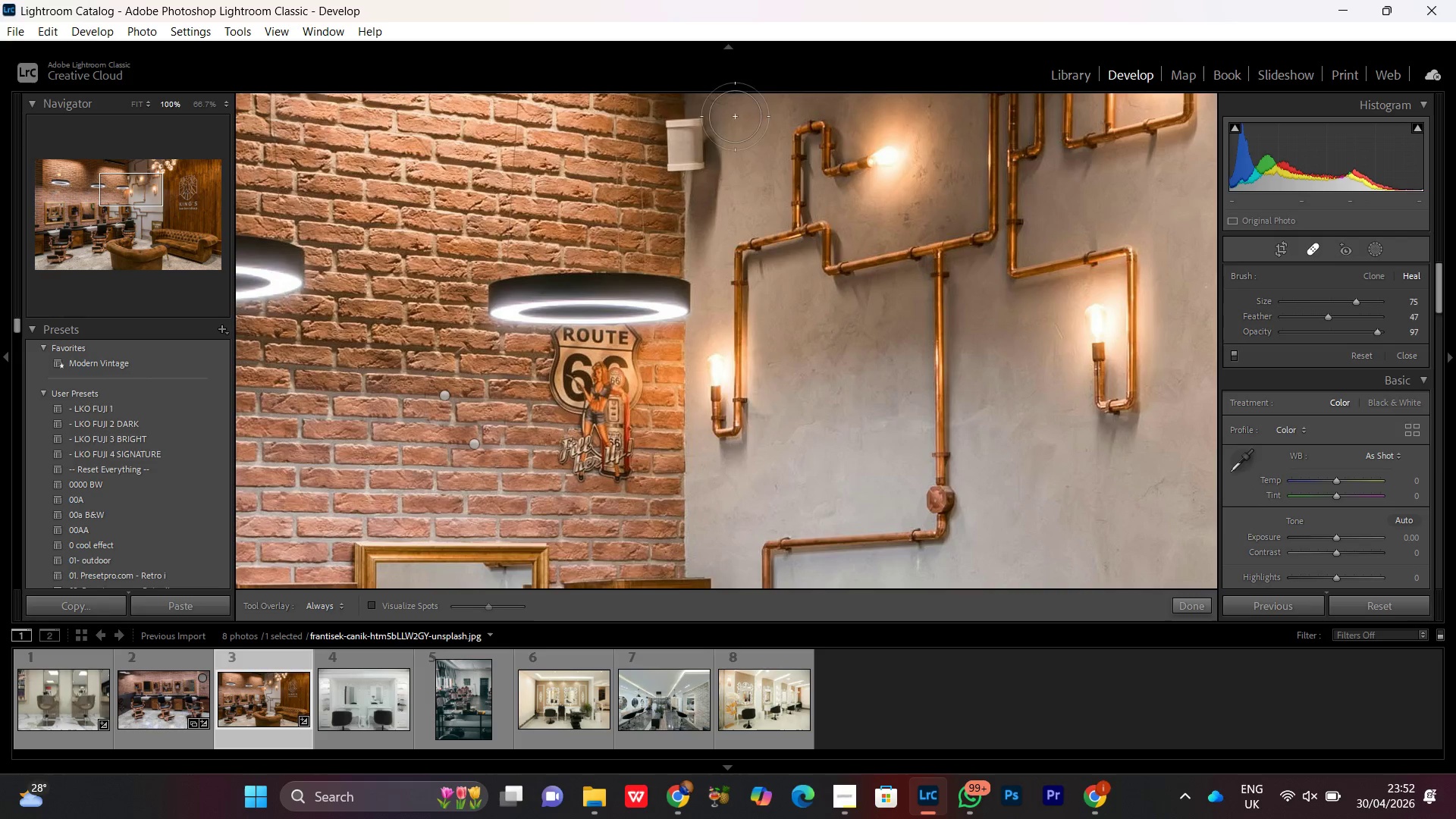 
hold_key(key=Space, duration=0.61)
 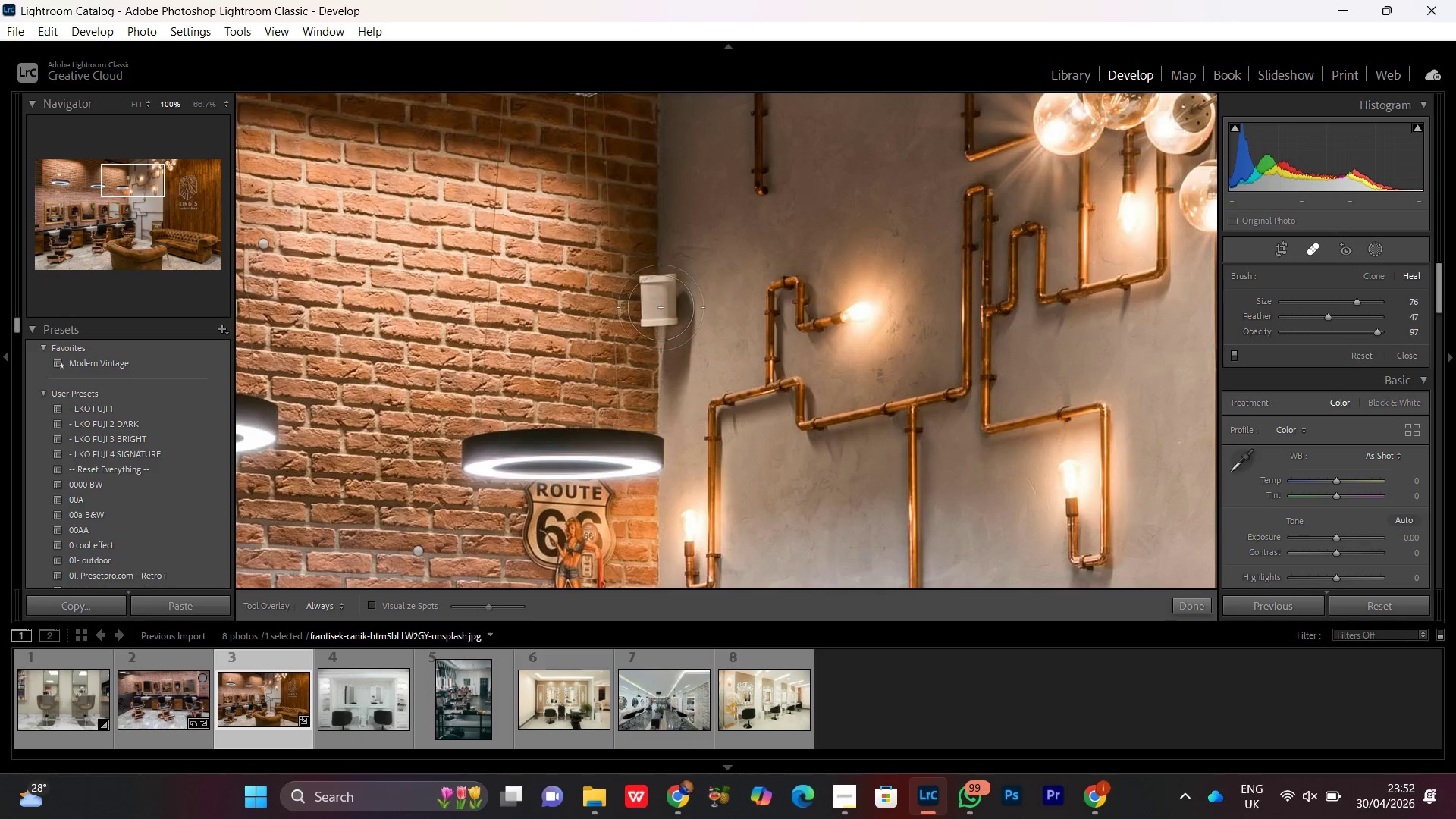 
left_click_drag(start_coordinate=[683, 183], to_coordinate=[657, 338])
 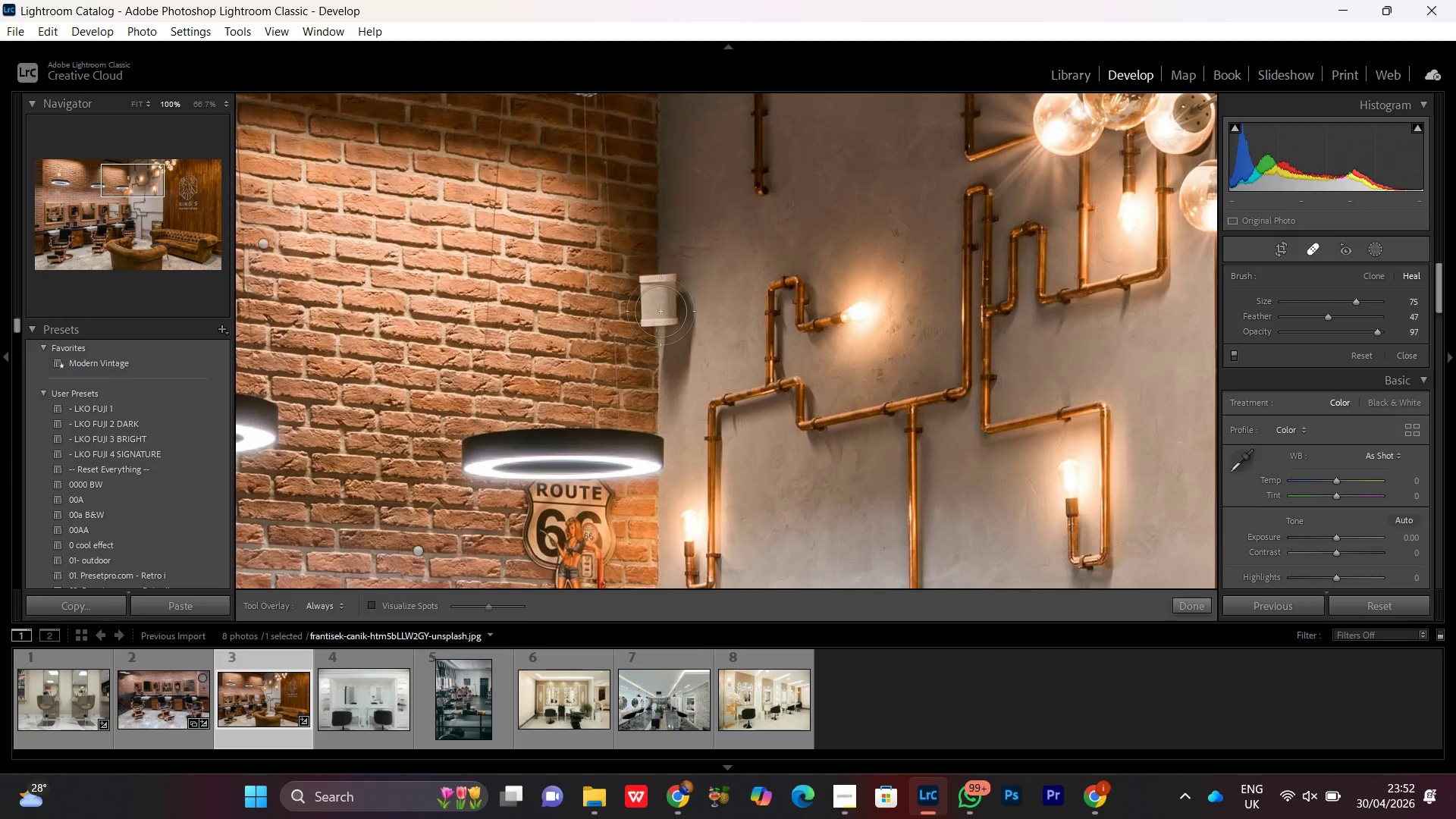 
left_click([665, 294])
 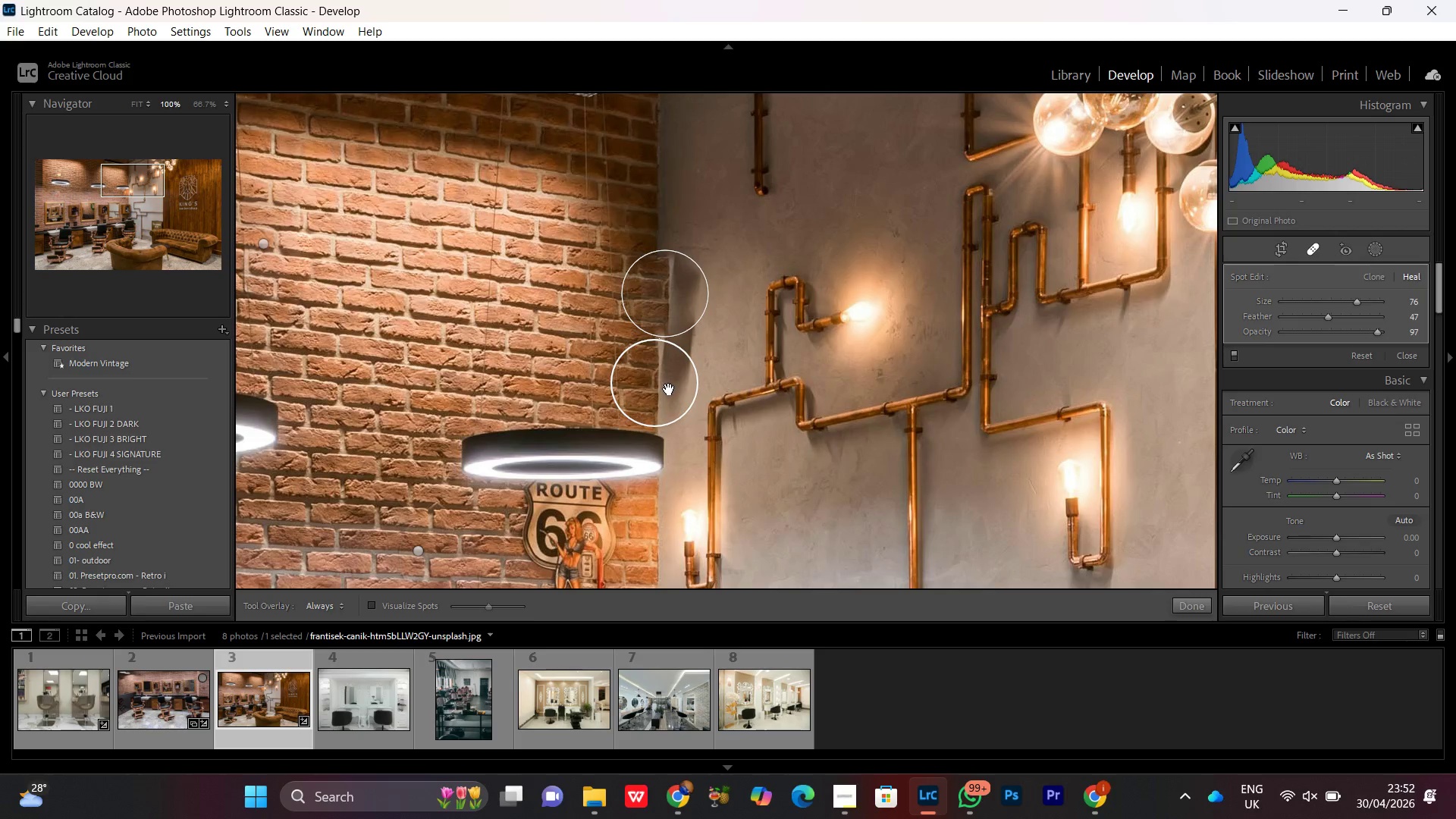 
scroll: coordinate [661, 310], scroll_direction: up, amount: 6.0
 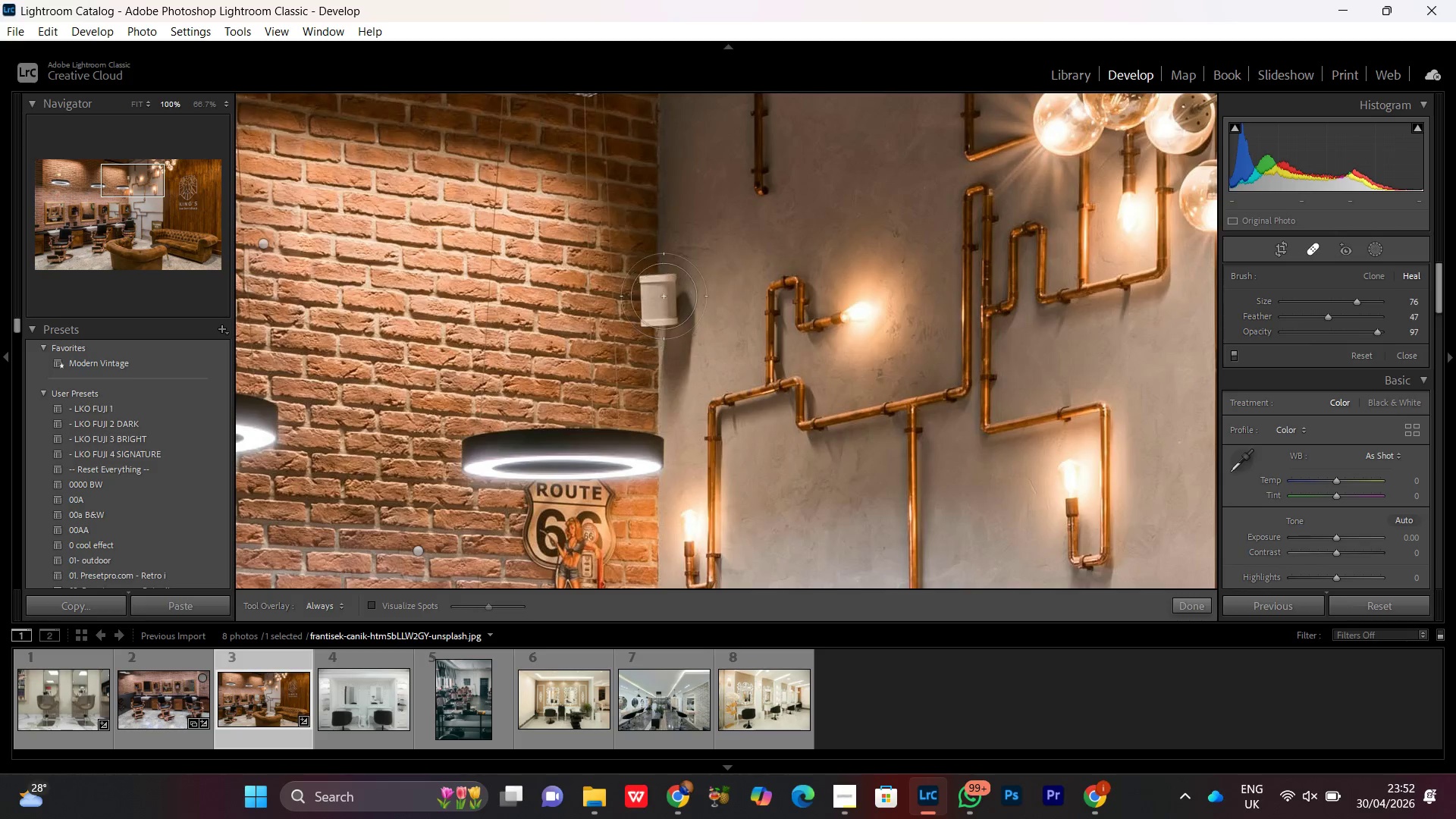 
left_click_drag(start_coordinate=[670, 390], to_coordinate=[671, 397])
 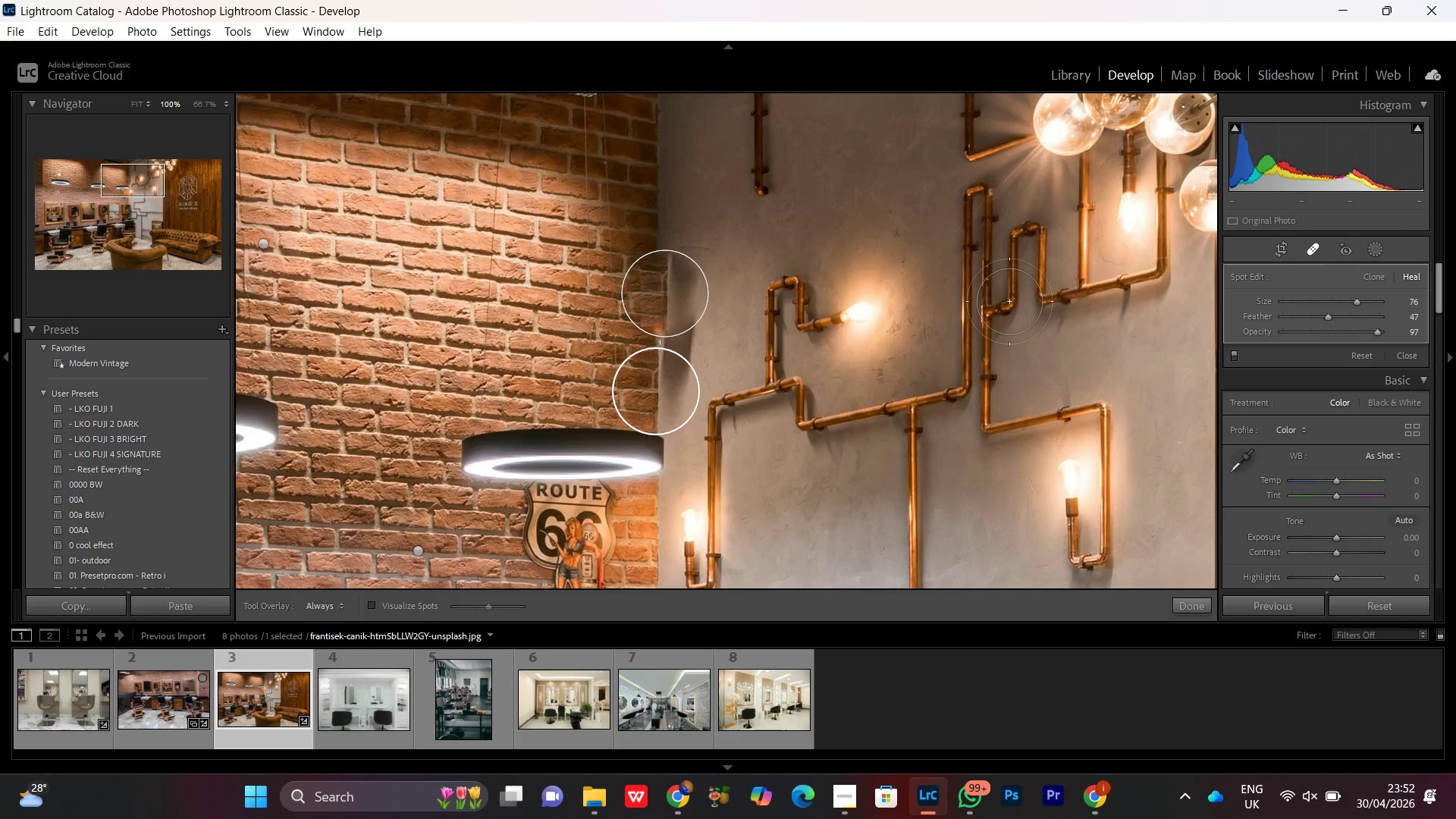 
wait(5.47)
 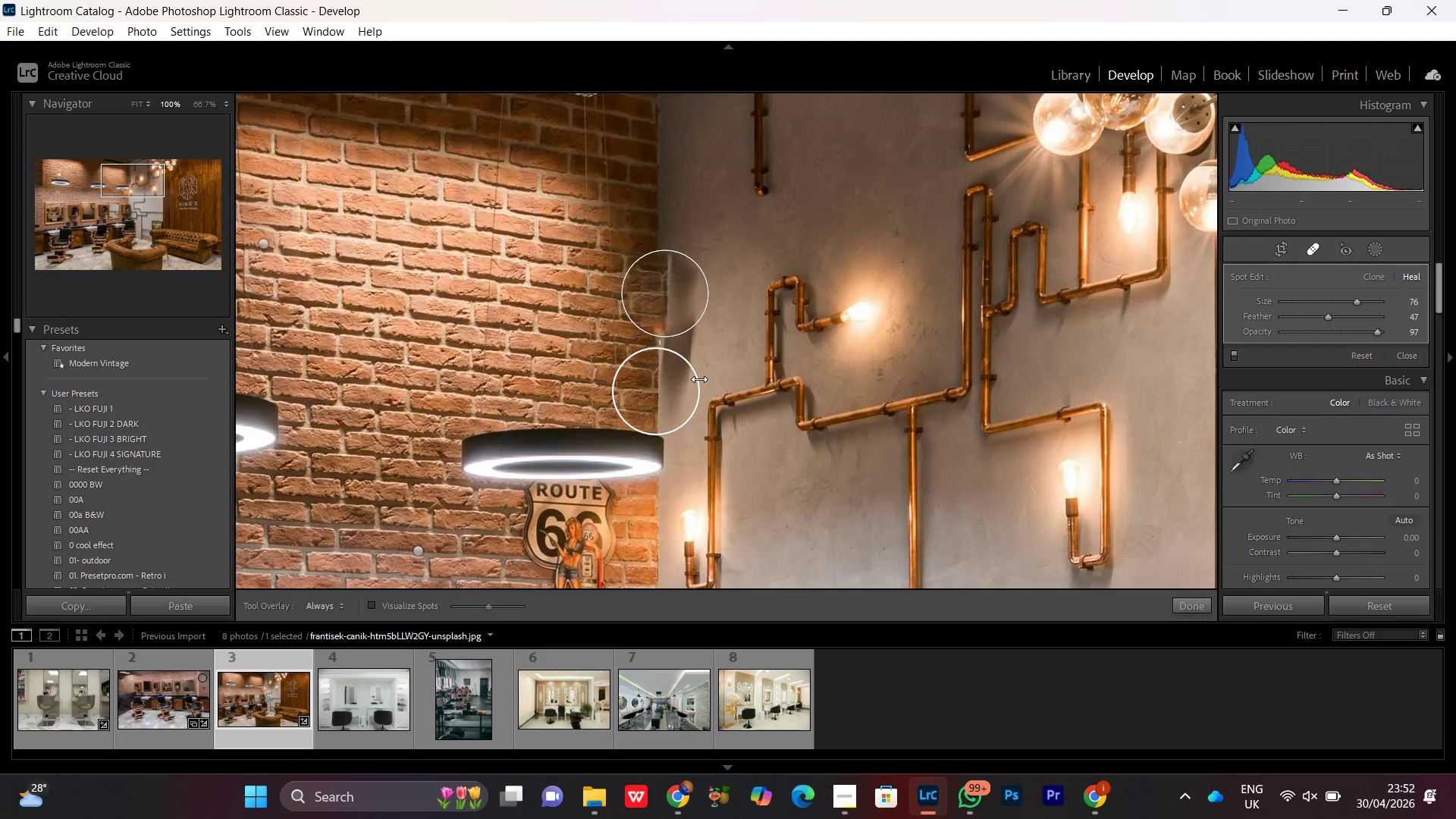 
left_click_drag(start_coordinate=[1326, 318], to_coordinate=[1313, 321])
 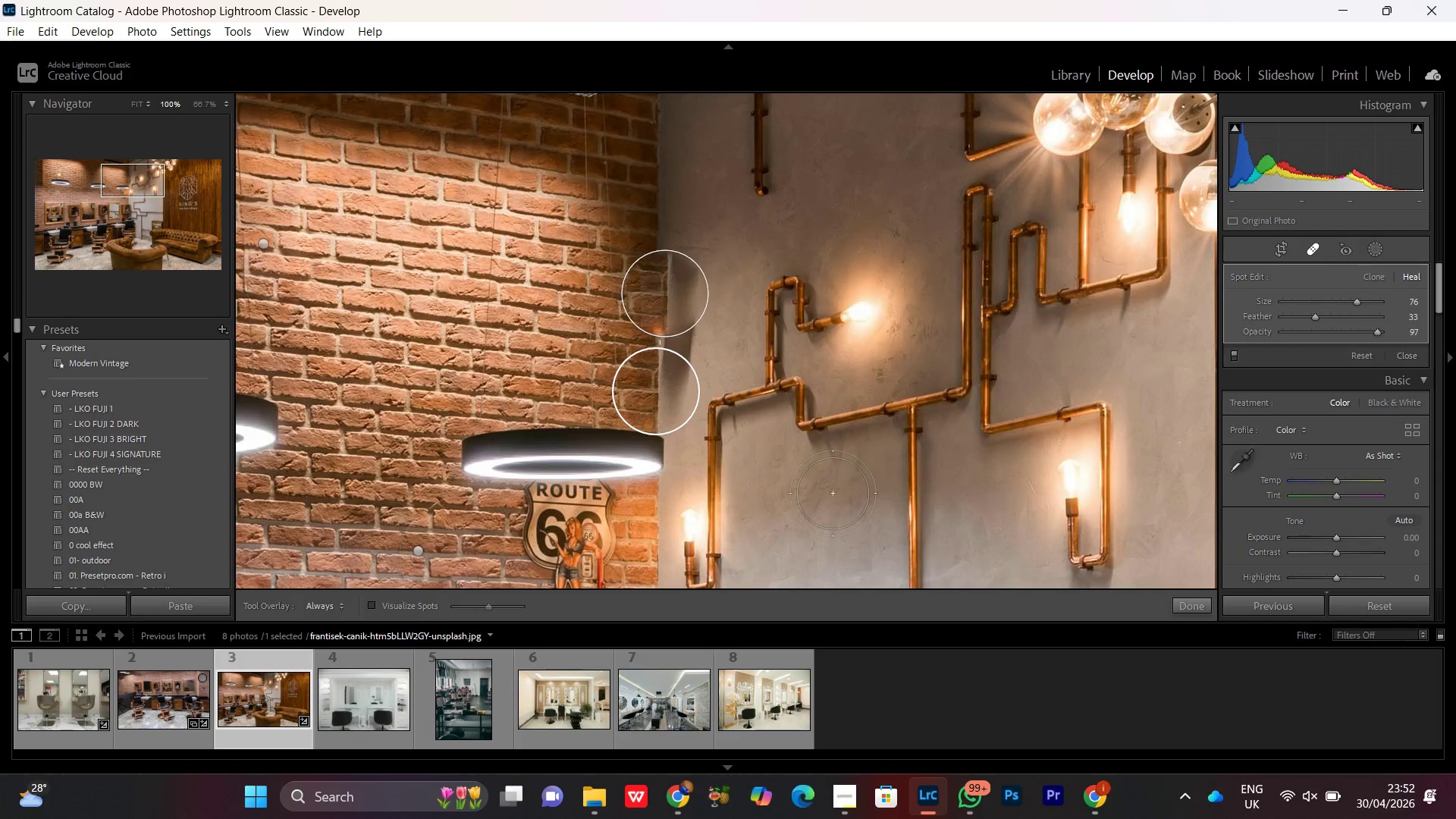 
key(Control+Minus)
 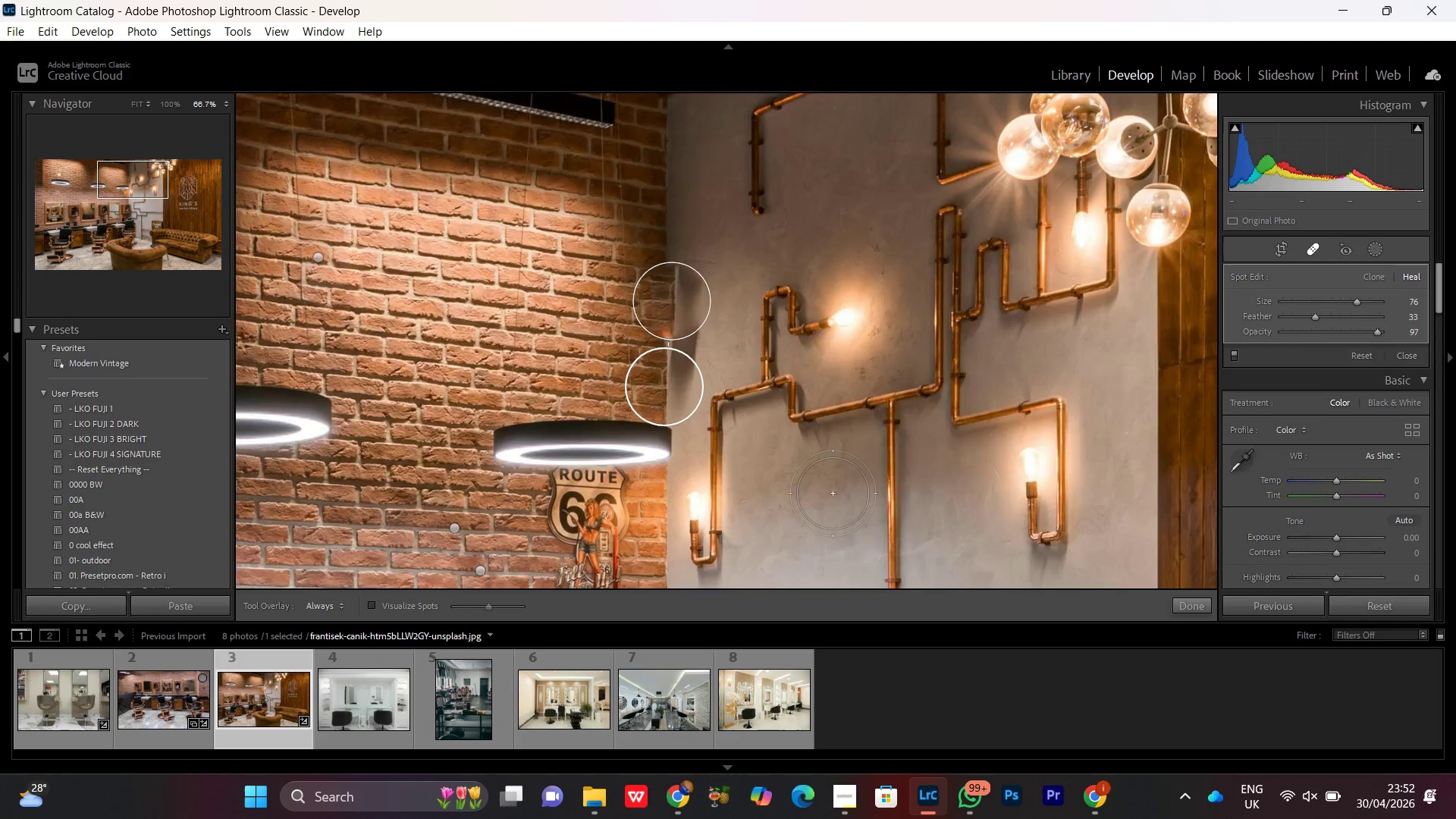 
key(Control+Minus)
 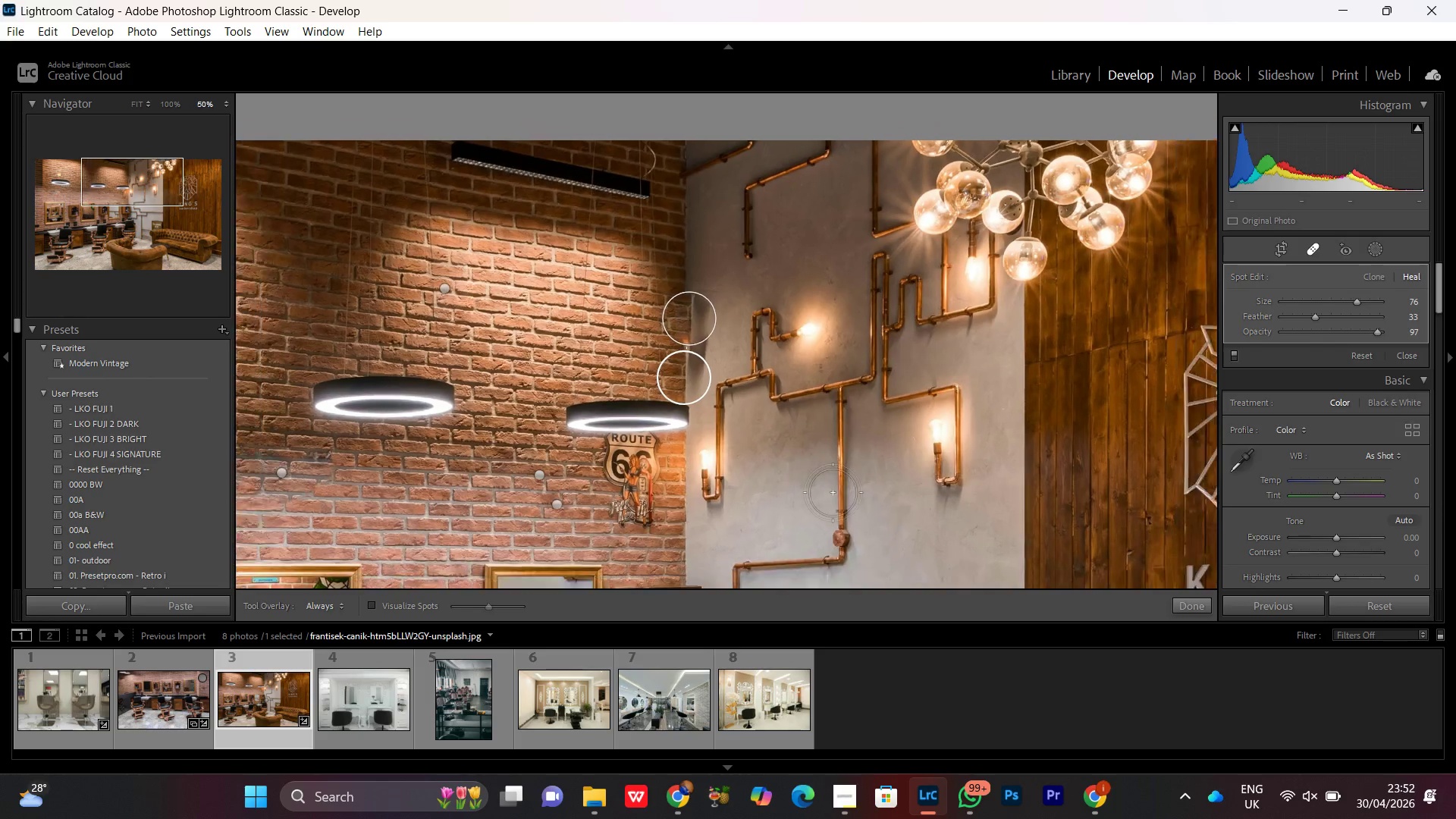 
key(Control+Minus)
 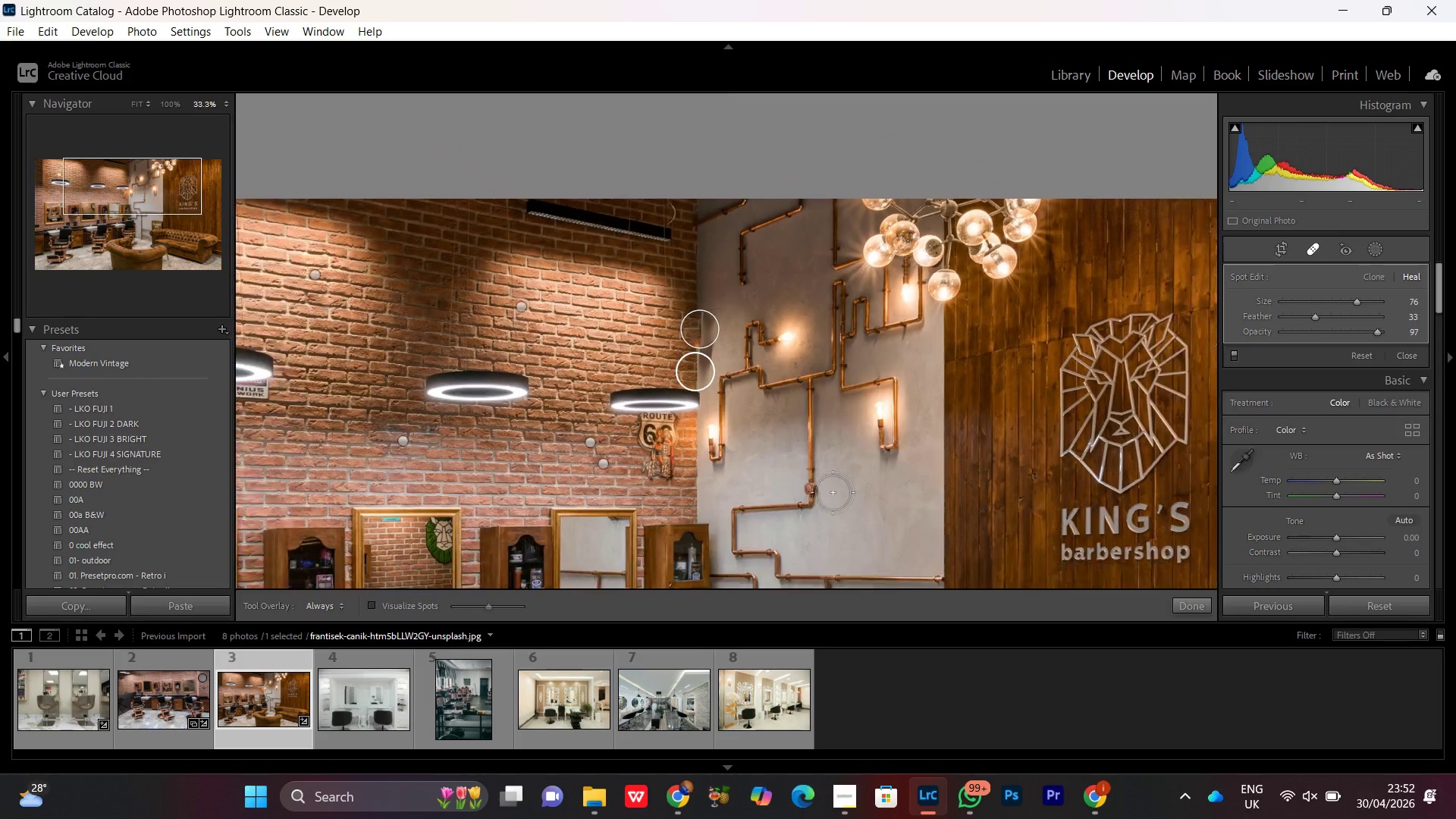 
key(Control+Minus)
 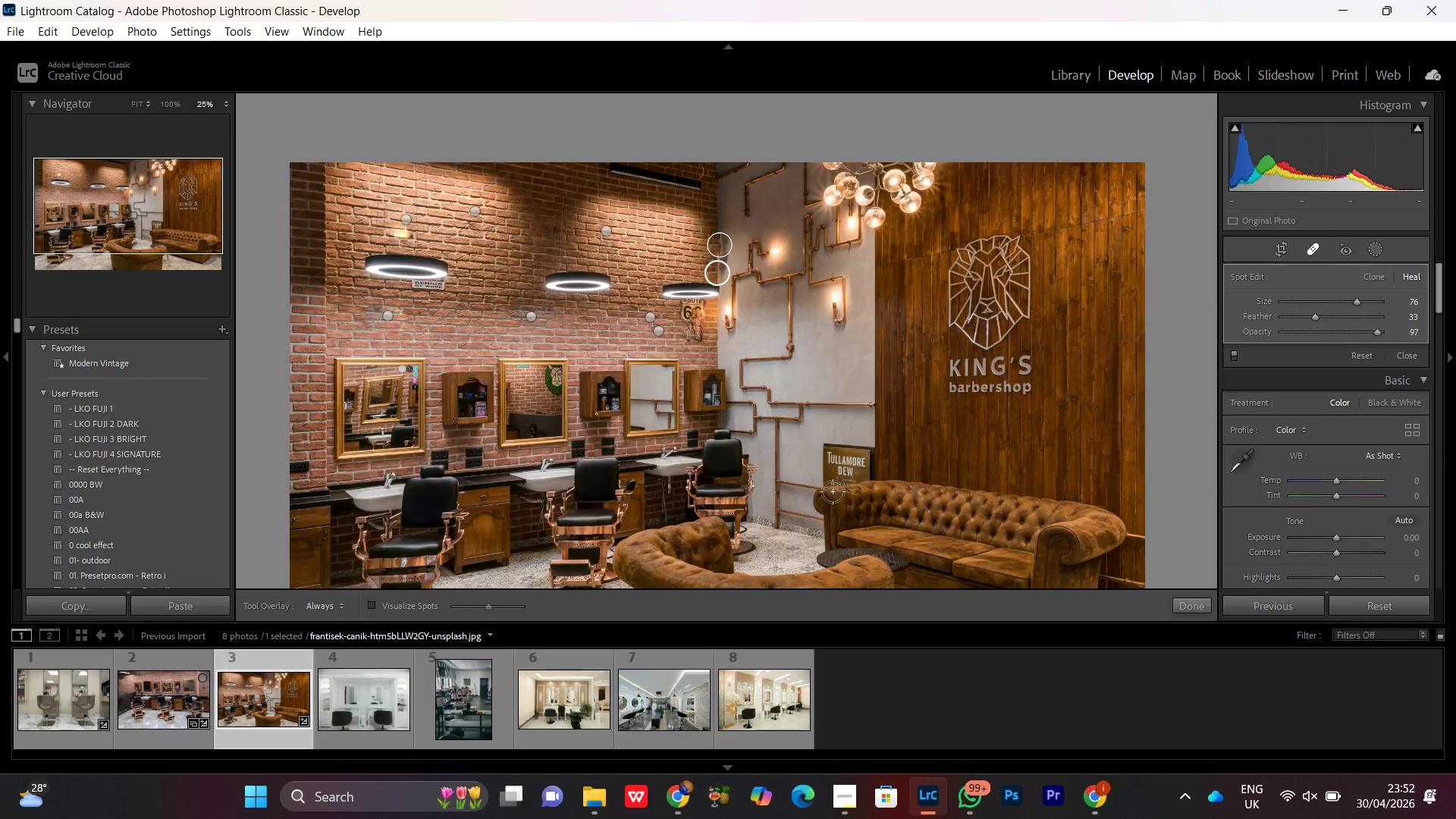 
key(Control+Minus)
 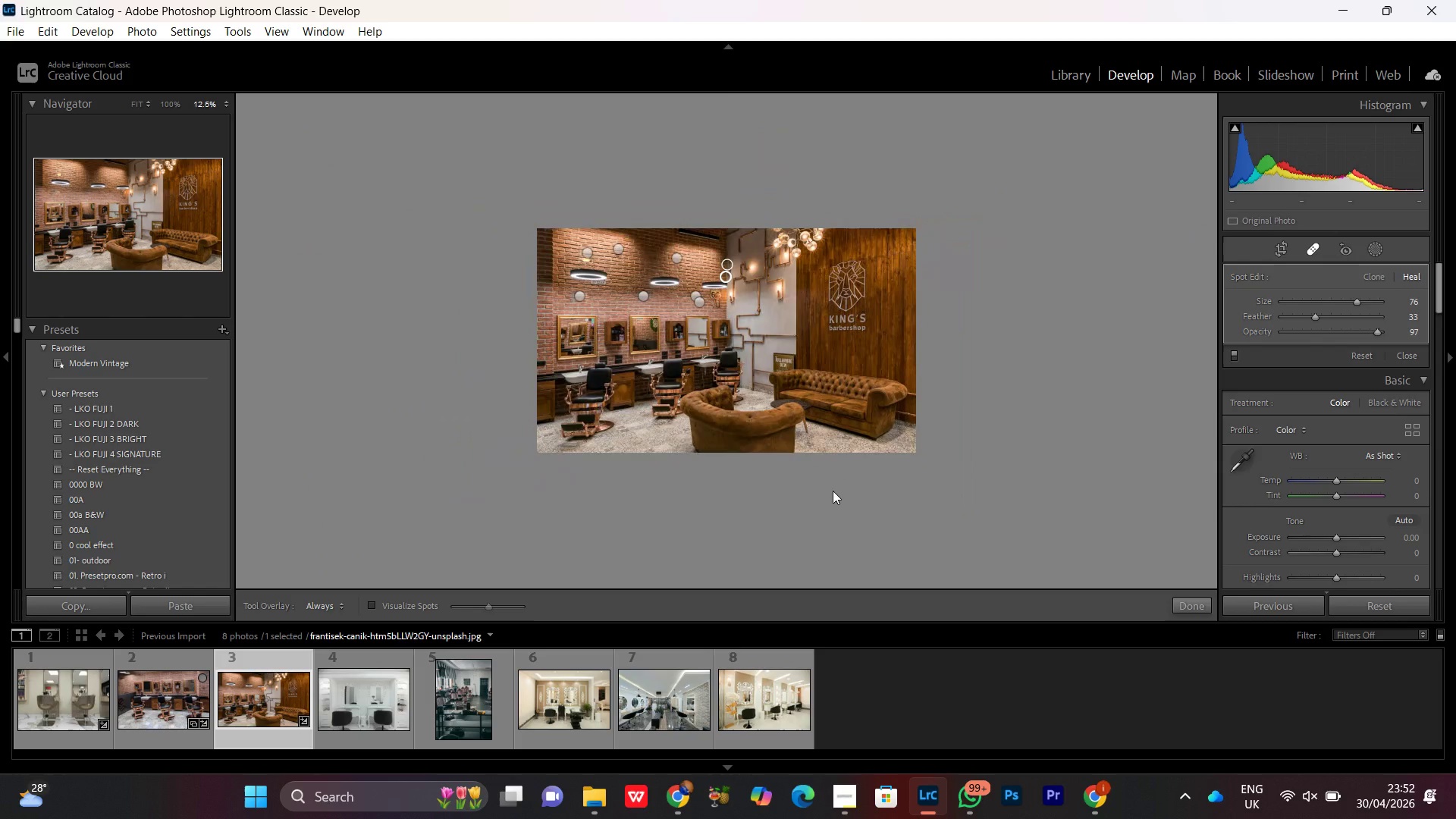 
key(Control+Equal)
 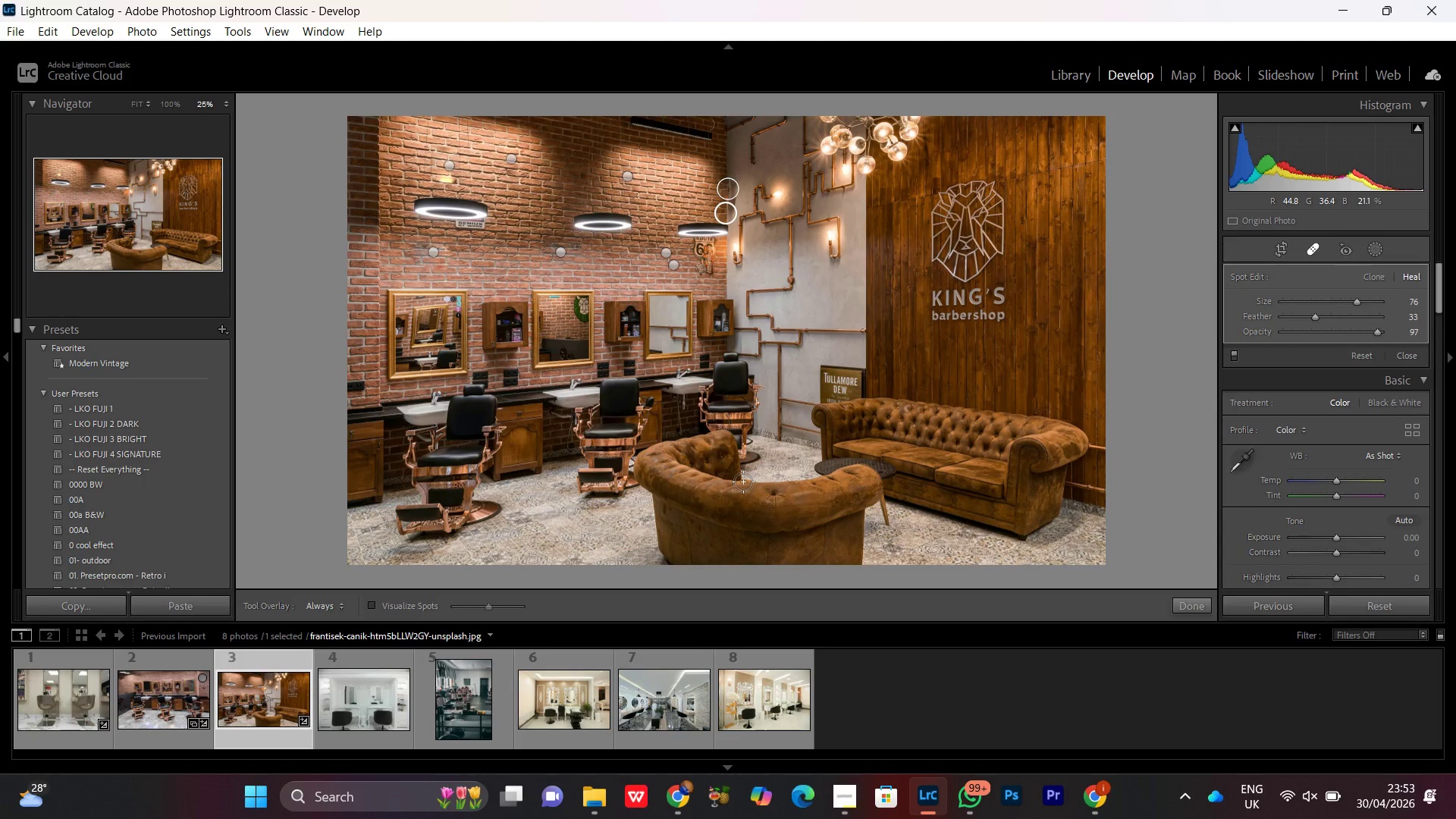 
wait(45.09)
 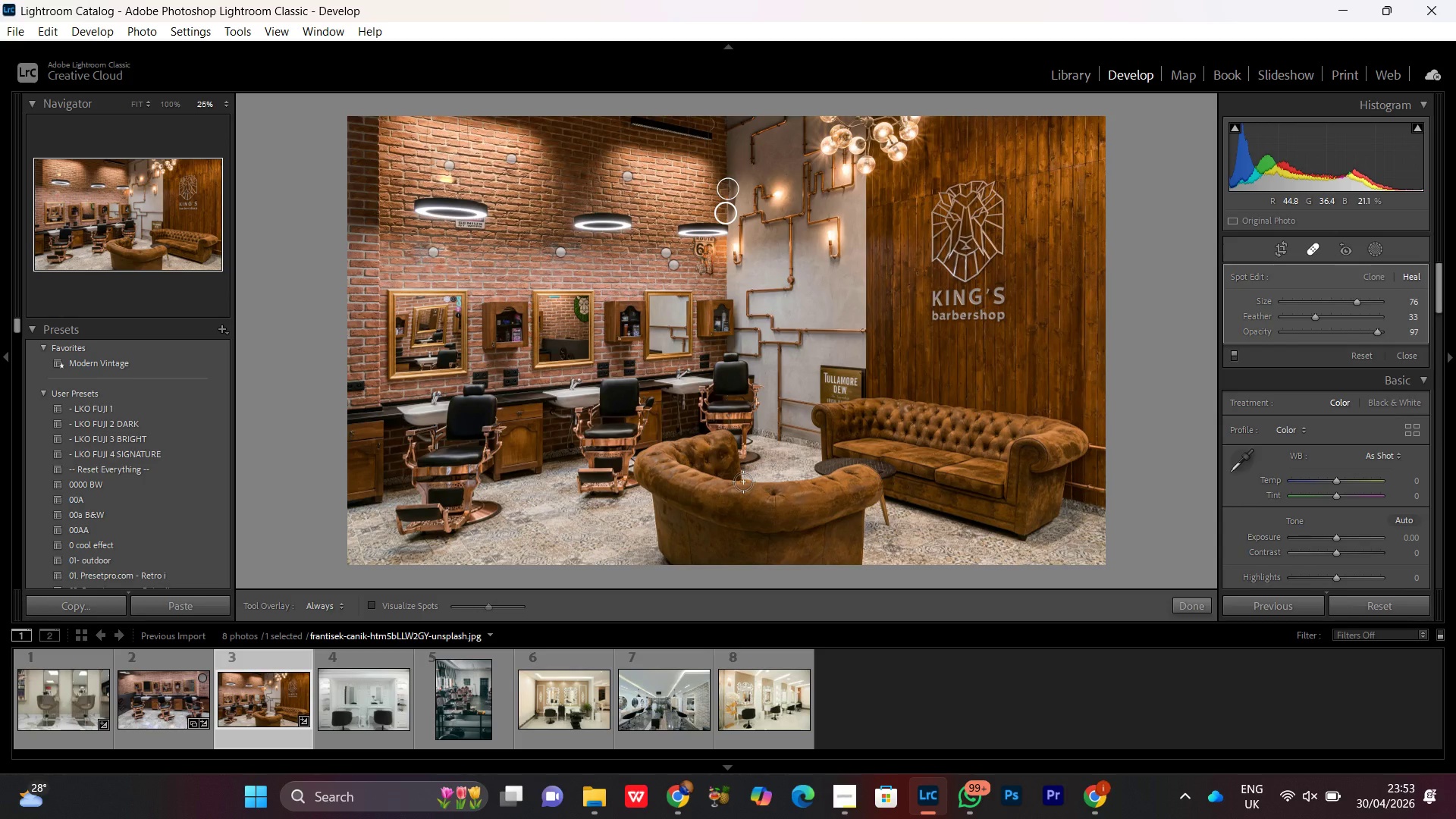 
hold_key(key=Space, duration=1.52)
 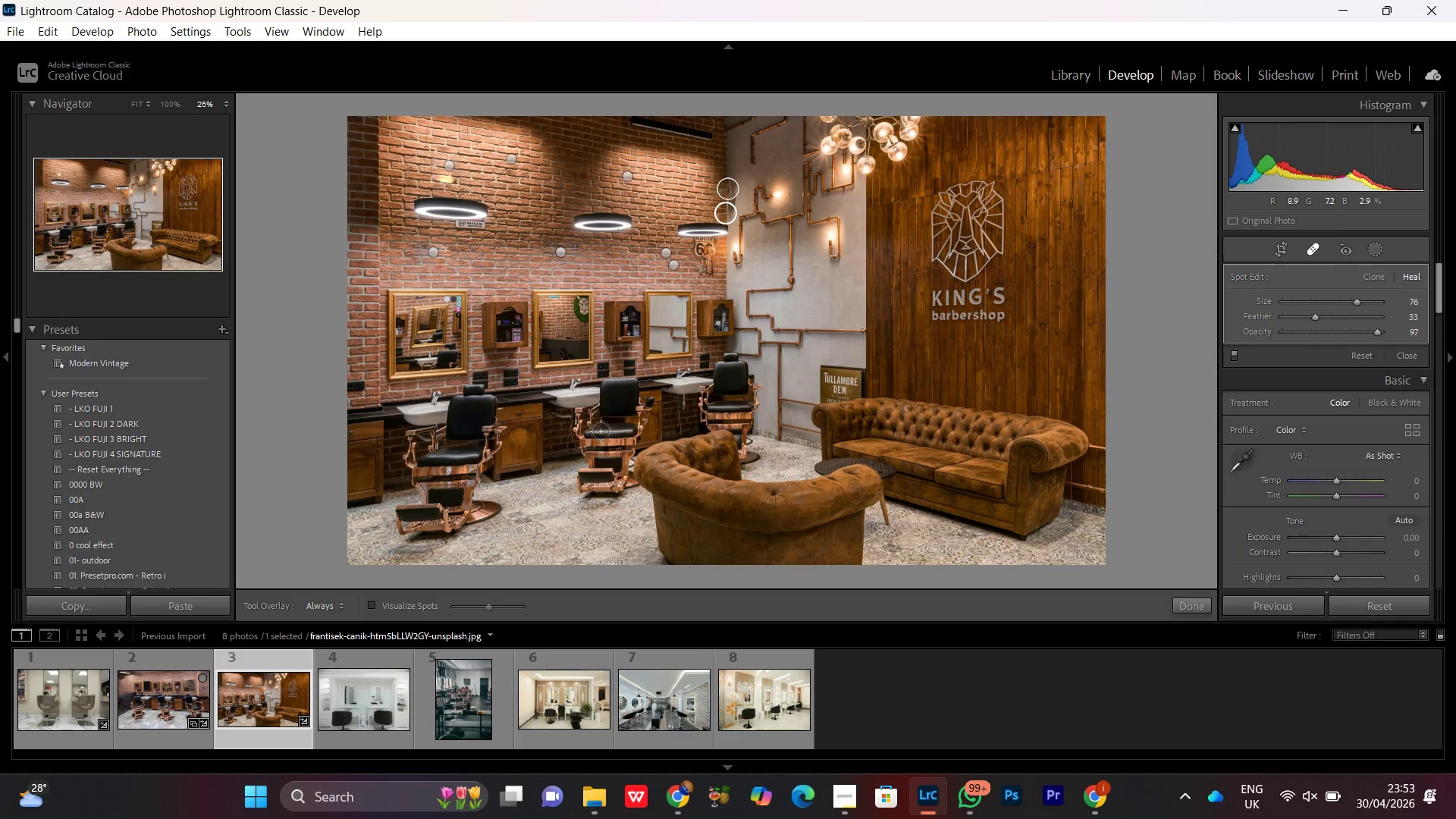 
left_click_drag(start_coordinate=[768, 344], to_coordinate=[752, 334])
 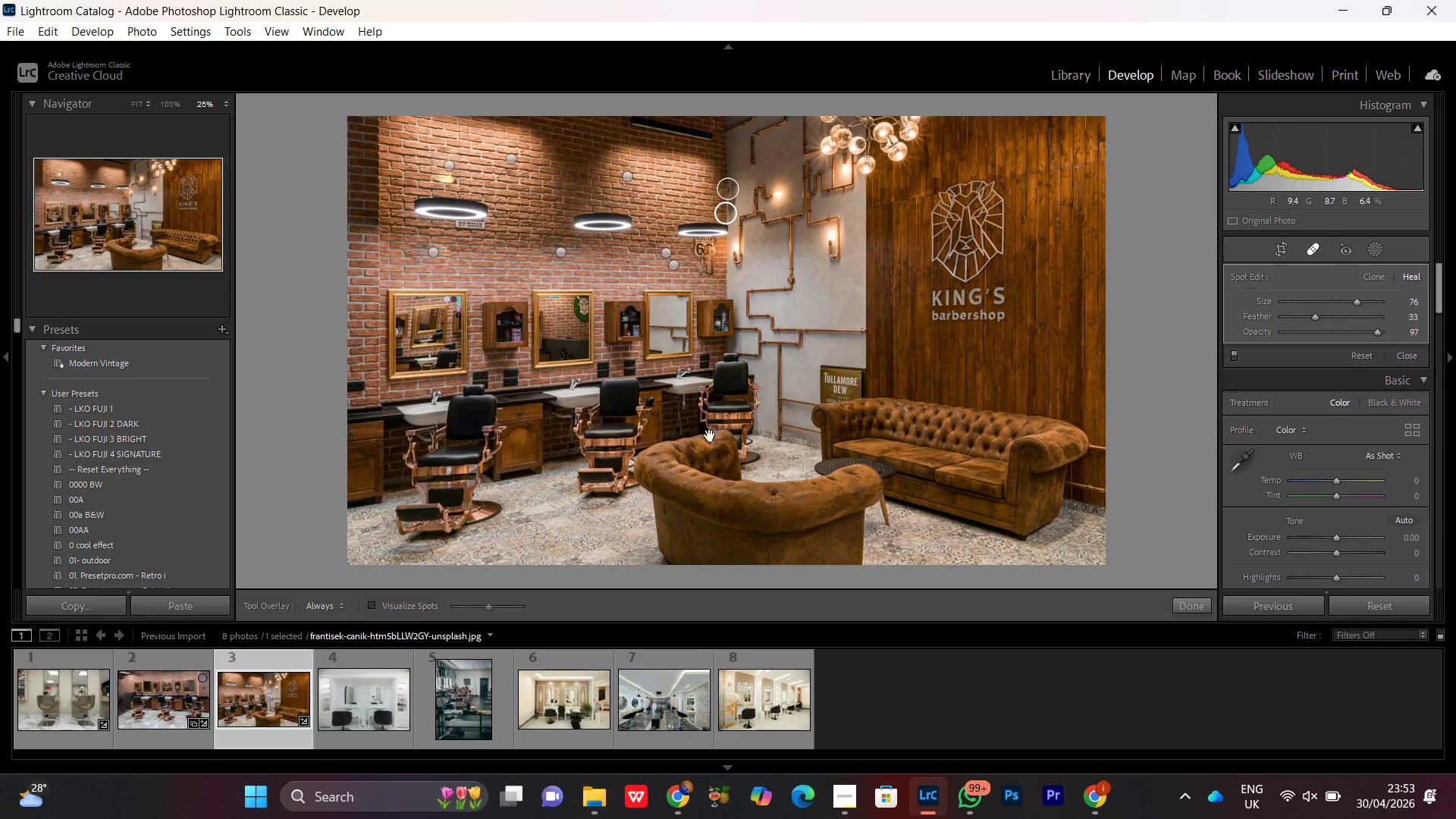 
key(Space)
 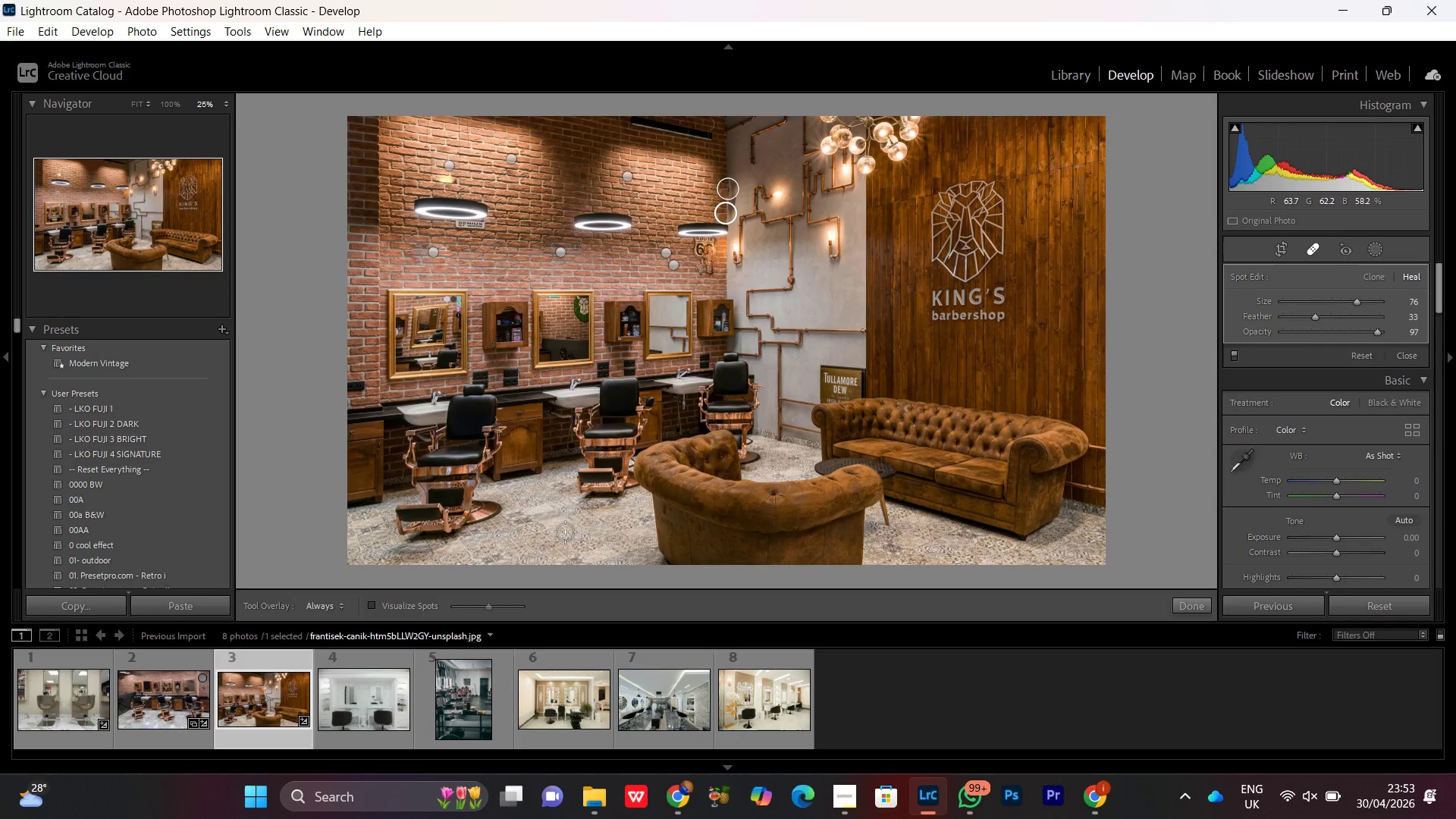 
key(Control+Equal)
 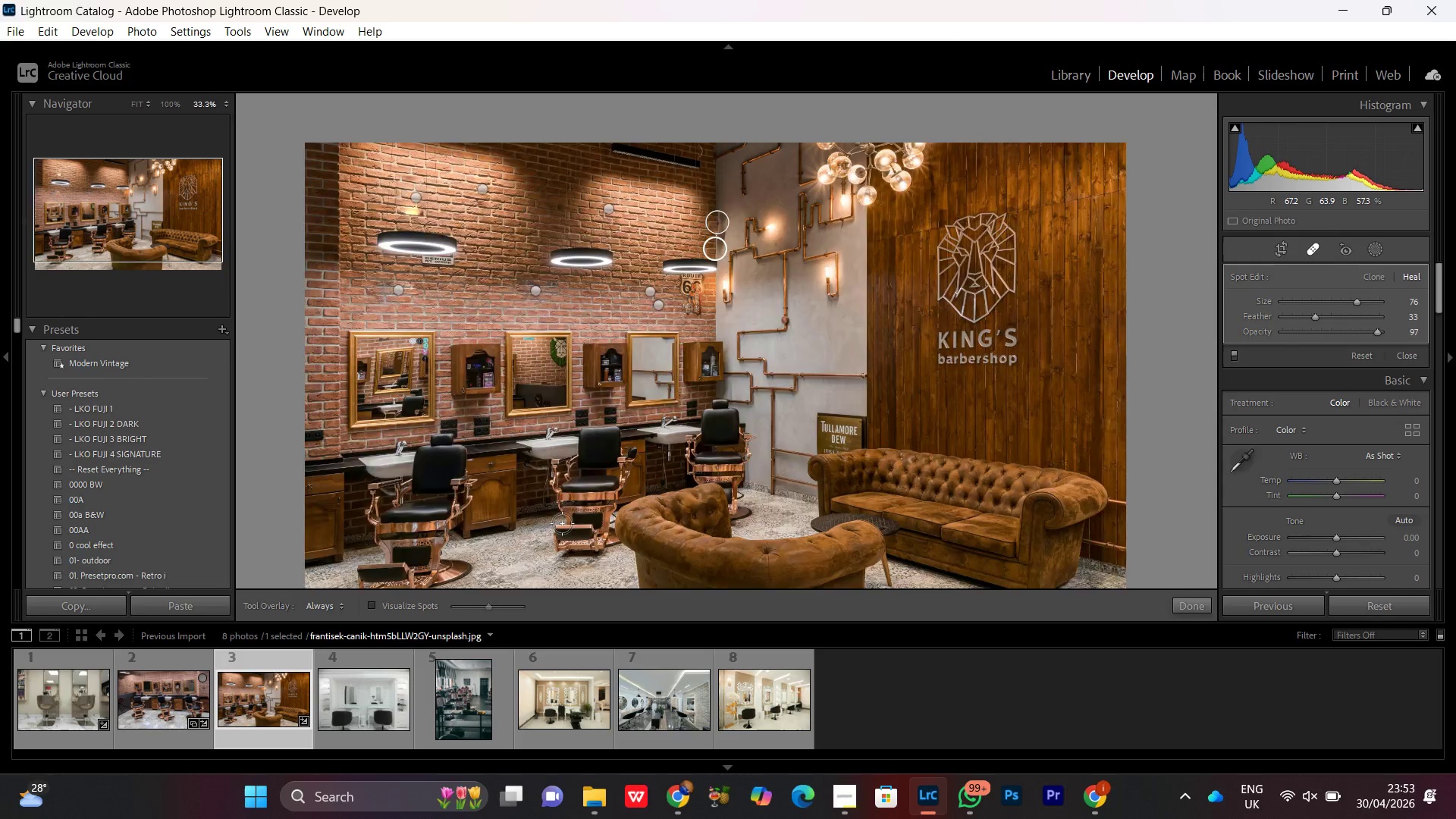 
key(Control+Equal)
 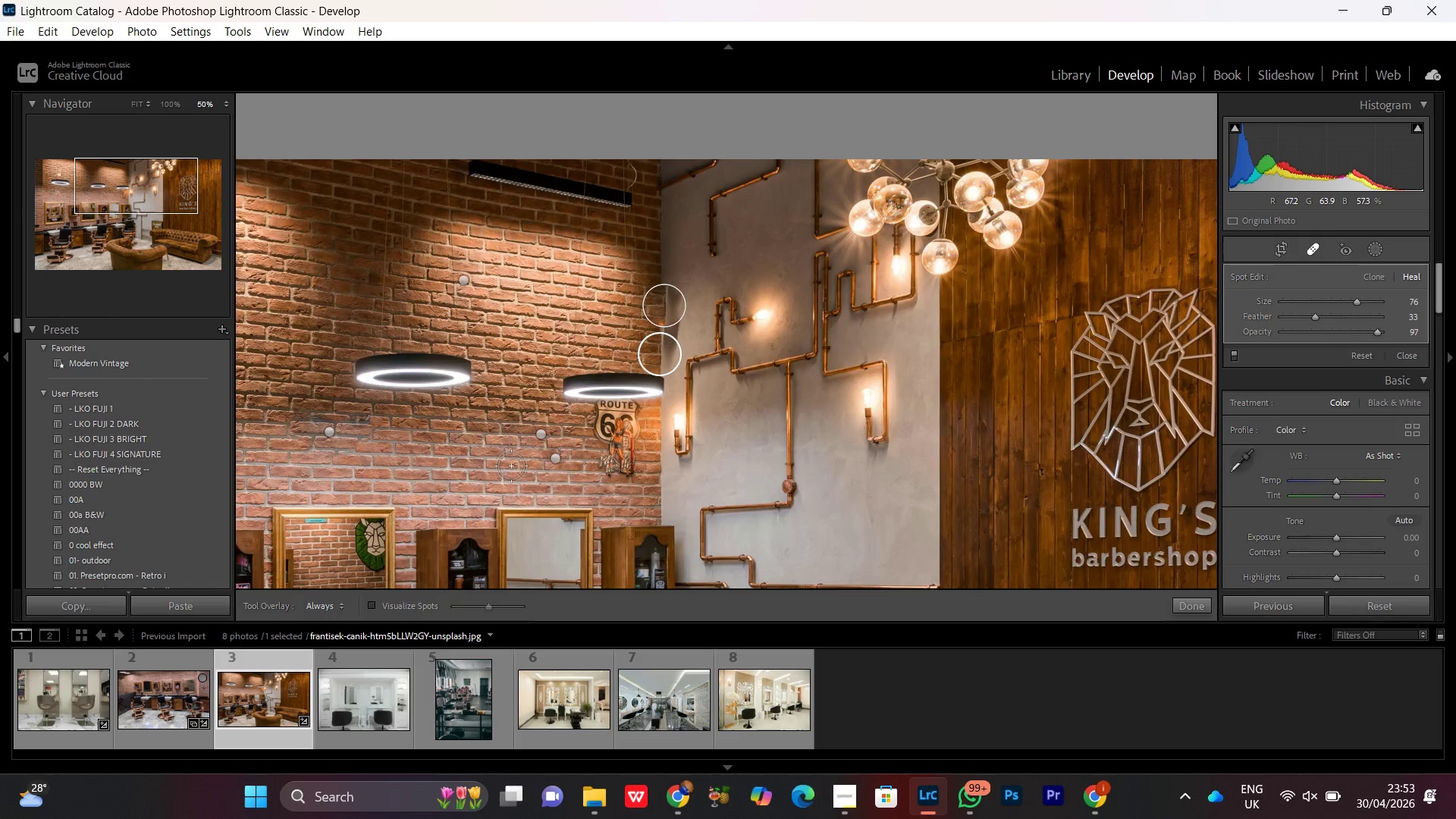 
key(Control+Equal)
 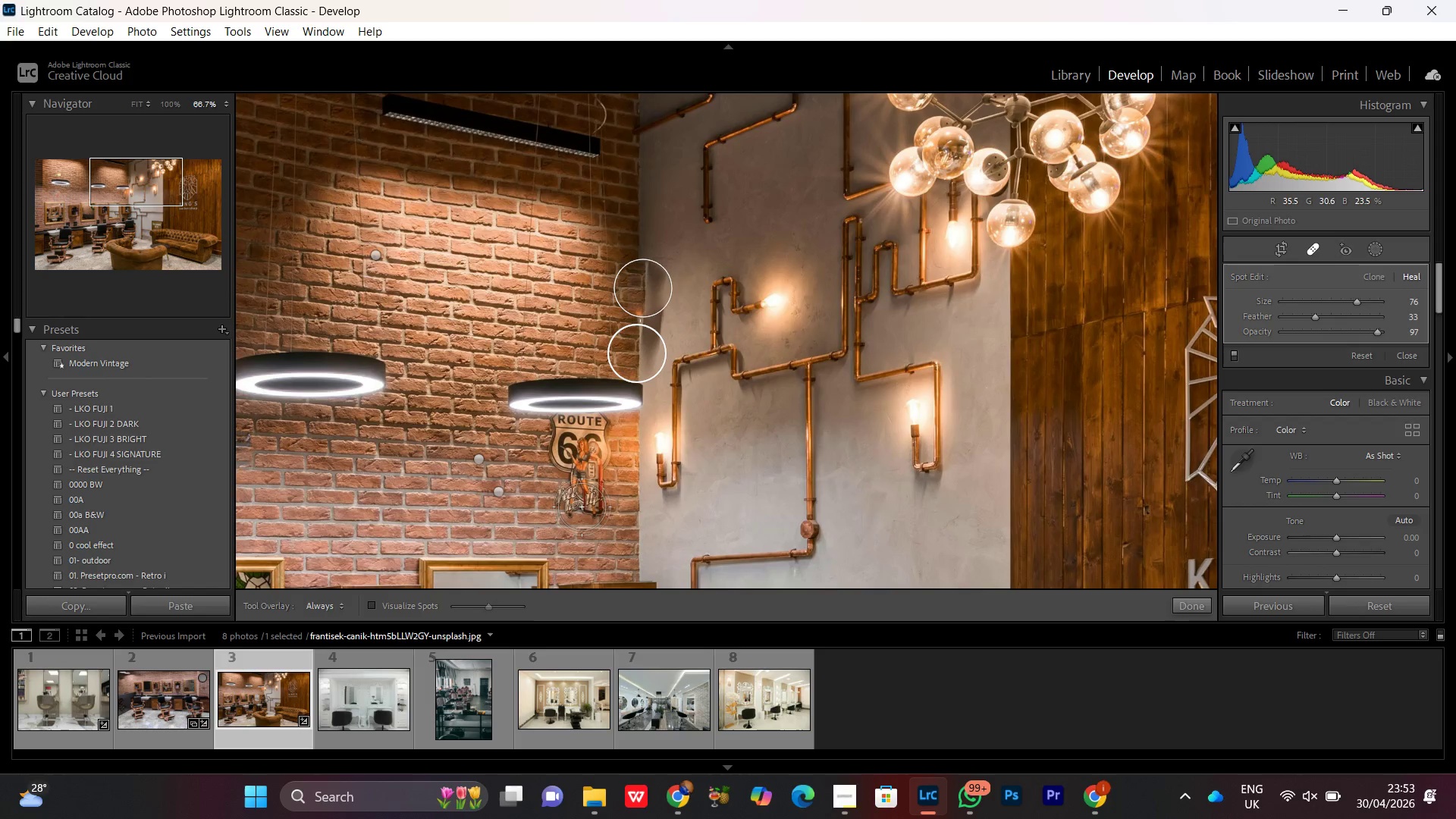 
left_click_drag(start_coordinate=[582, 507], to_coordinate=[594, 453])
 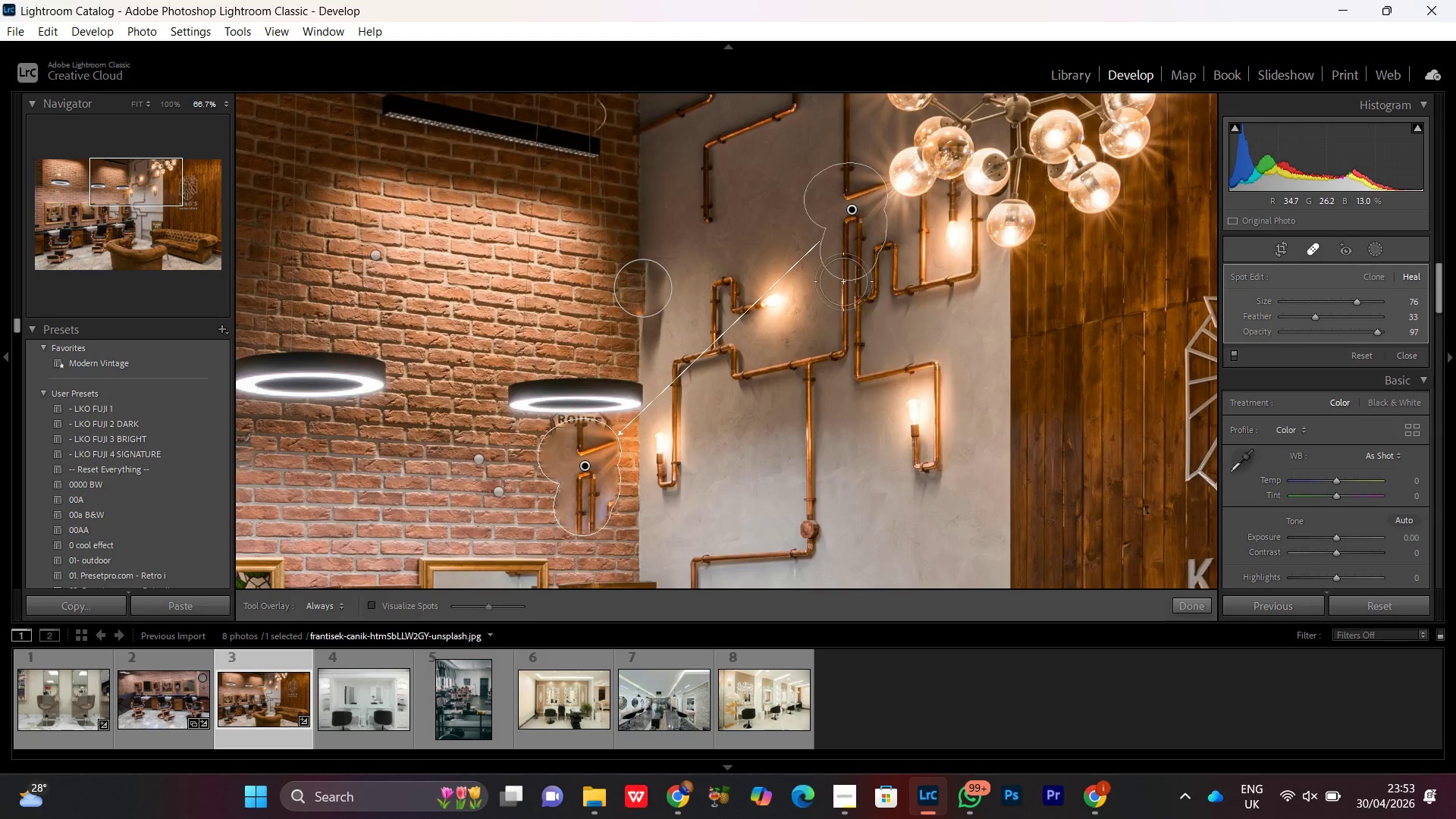 
left_click_drag(start_coordinate=[857, 233], to_coordinate=[383, 505])
 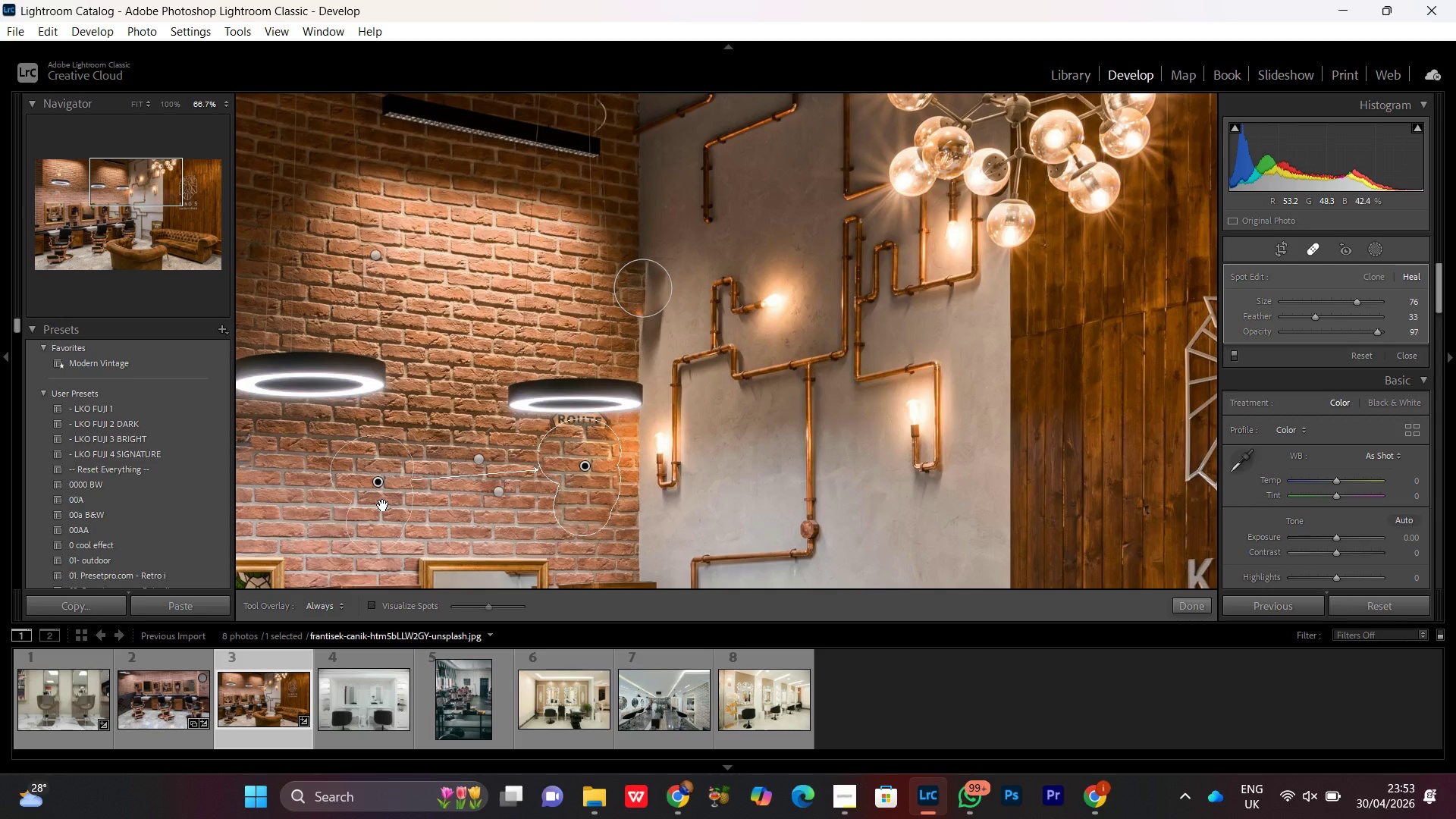 
wait(5.78)
 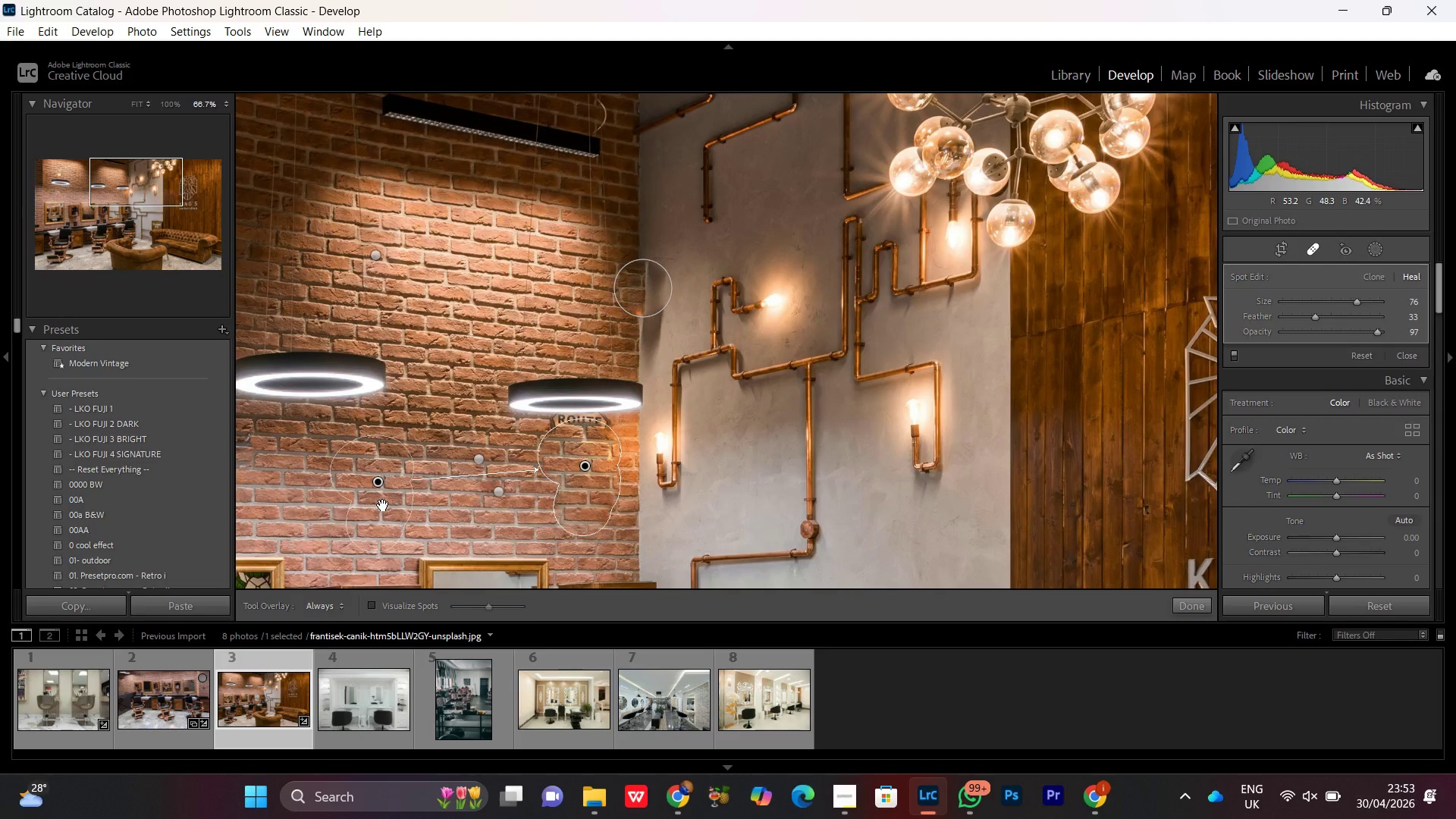 
key(Control+Minus)
 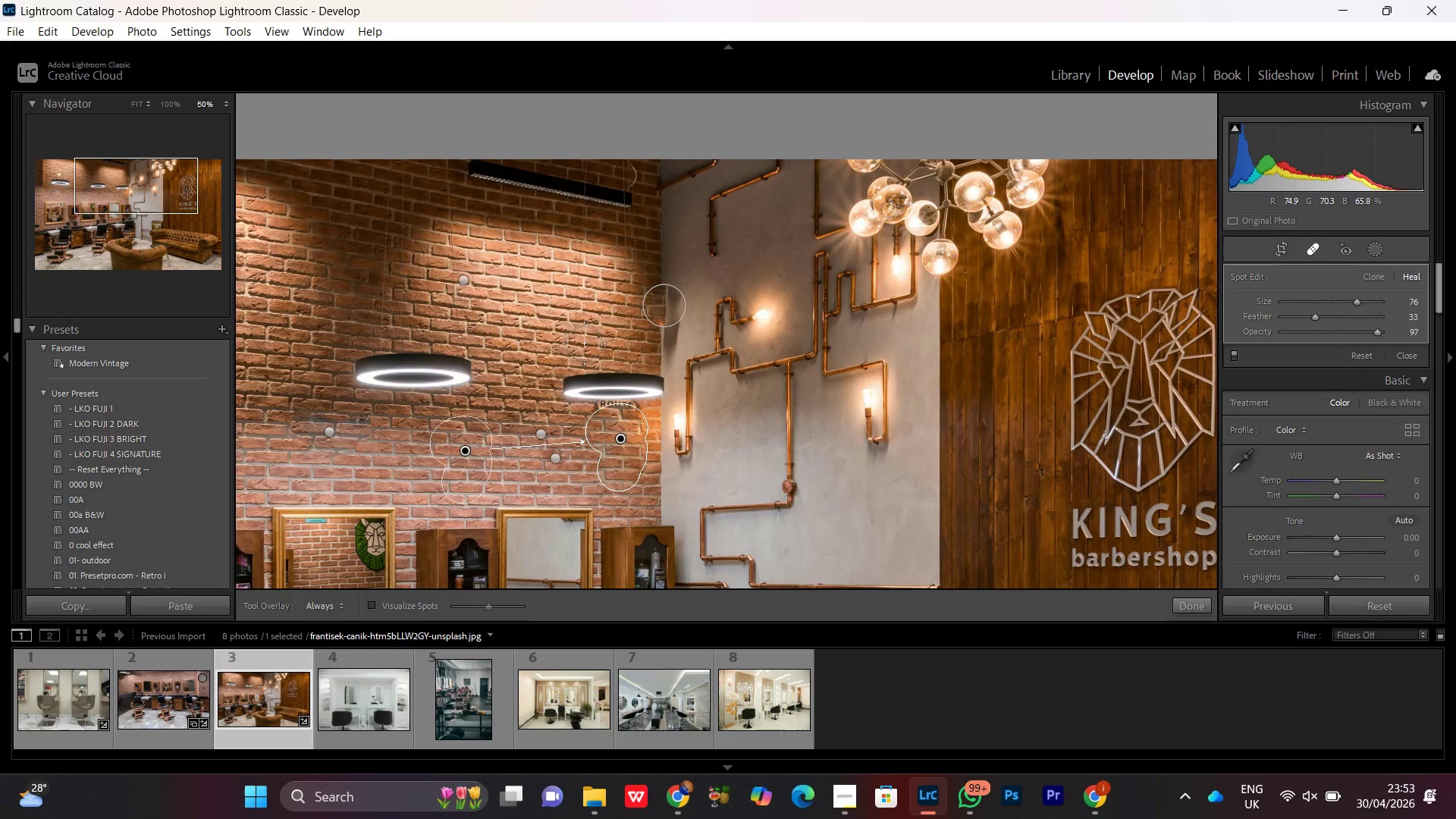 
key(Control+Minus)
 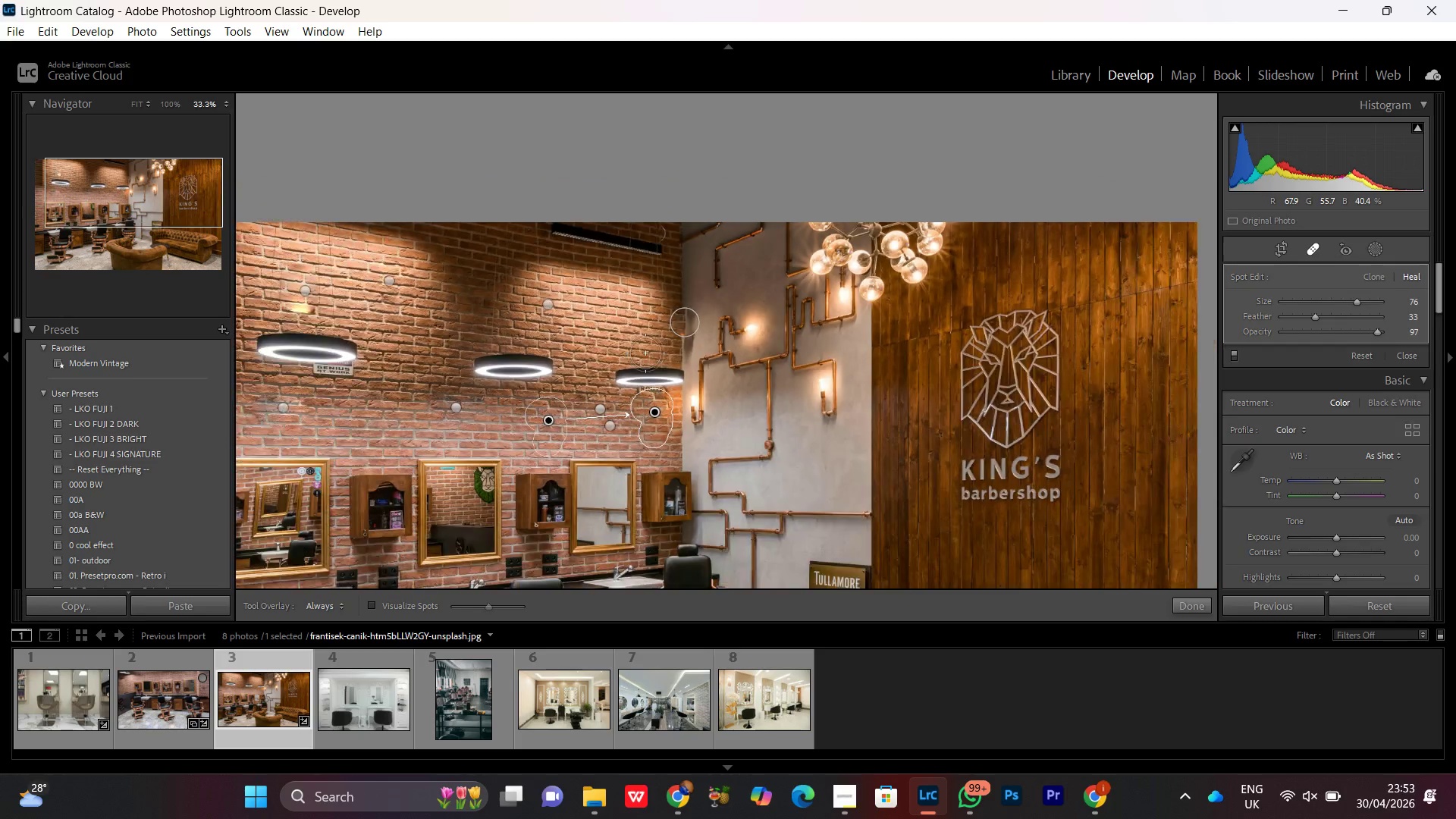 
key(Control+Minus)
 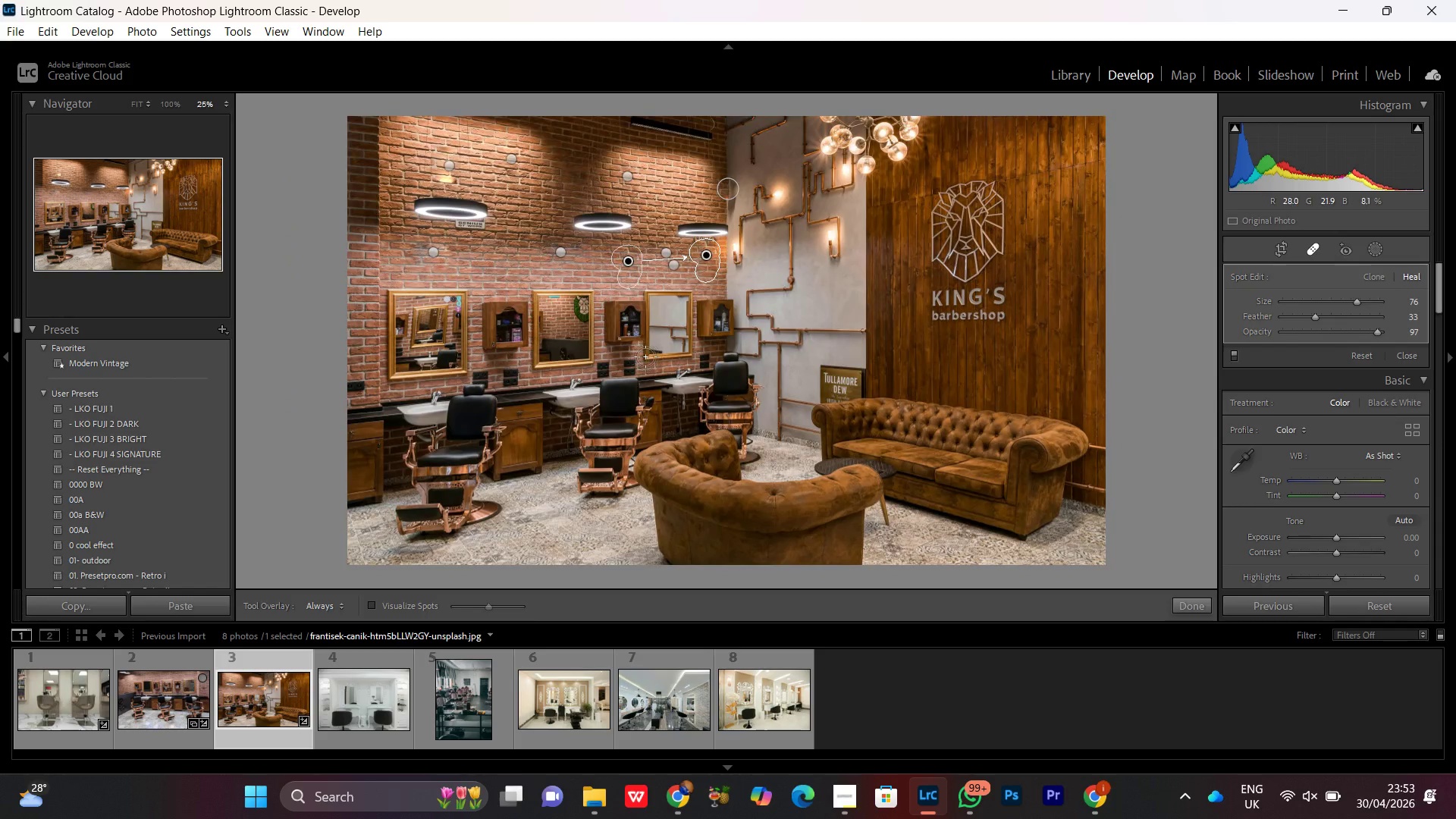 
key(Control+Equal)
 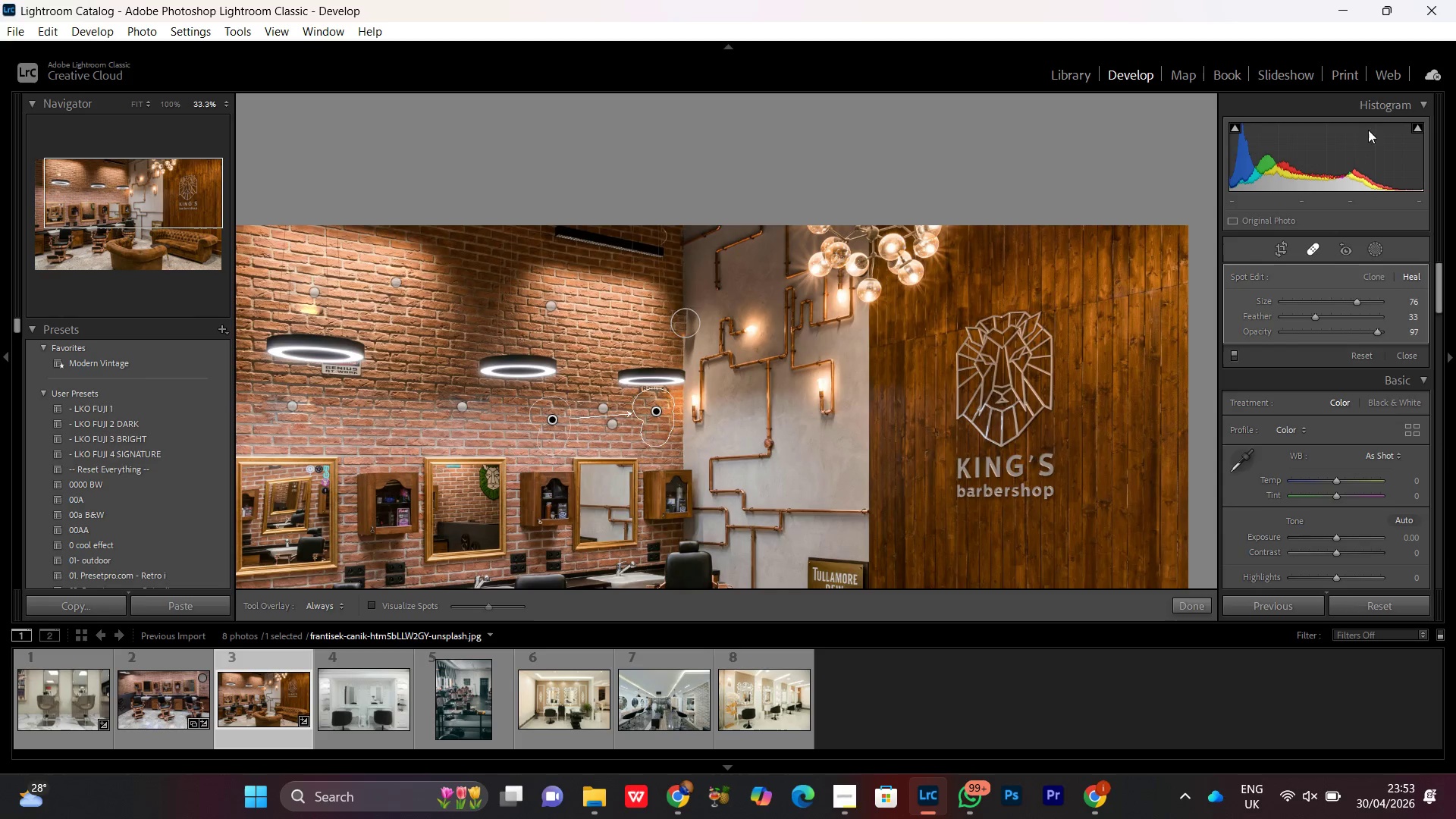 
left_click([1309, 248])
 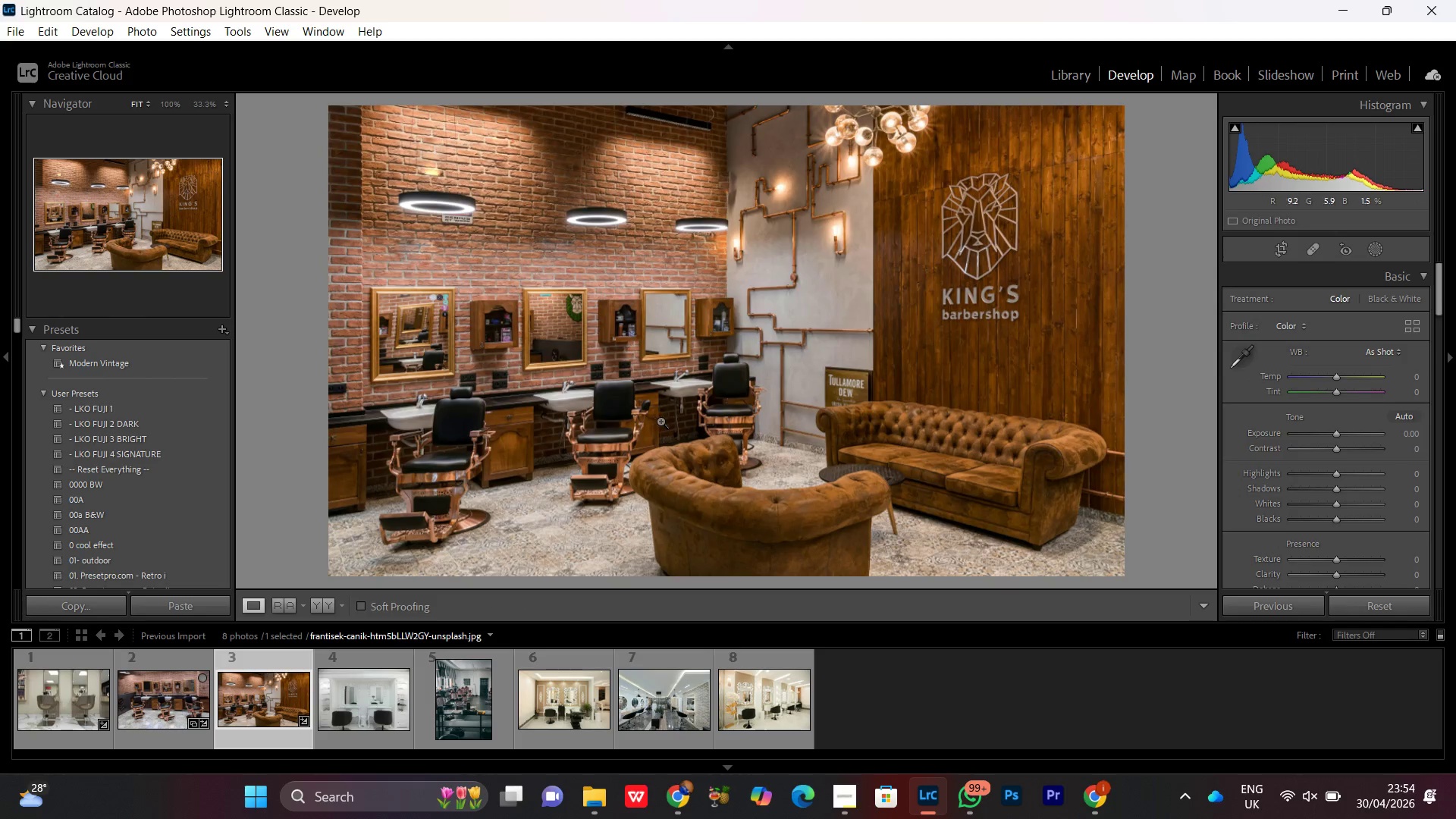 
double_click([582, 430])
 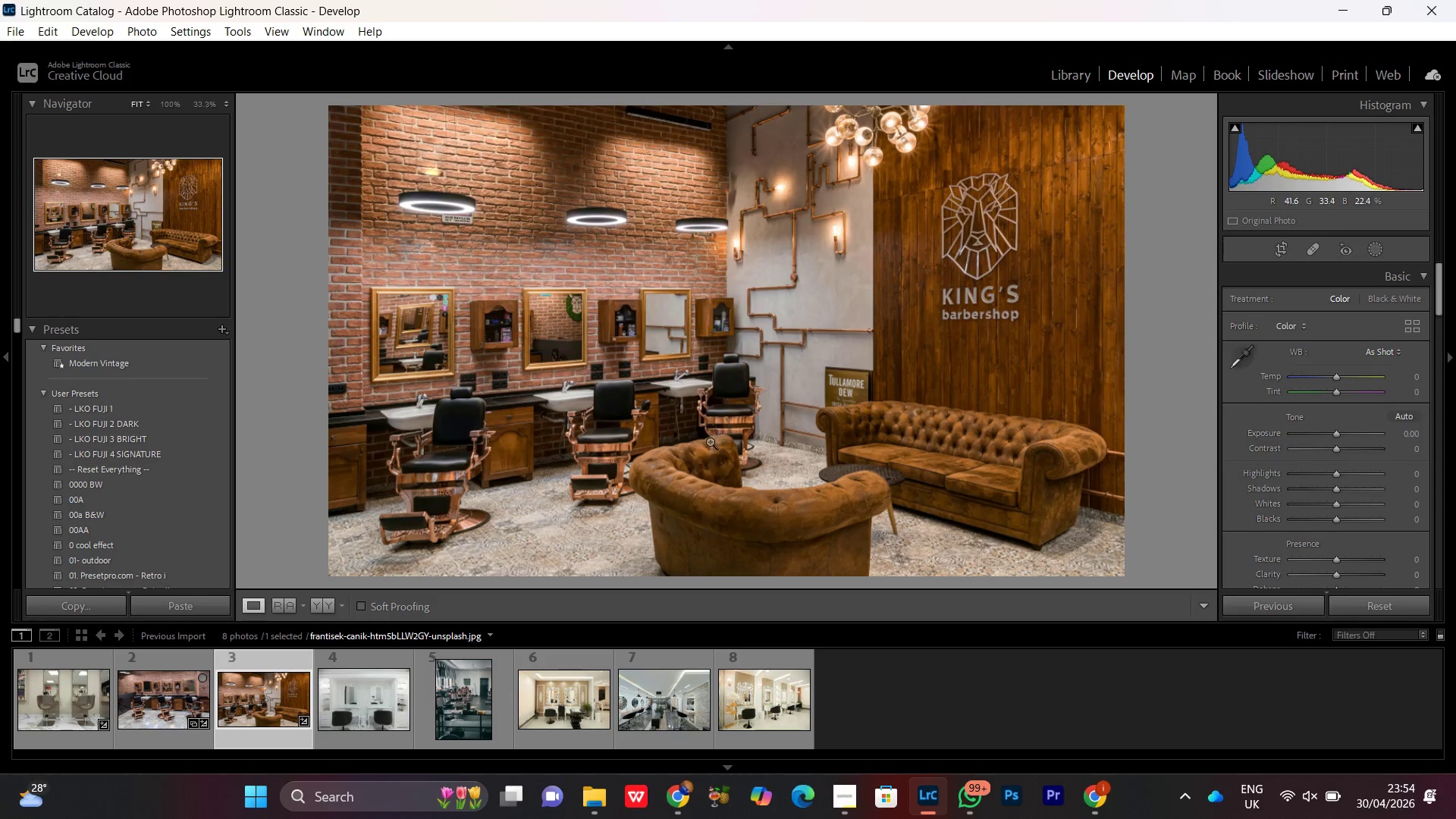 
wait(16.05)
 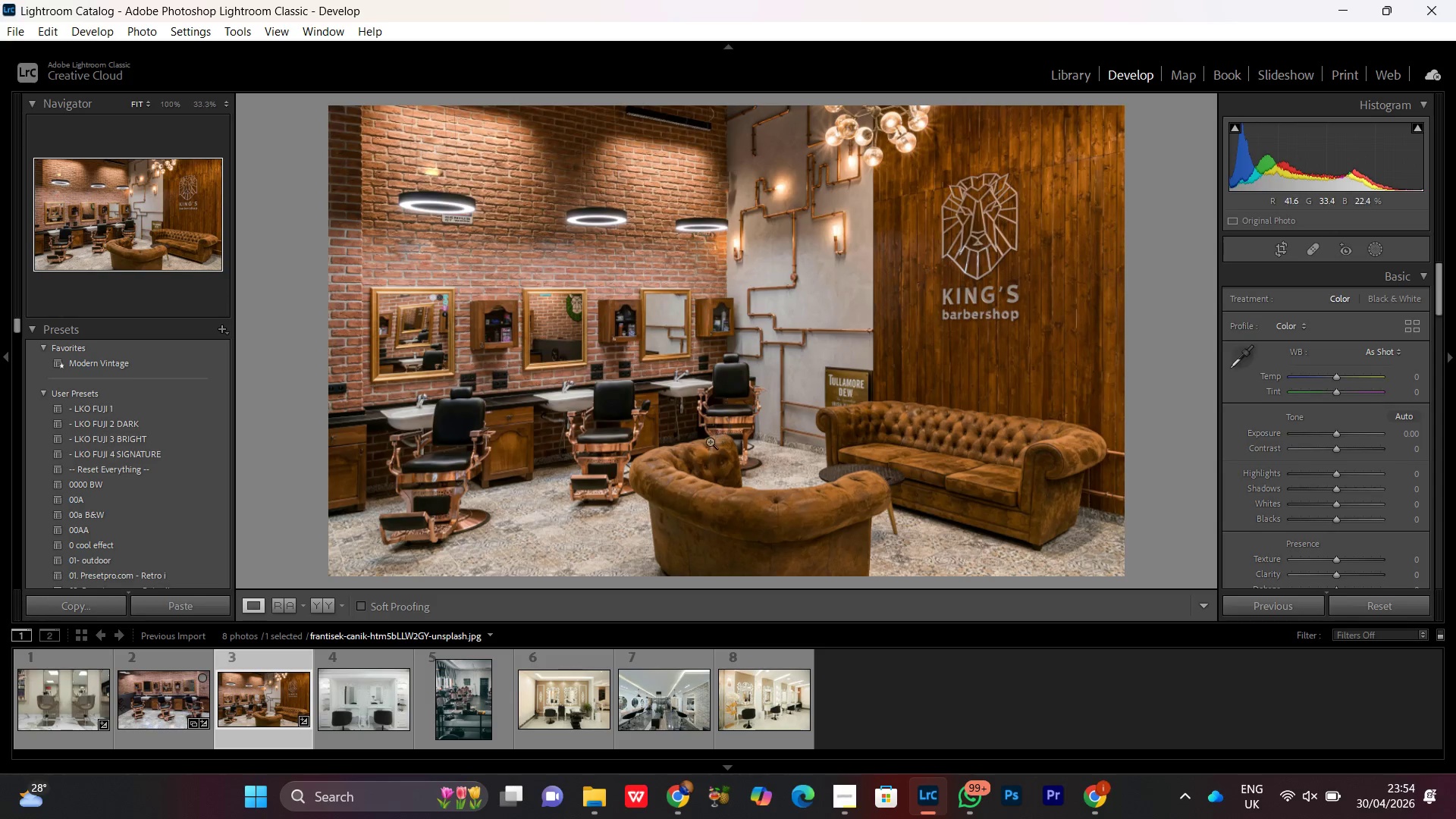 
double_click([565, 713])
 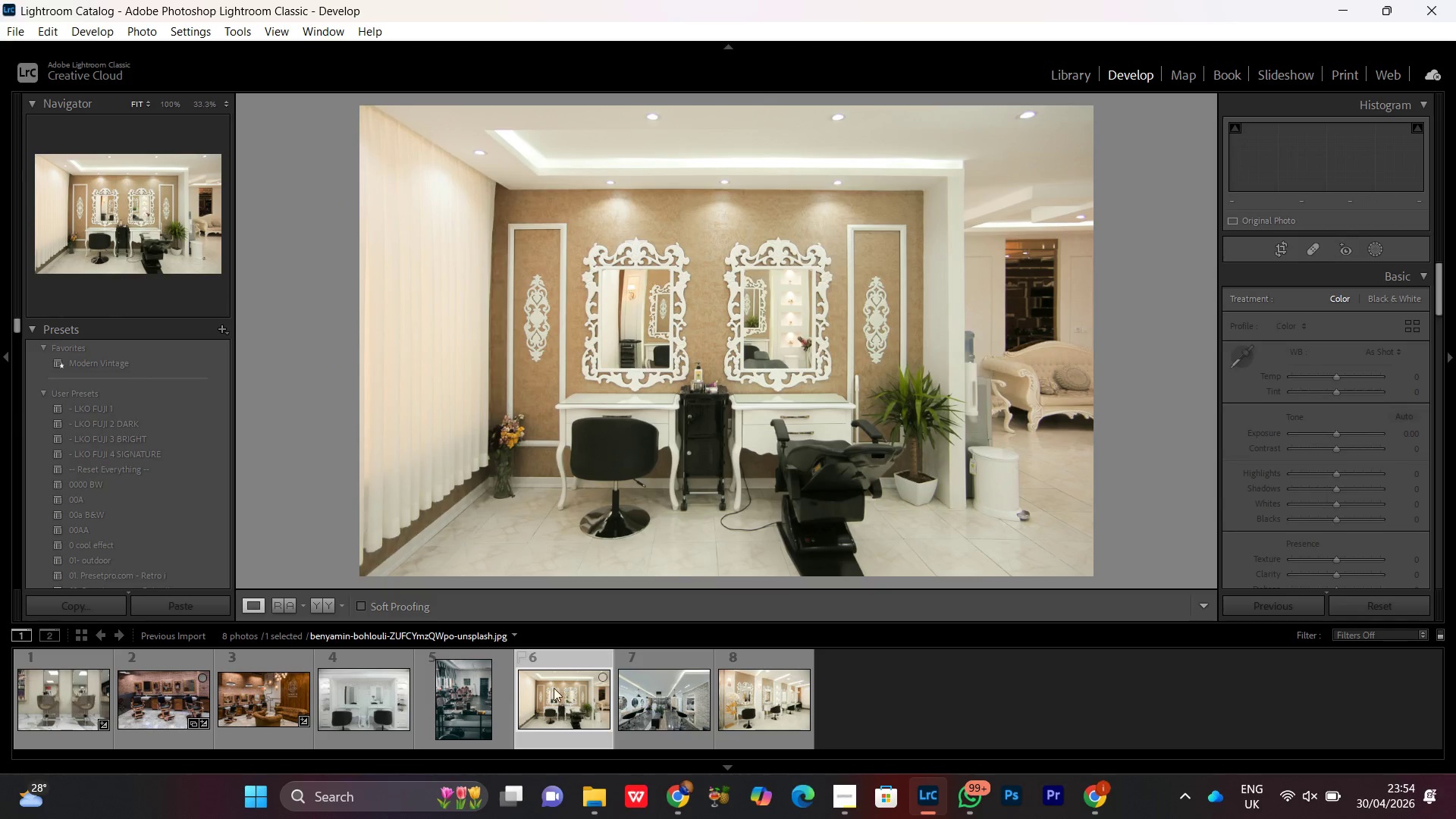 
mouse_move([563, 696])
 